 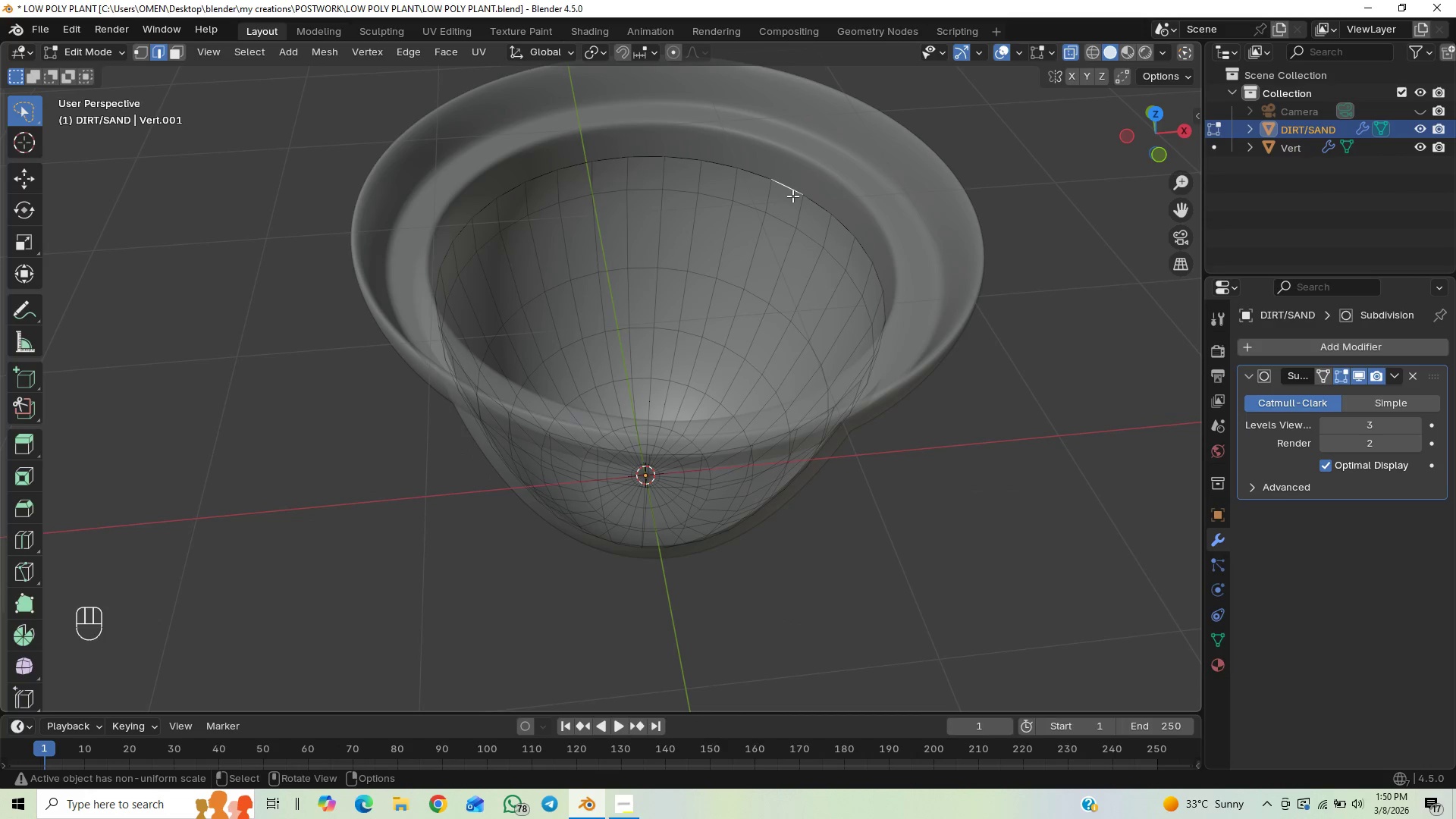 
hold_key(key=AltLeft, duration=1.19)
left_click([818, 204])
 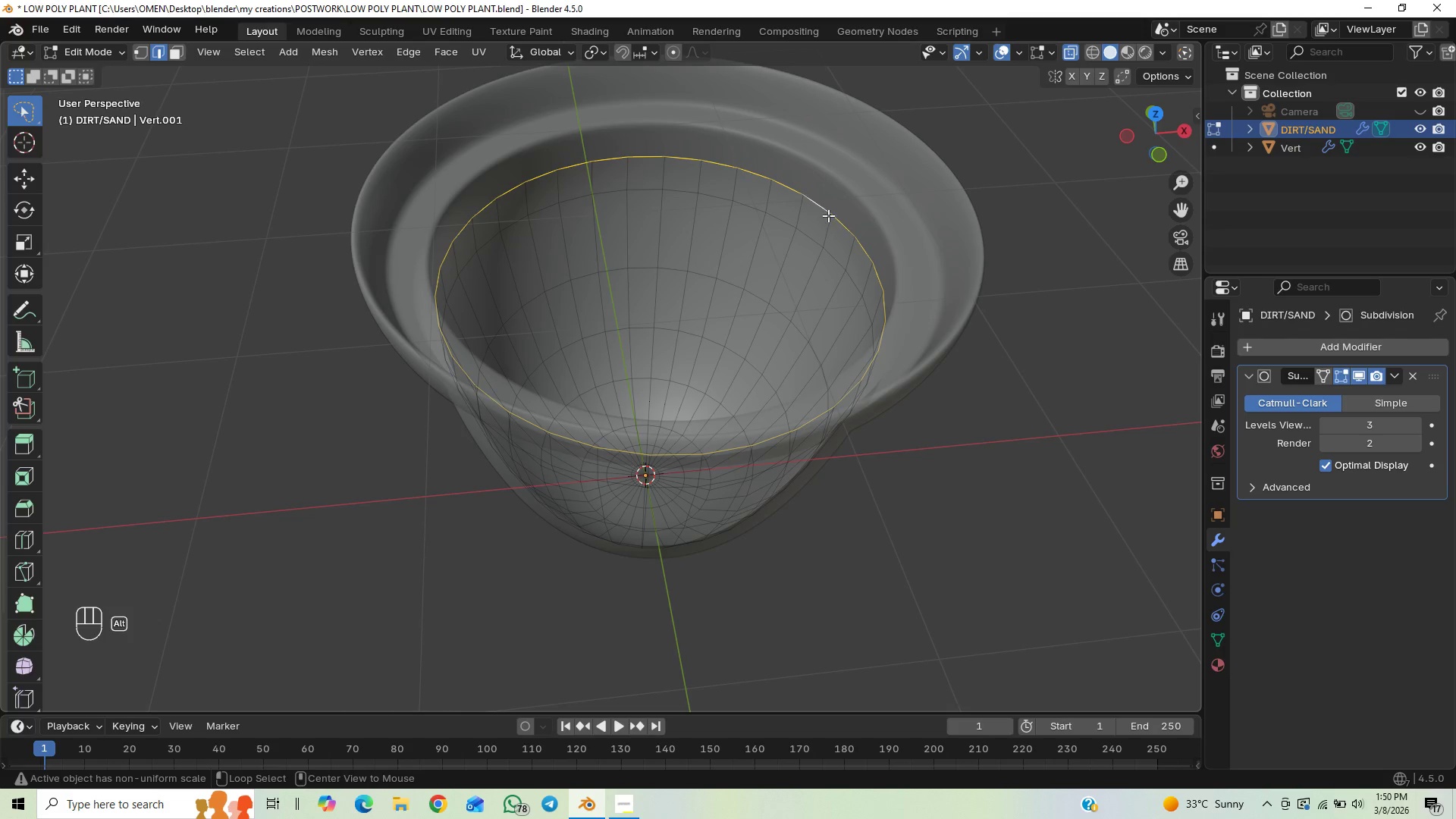 
left_click([446, 60])
 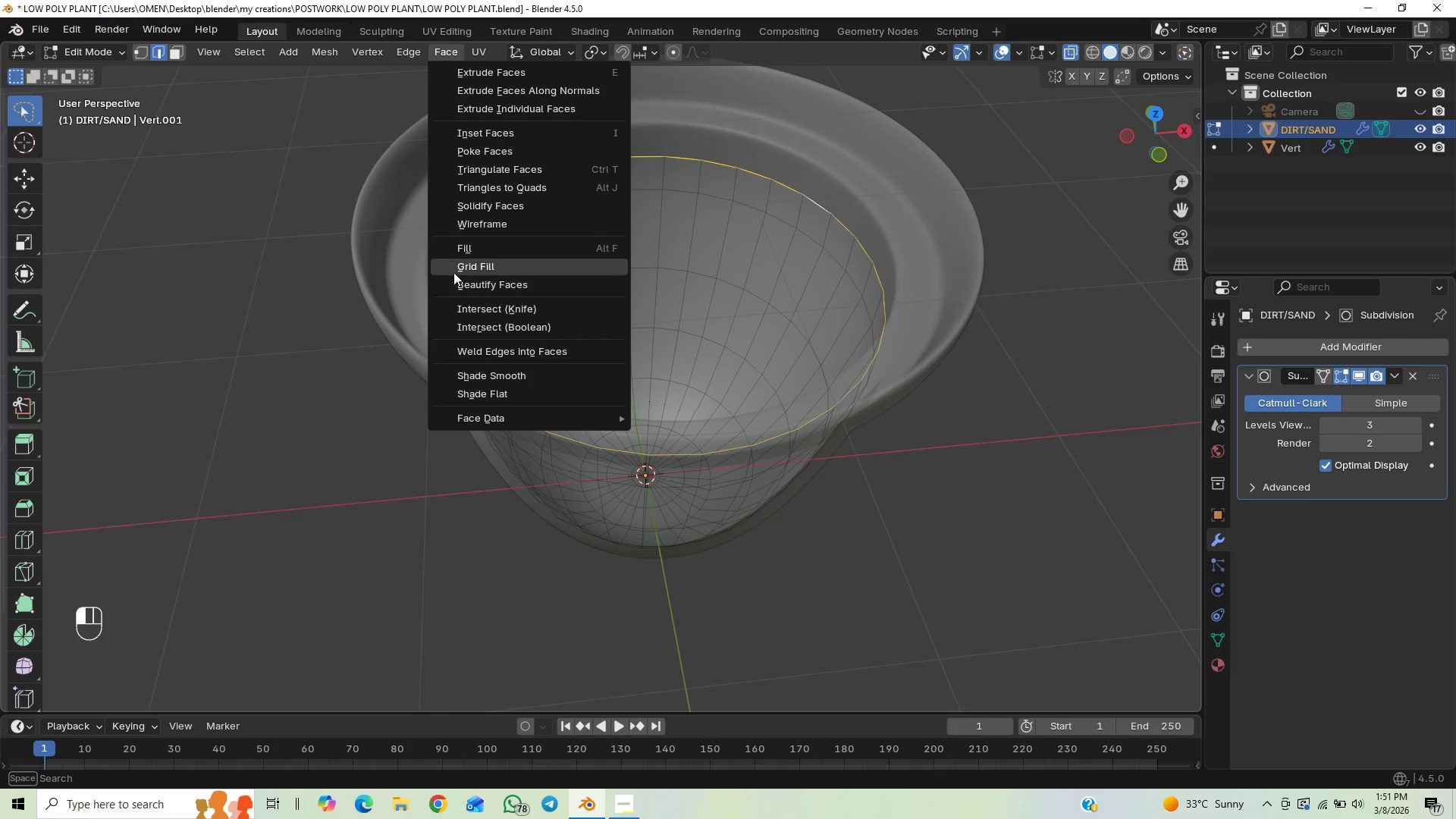 
left_click([453, 272])
 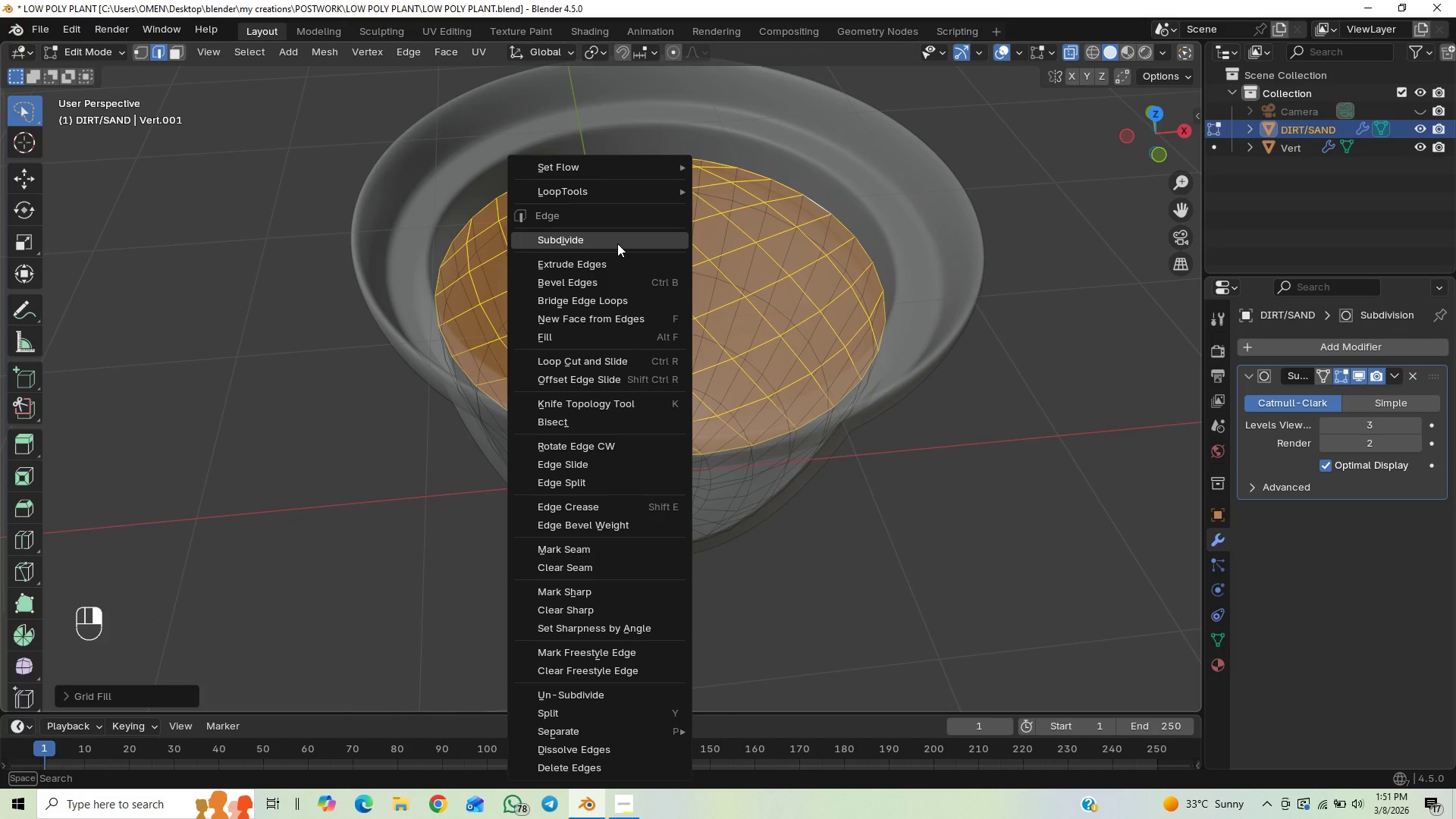 
left_click([617, 243])
 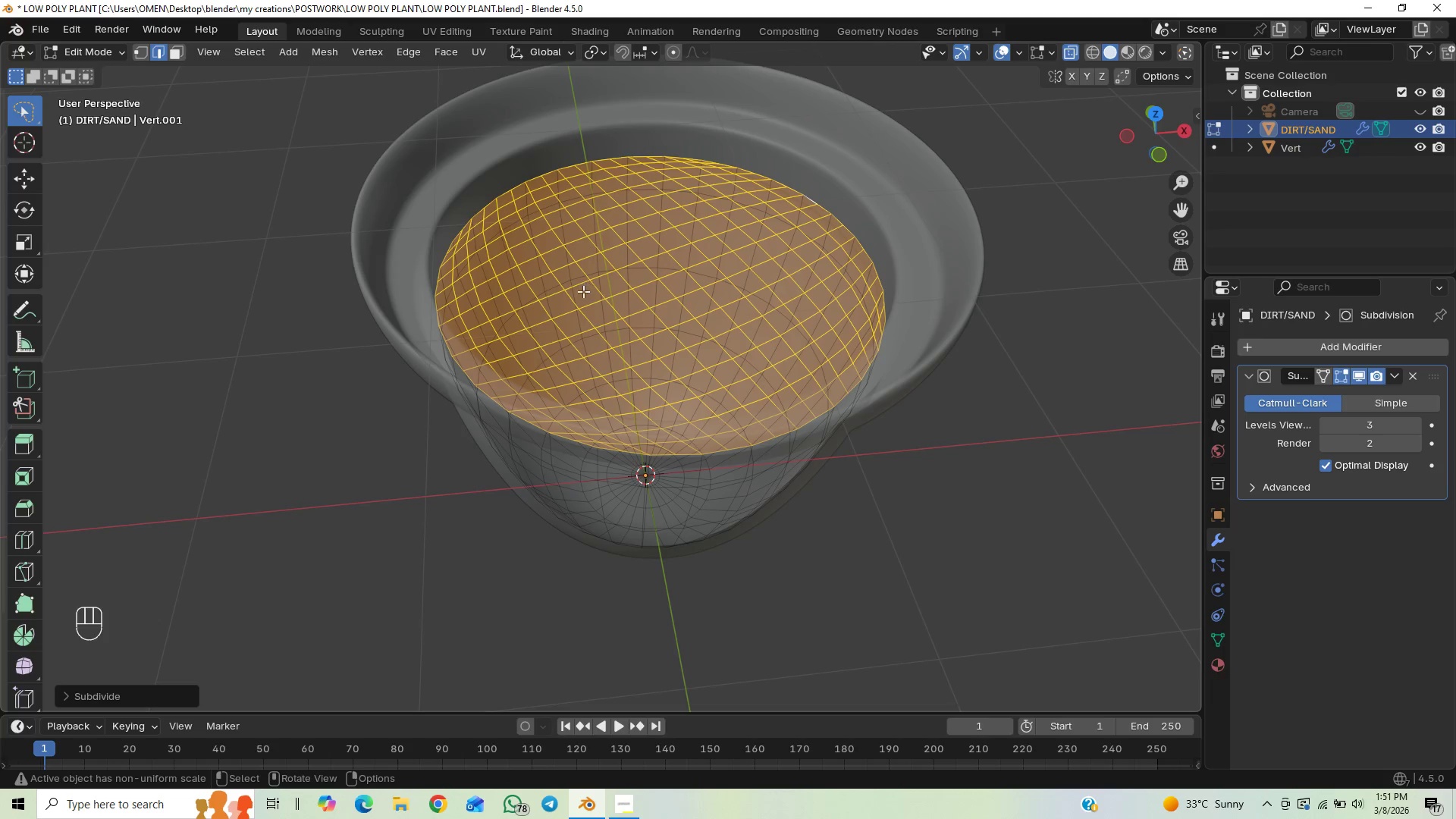 
scroll: coordinate [606, 309], scroll_direction: down, amount: 1.0
 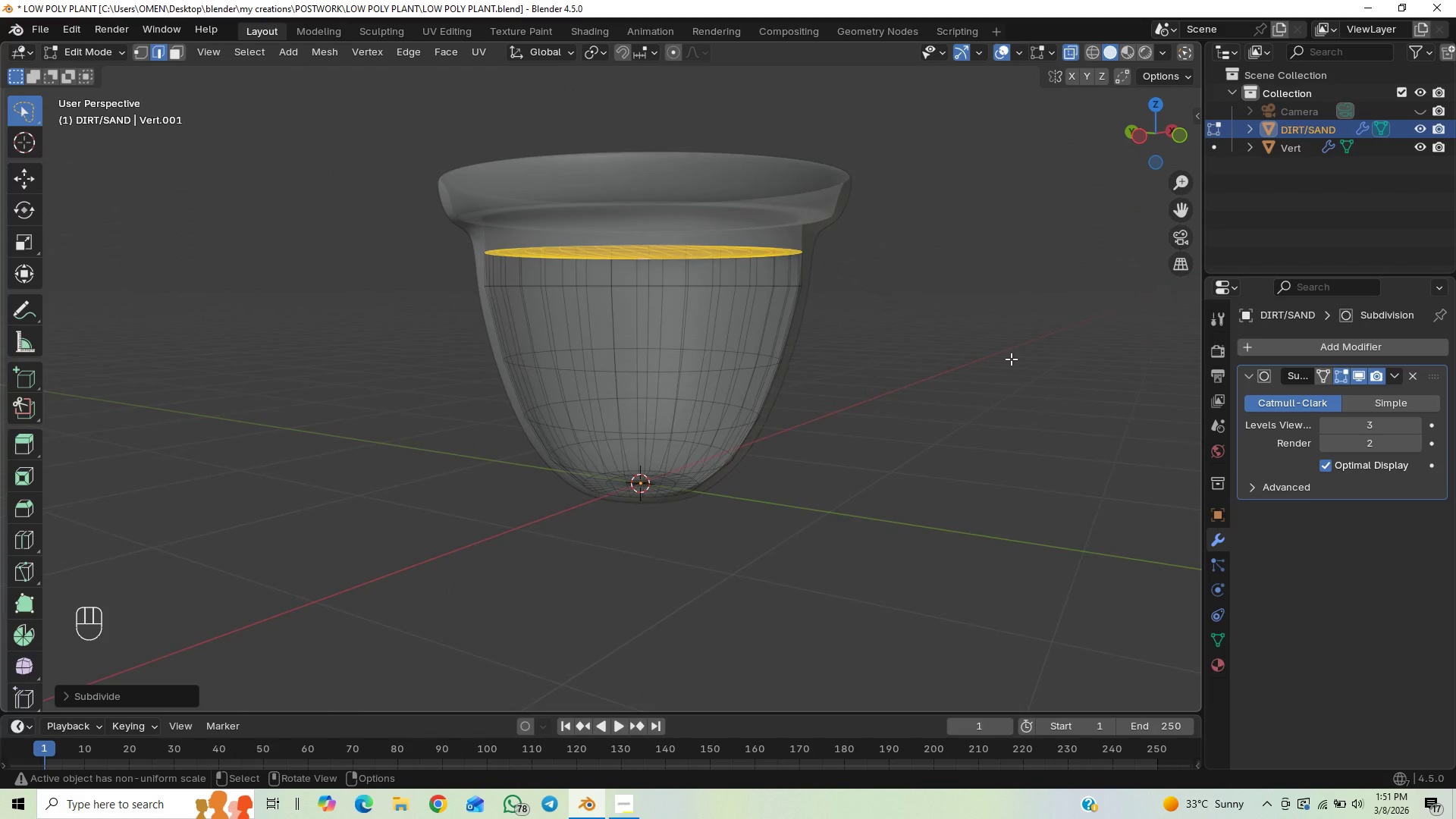 
scroll: coordinate [802, 632], scroll_direction: up, amount: 5.0
 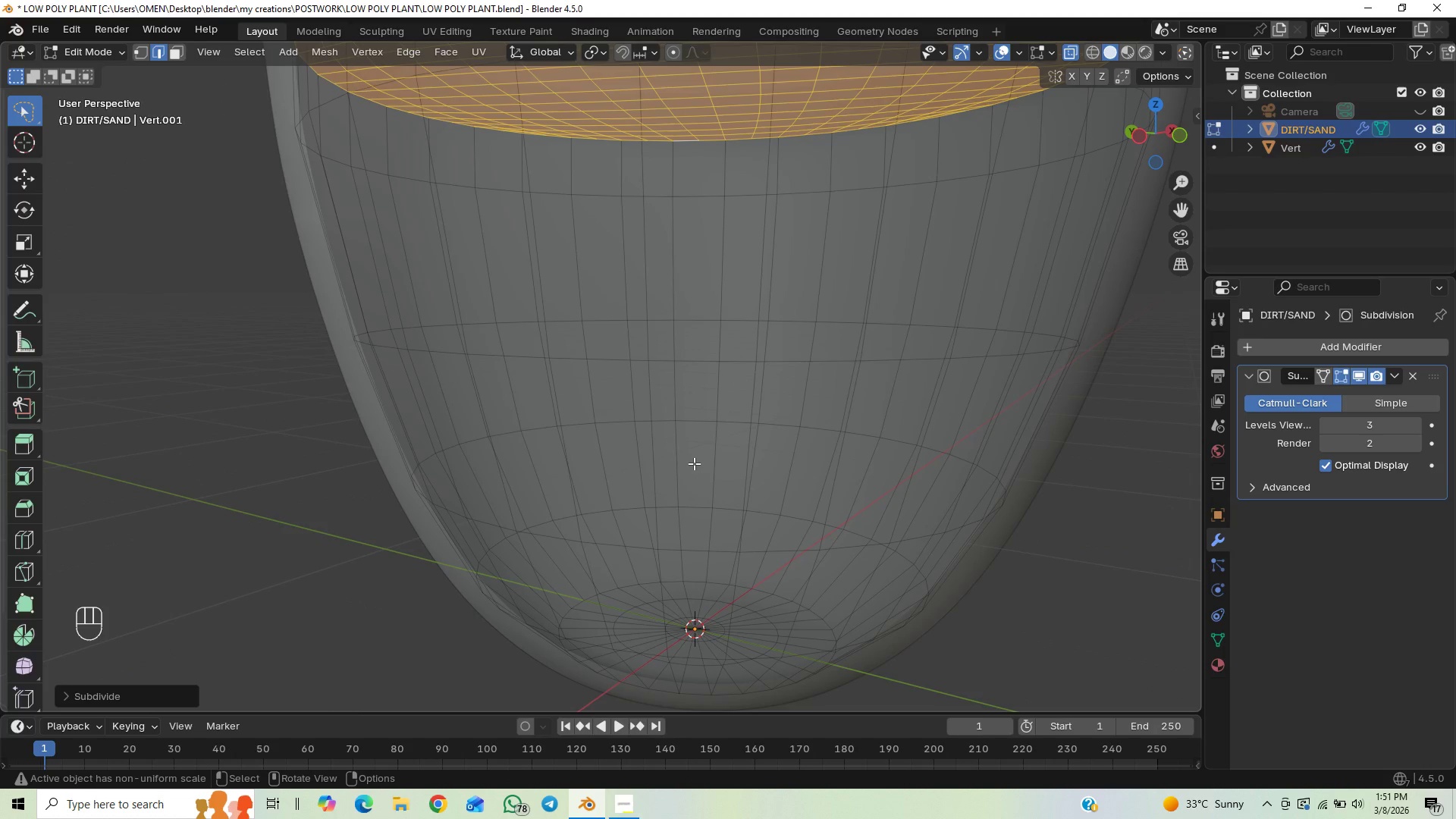 
scroll: coordinate [694, 425], scroll_direction: down, amount: 5.0
 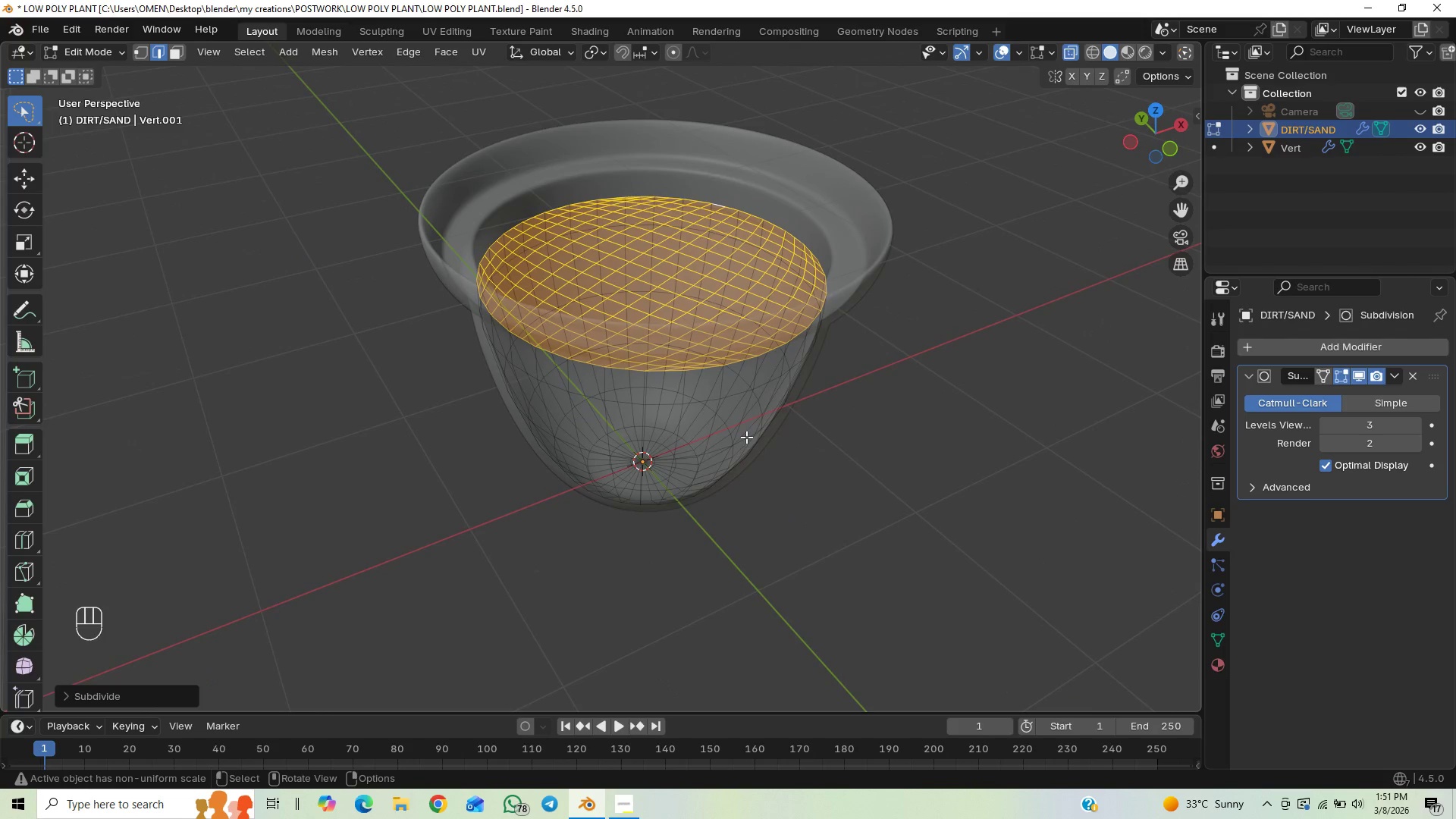 
key(Control+I)
 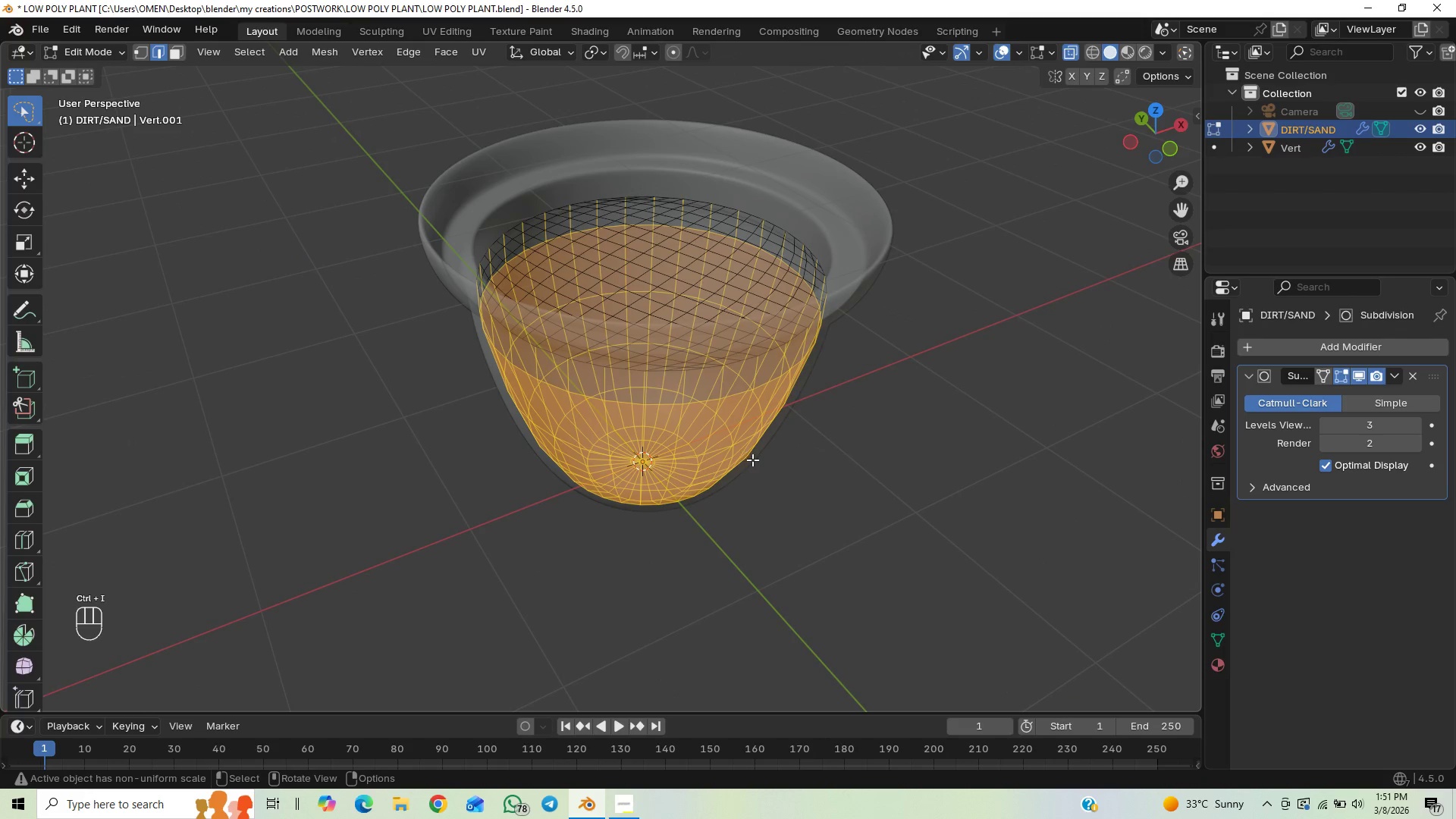 
scroll: coordinate [804, 453], scroll_direction: down, amount: 1.0
 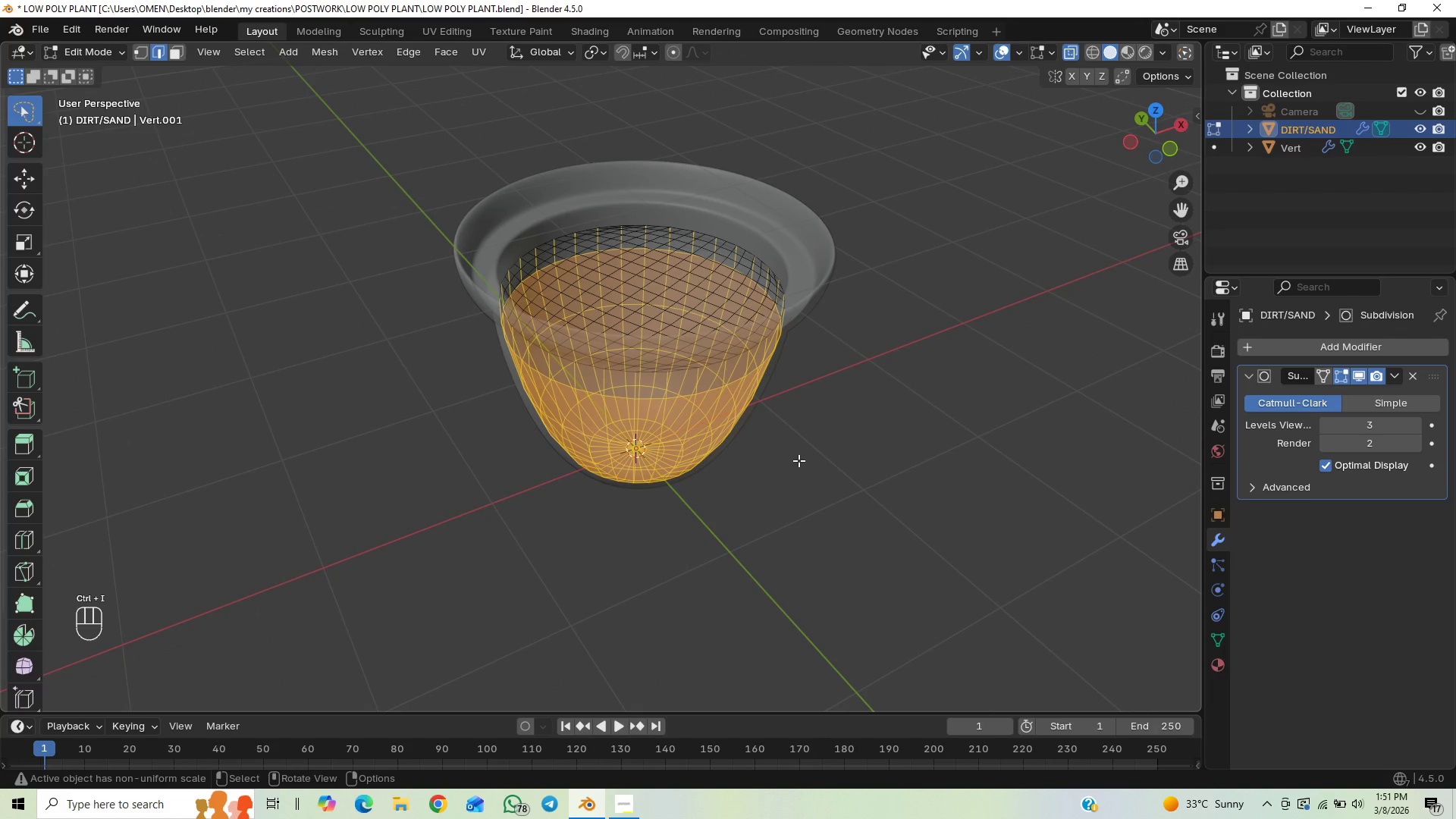 
key(Control+S)
 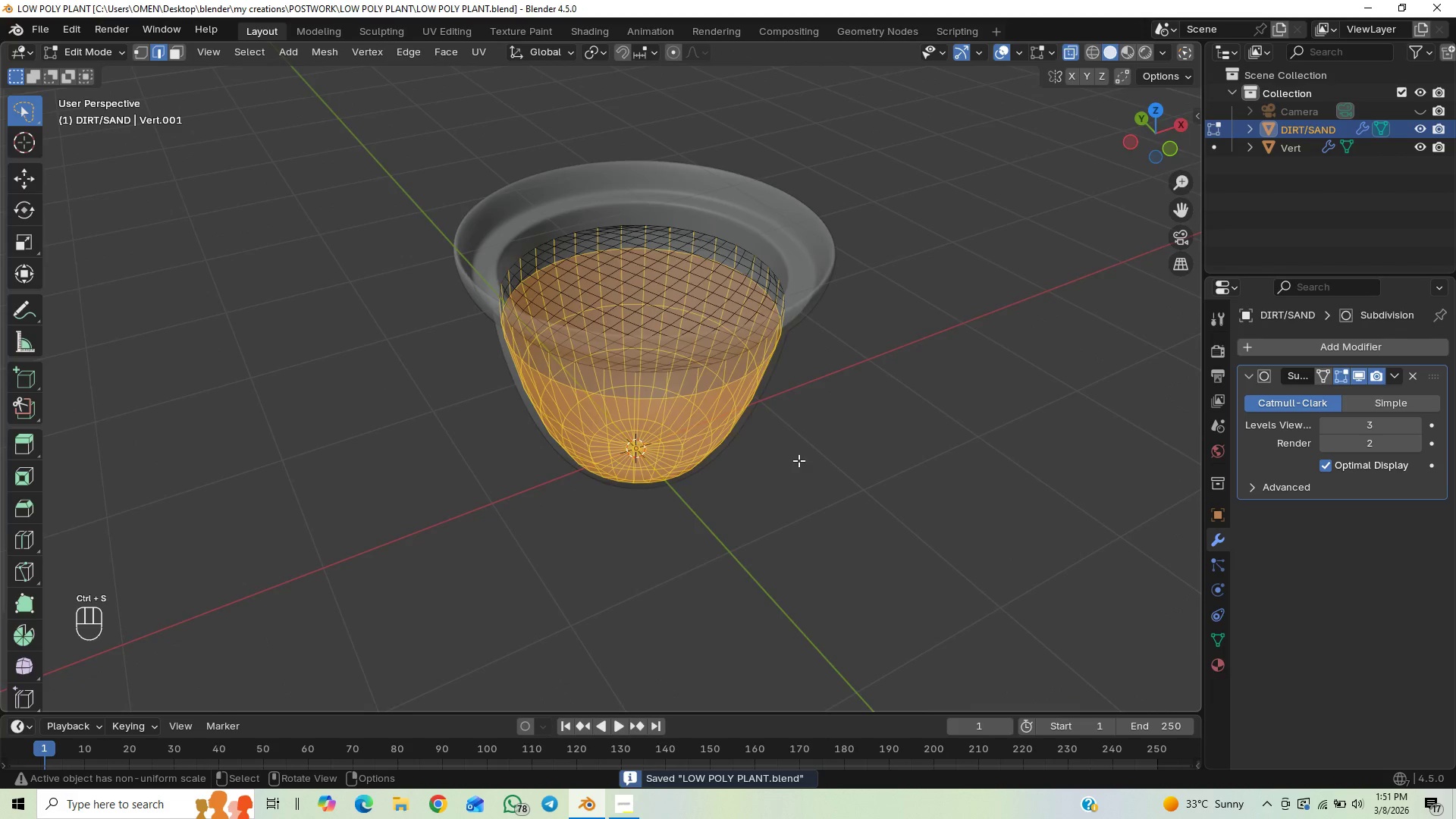 
scroll: coordinate [799, 460], scroll_direction: up, amount: 4.0
 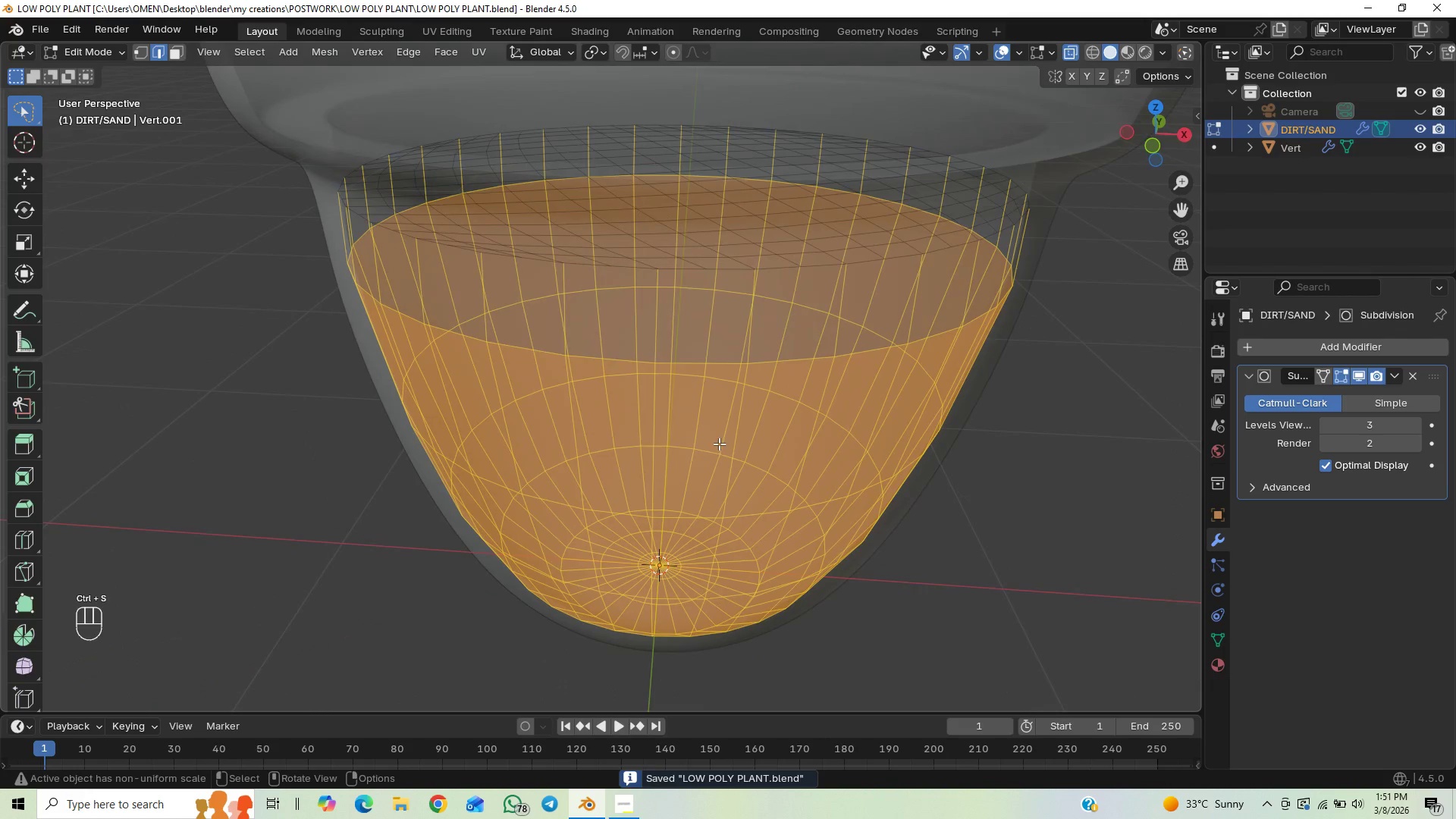 
scroll: coordinate [703, 386], scroll_direction: down, amount: 3.0
 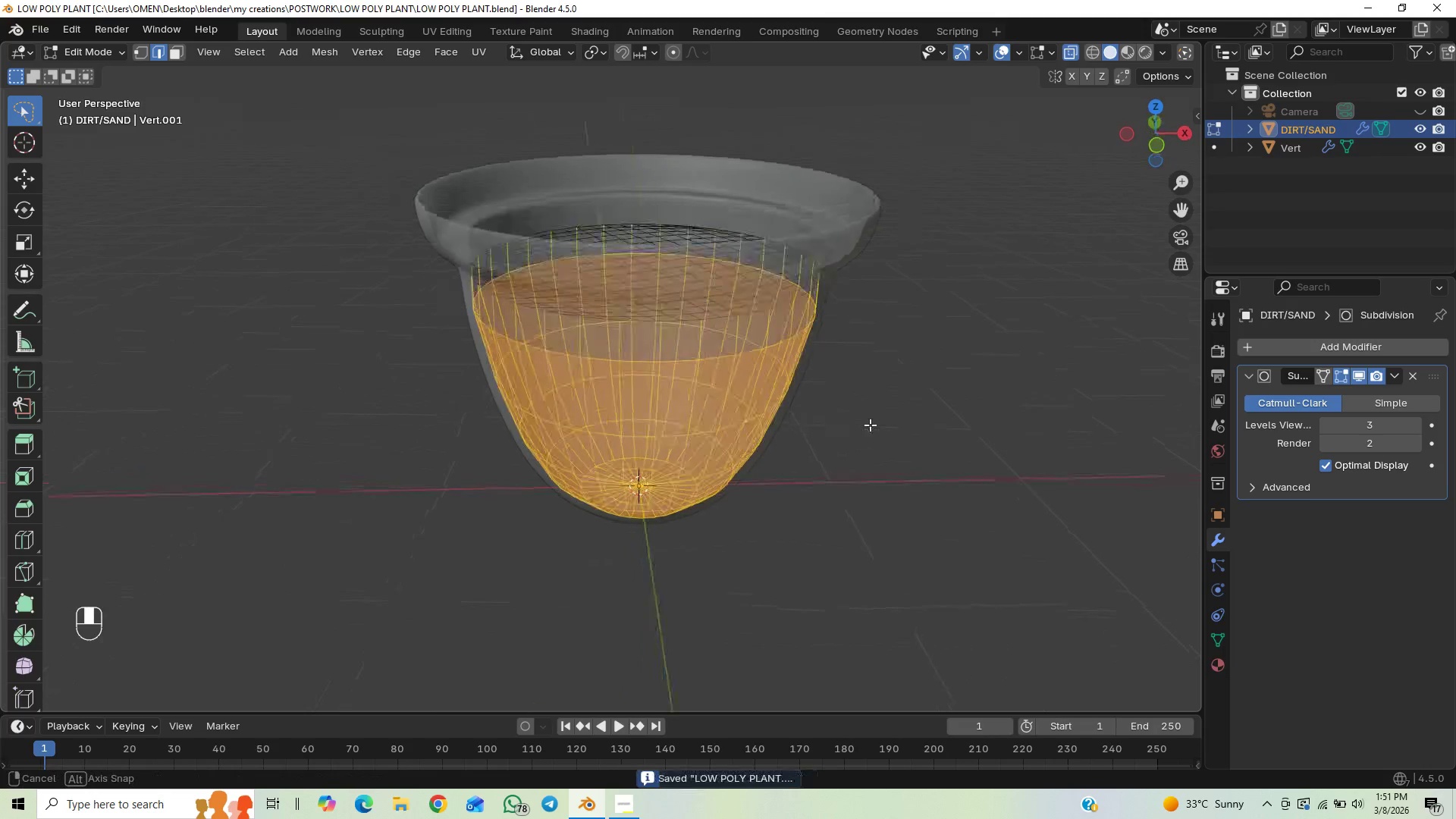 
key(H)
 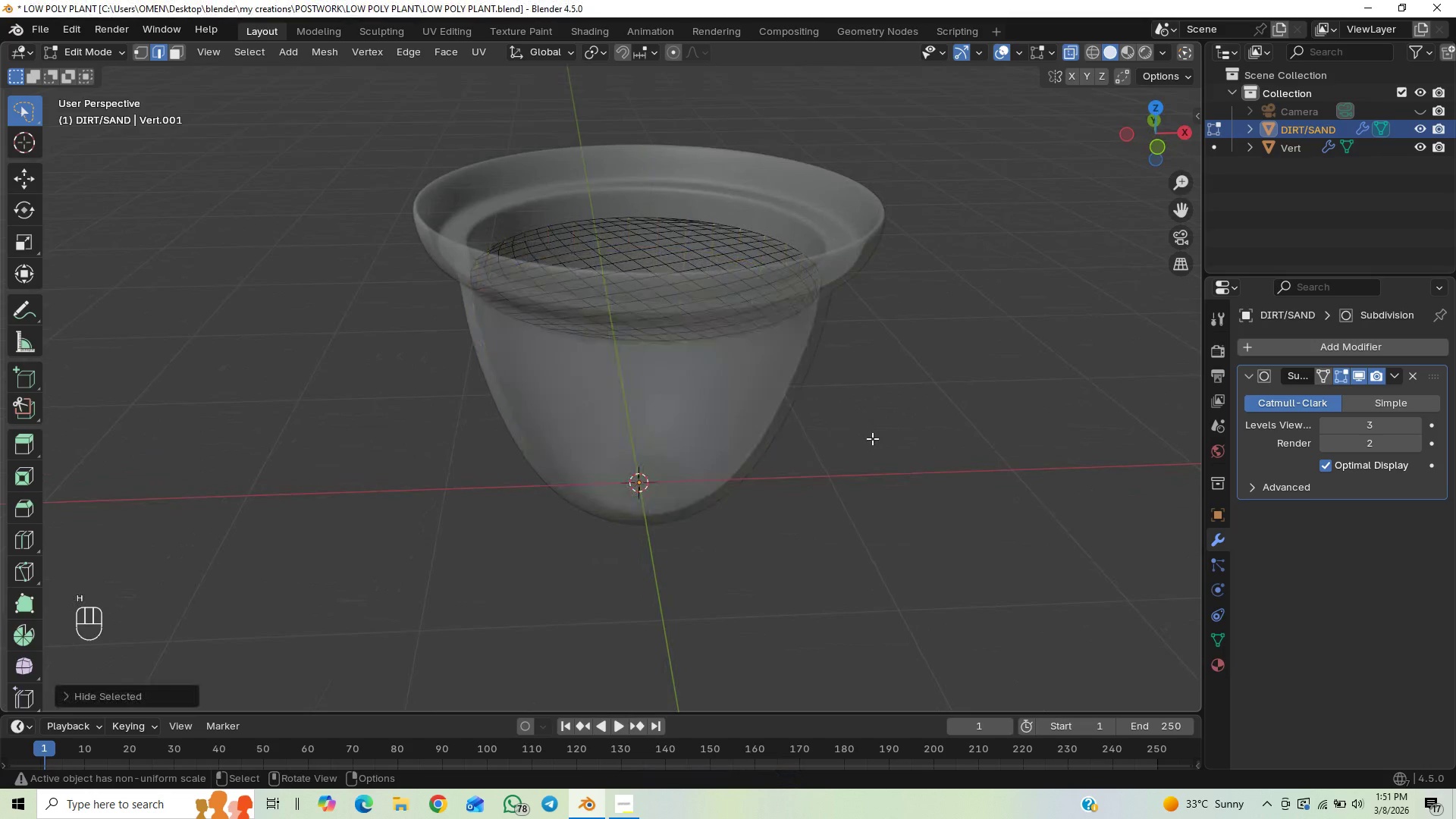 
scroll: coordinate [859, 438], scroll_direction: down, amount: 10.0
 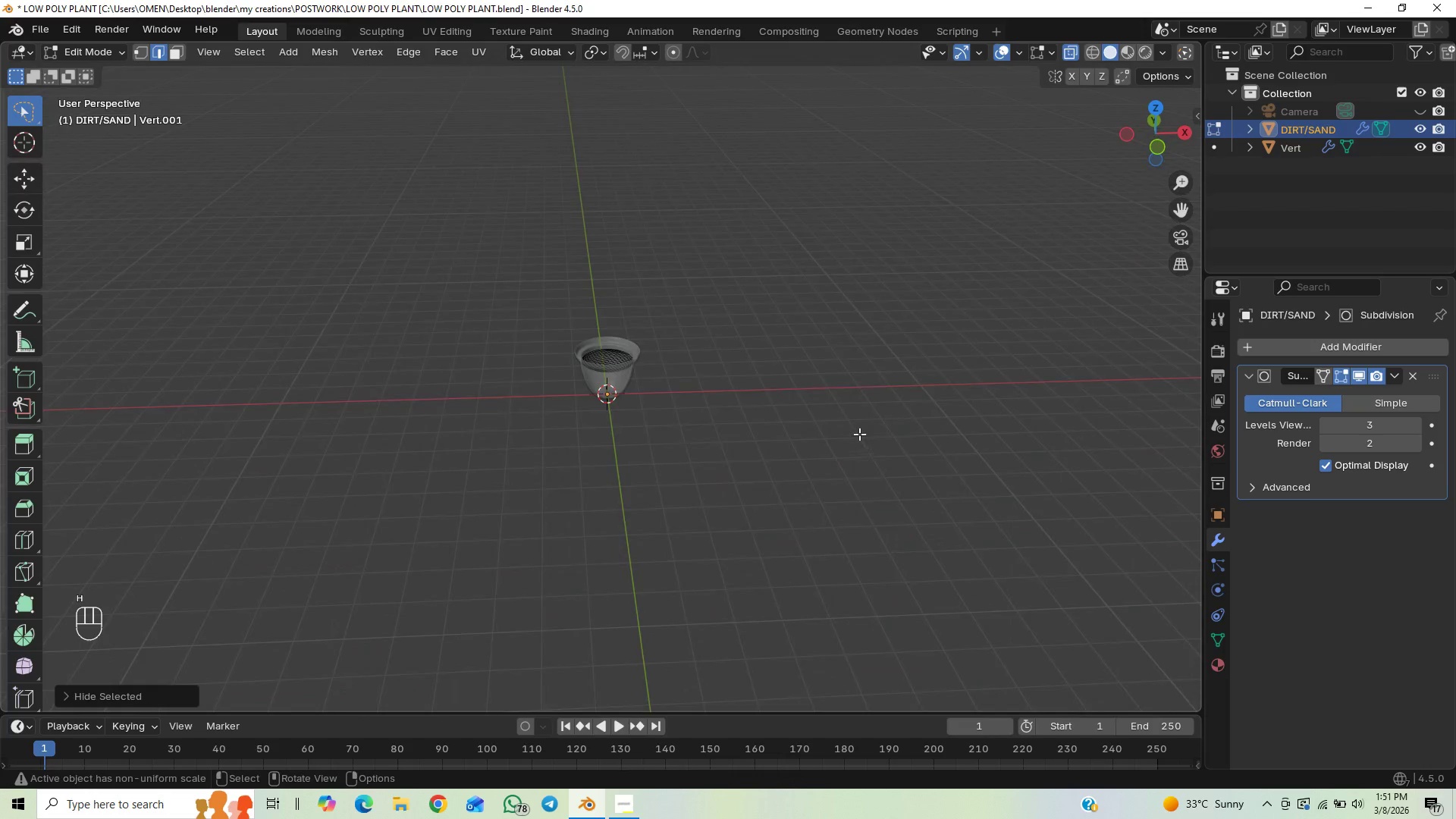 
scroll: coordinate [859, 434], scroll_direction: up, amount: 4.0
 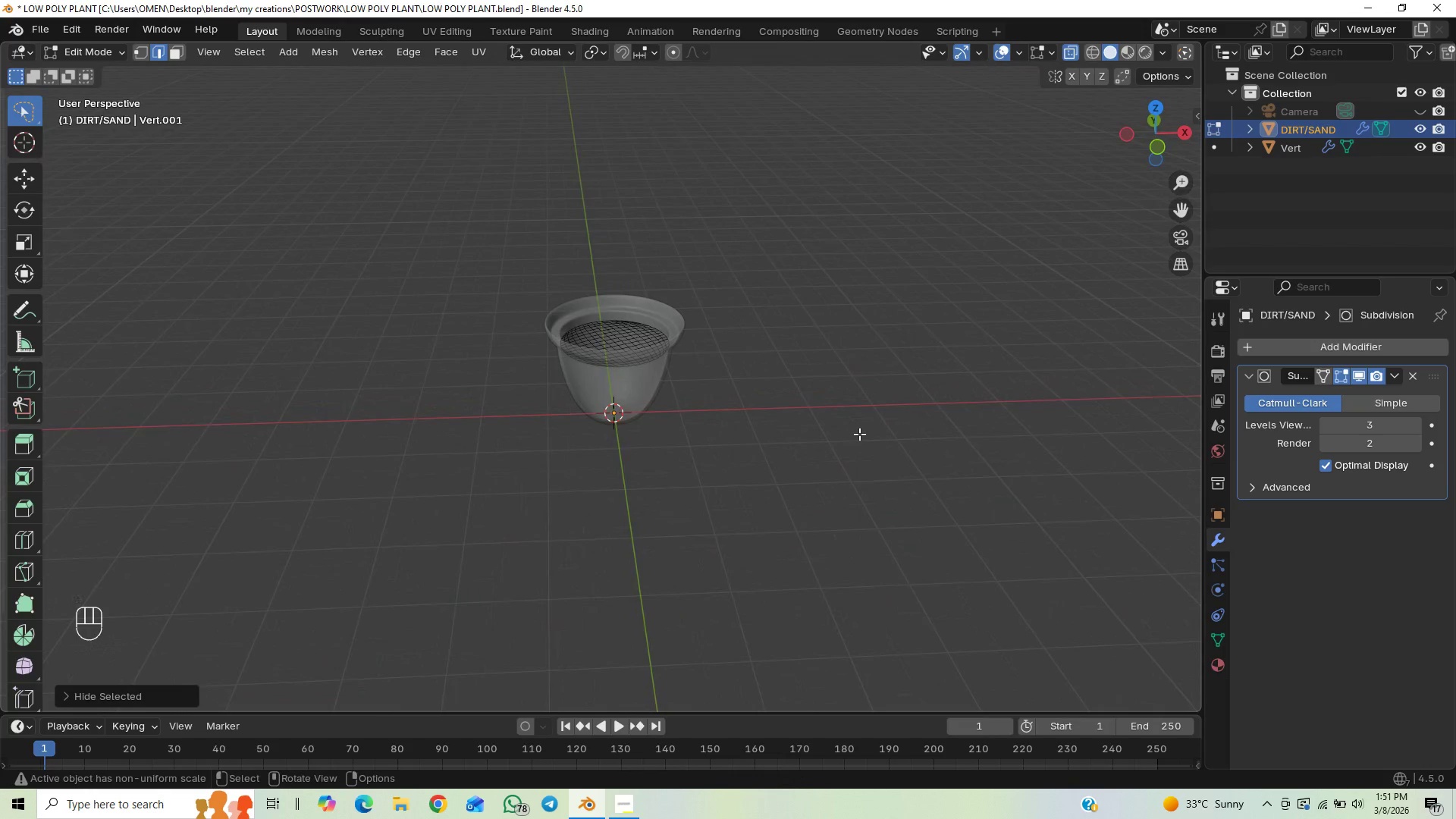 
key(Control+S)
 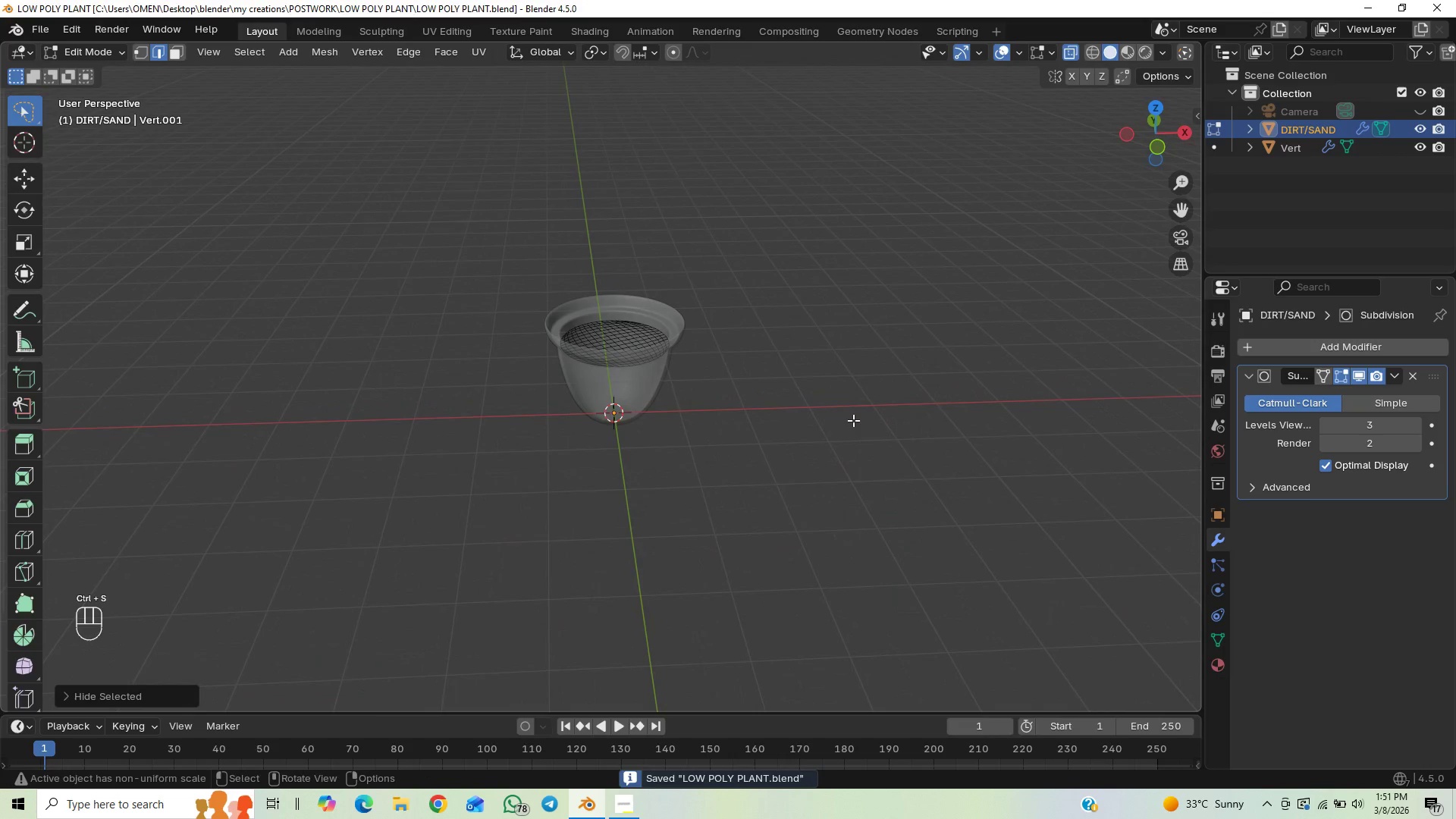 
key(A)
 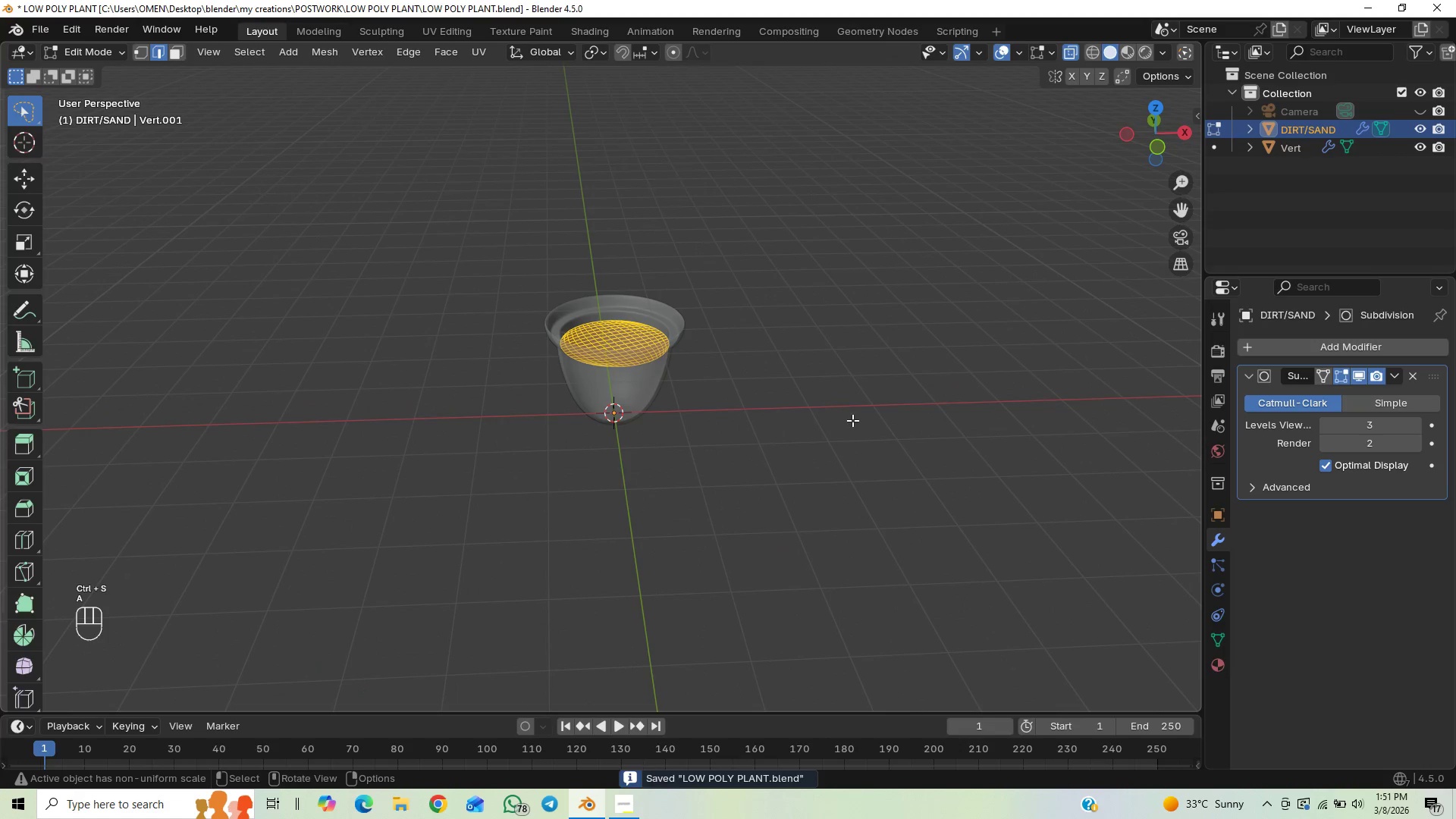 
key(Slash)
 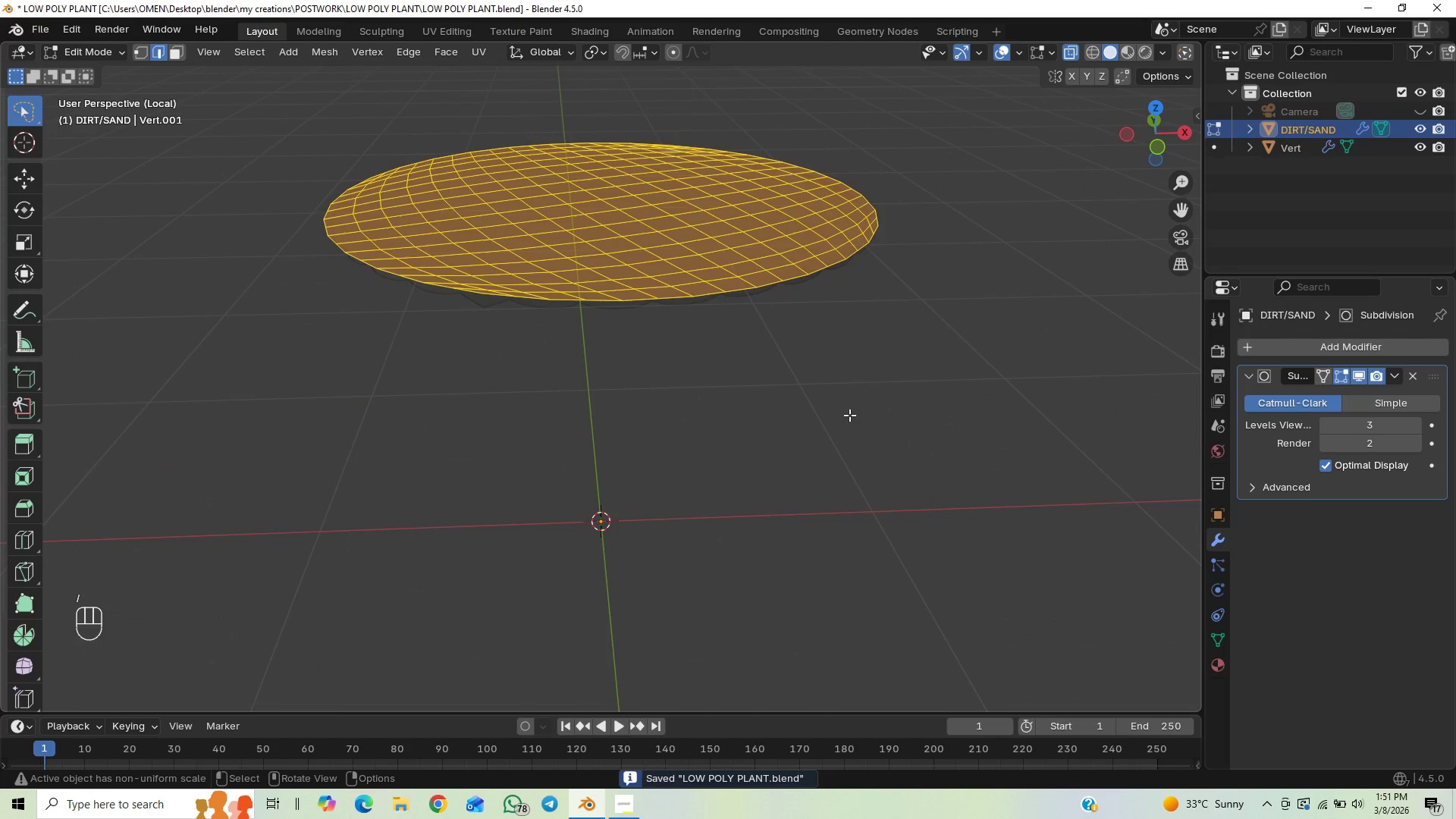 
key(End)
 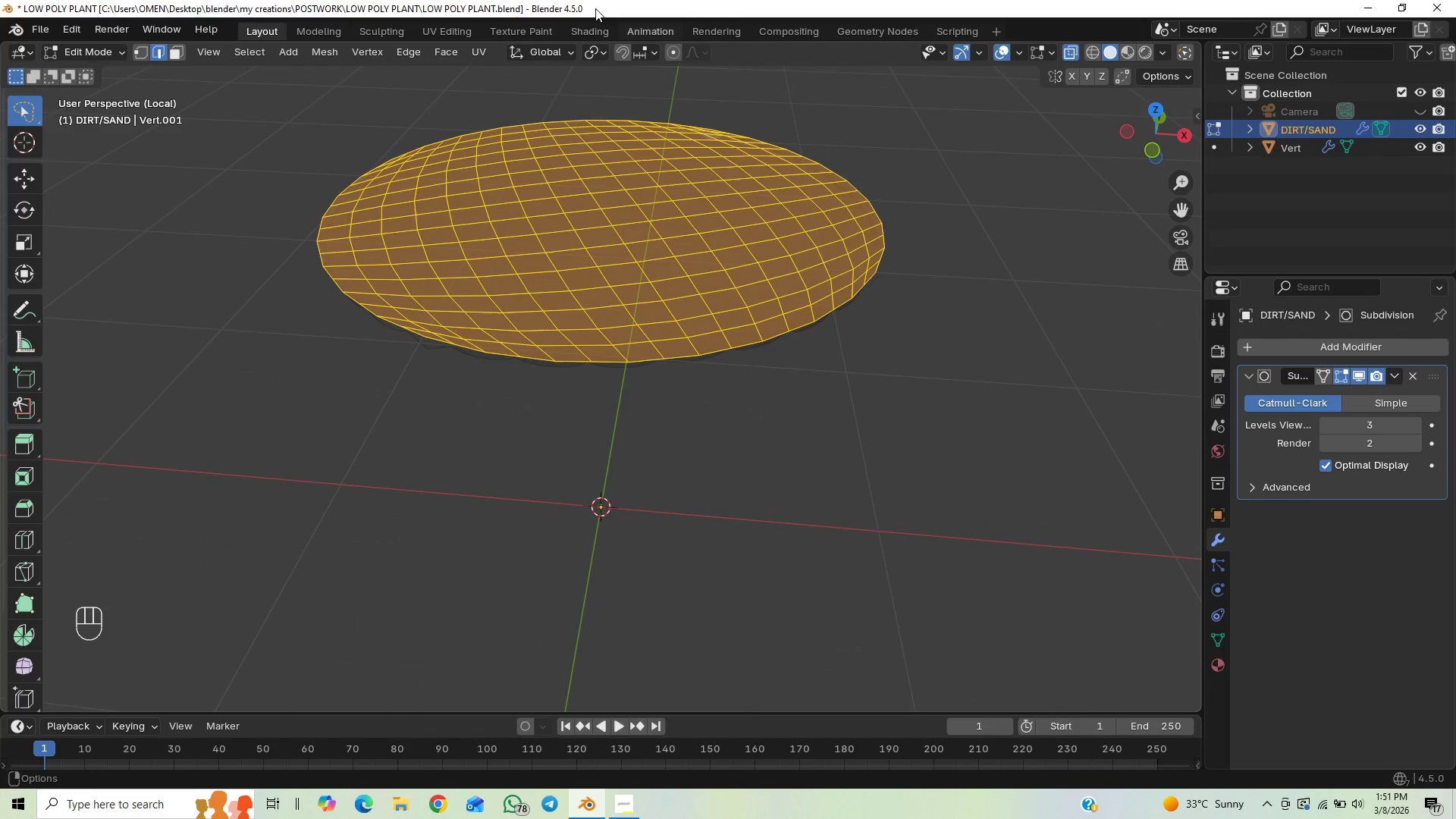 
wait(5.55)
 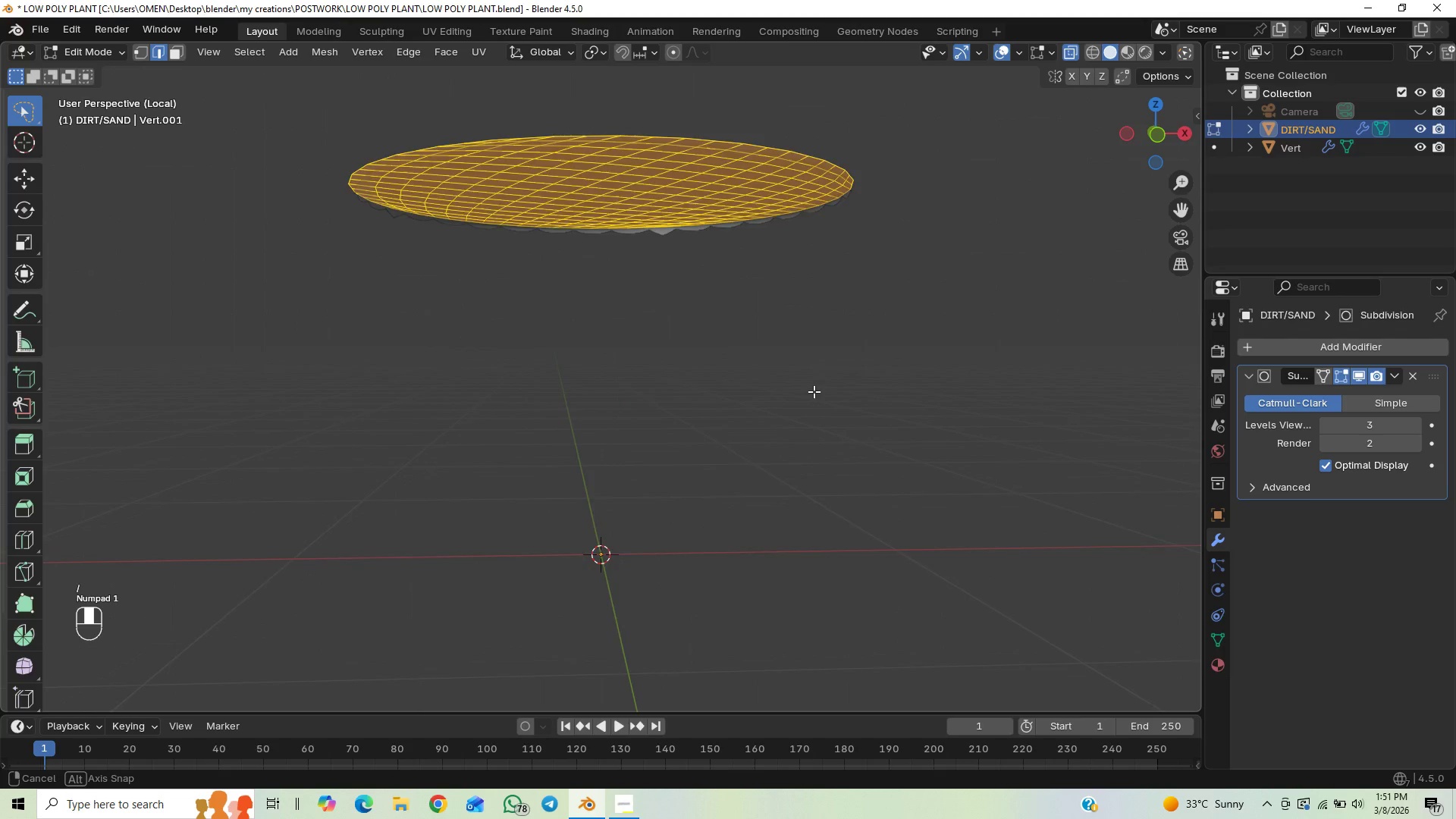 
key(1)
 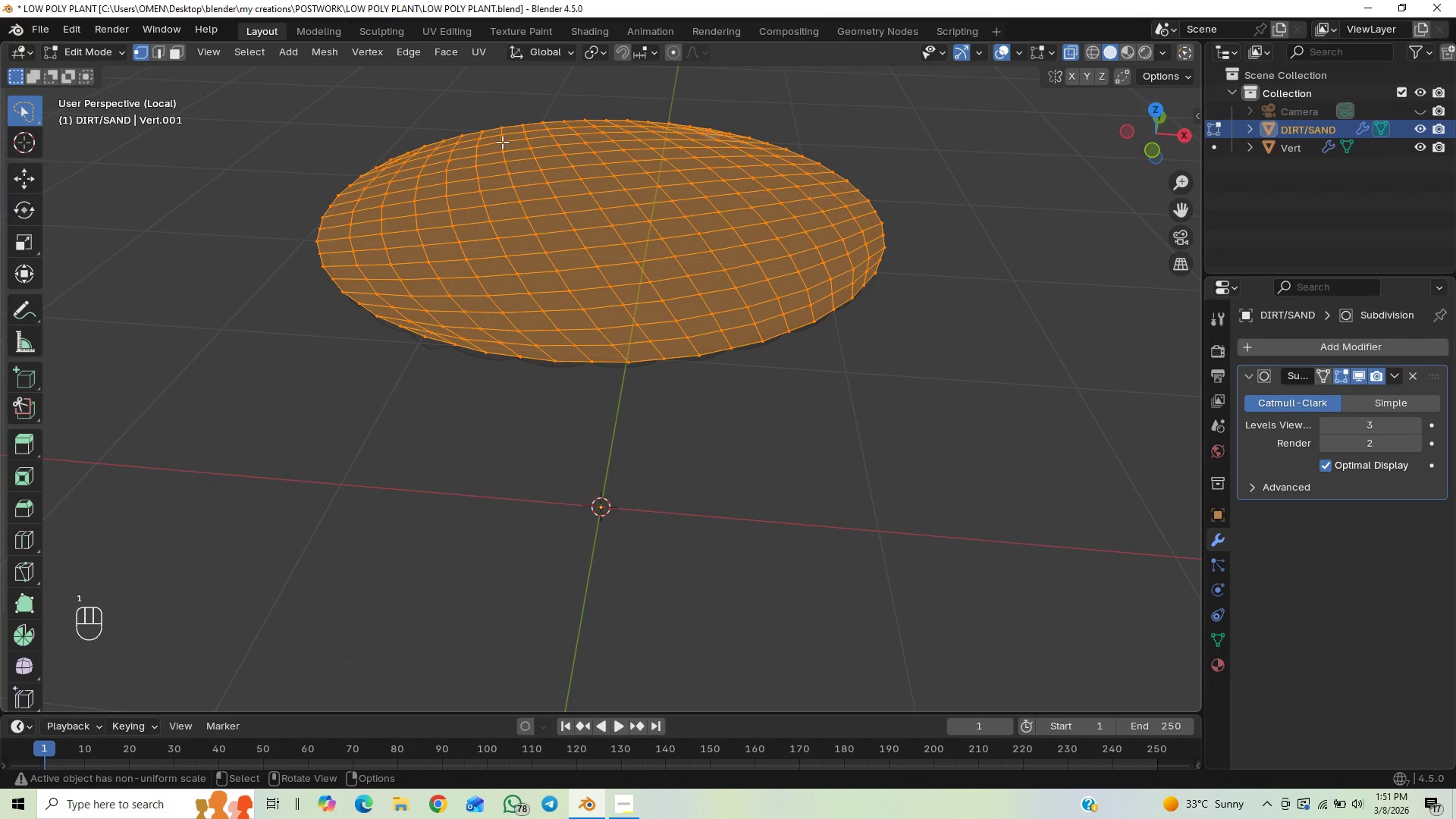 
left_click([503, 141])
 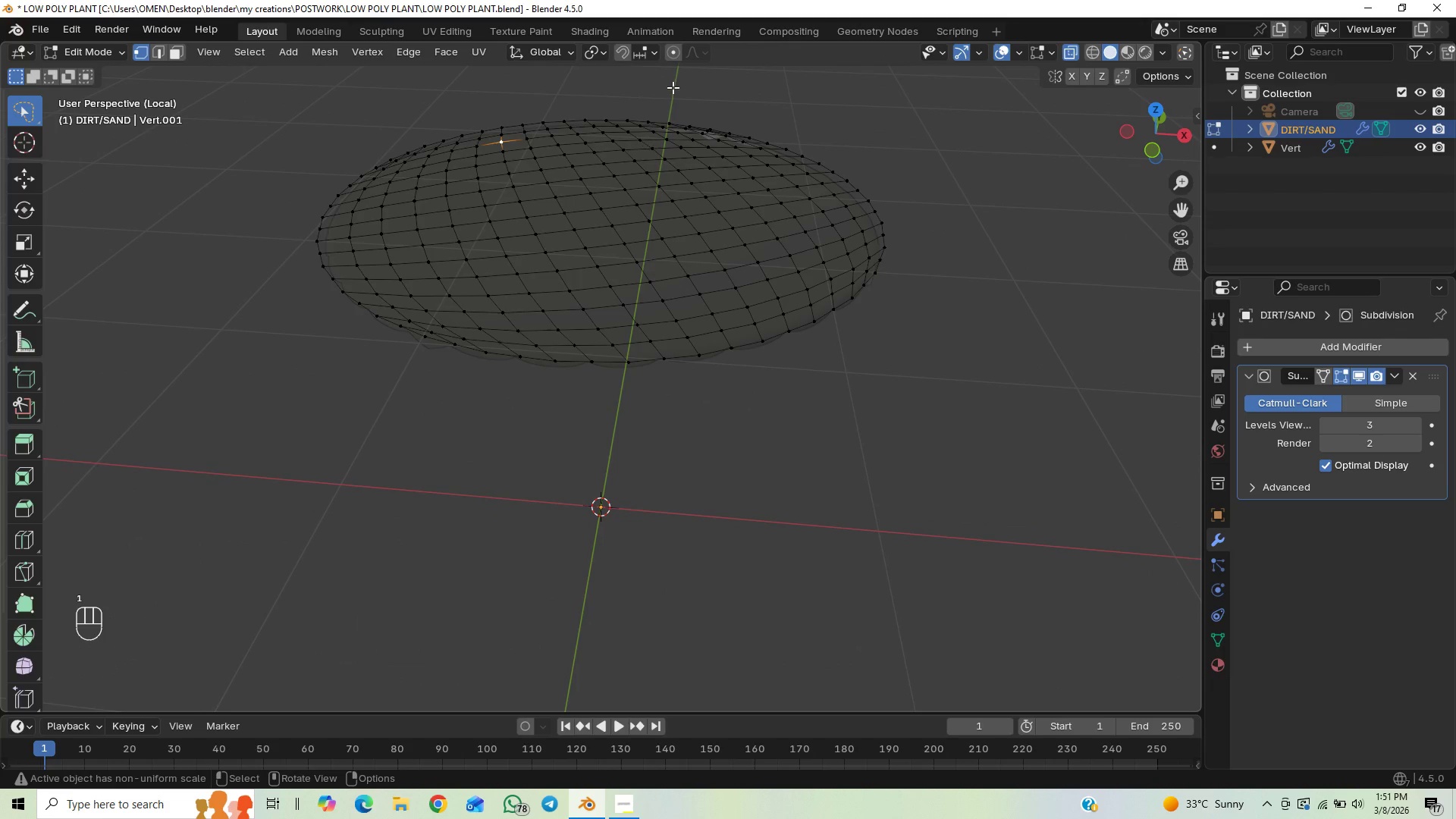 
left_click([675, 58])
 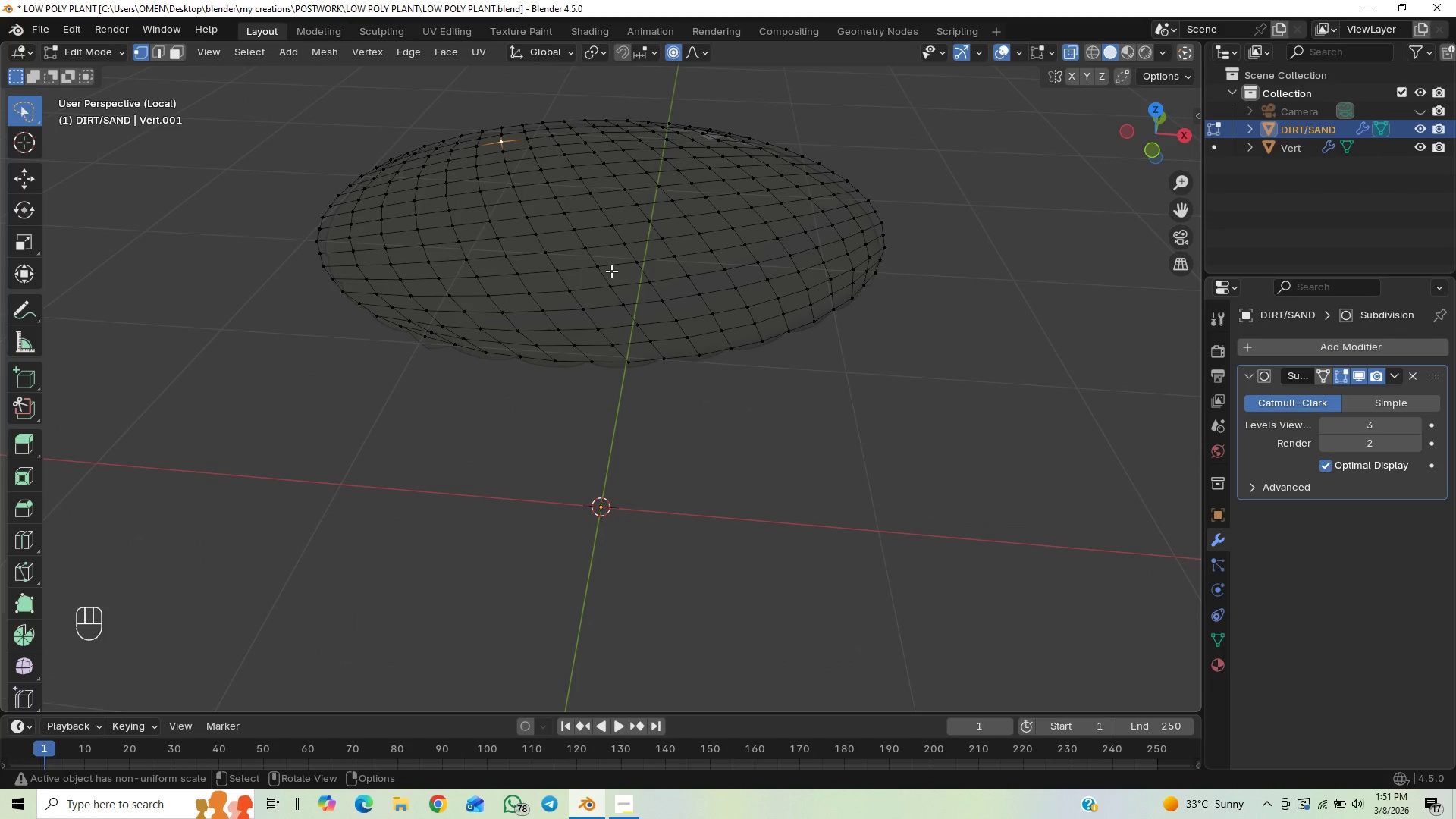 
scroll: coordinate [611, 271], scroll_direction: down, amount: 1.0
 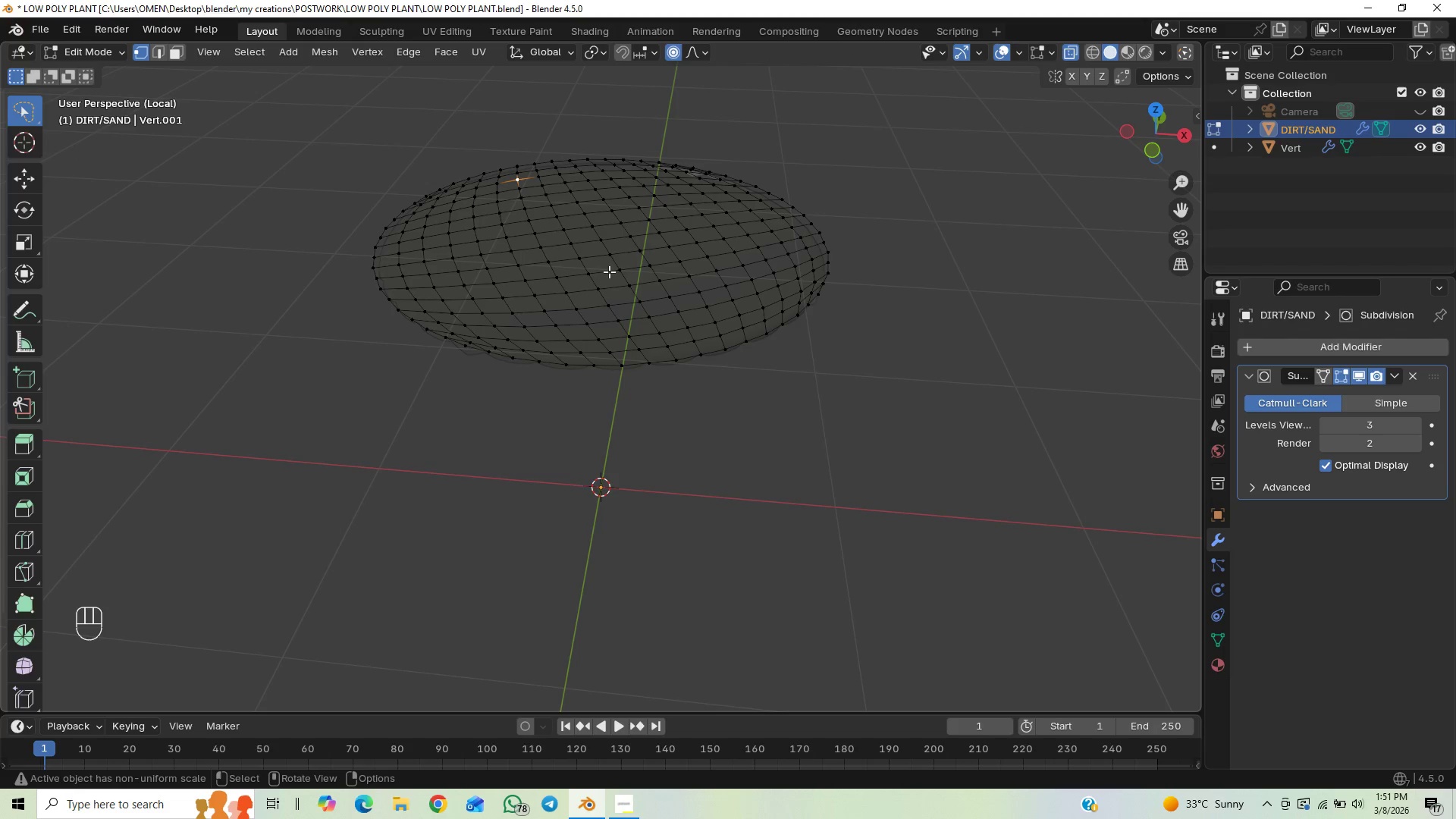 
key(End)
 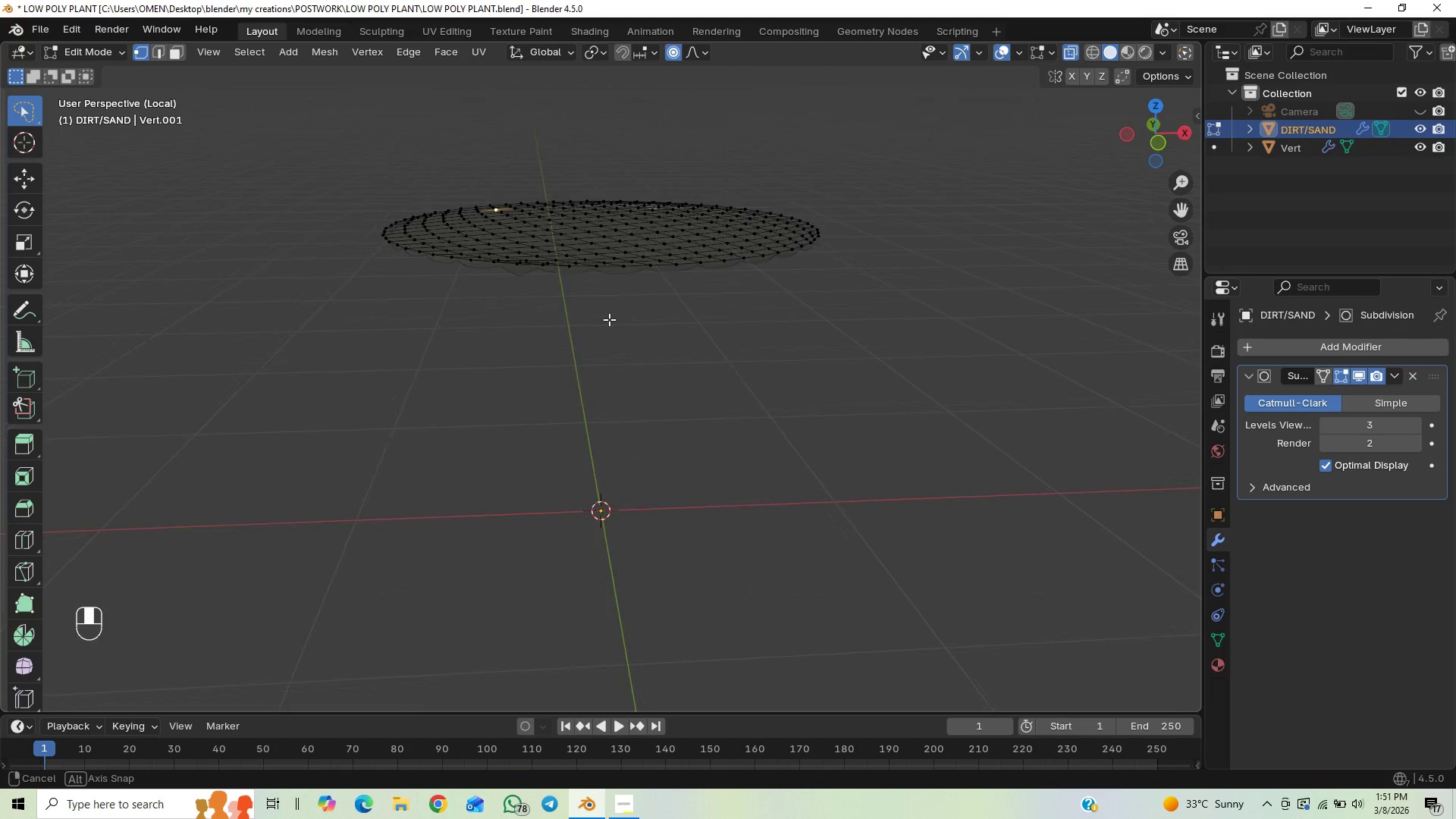 
scroll: coordinate [577, 328], scroll_direction: up, amount: 3.0
 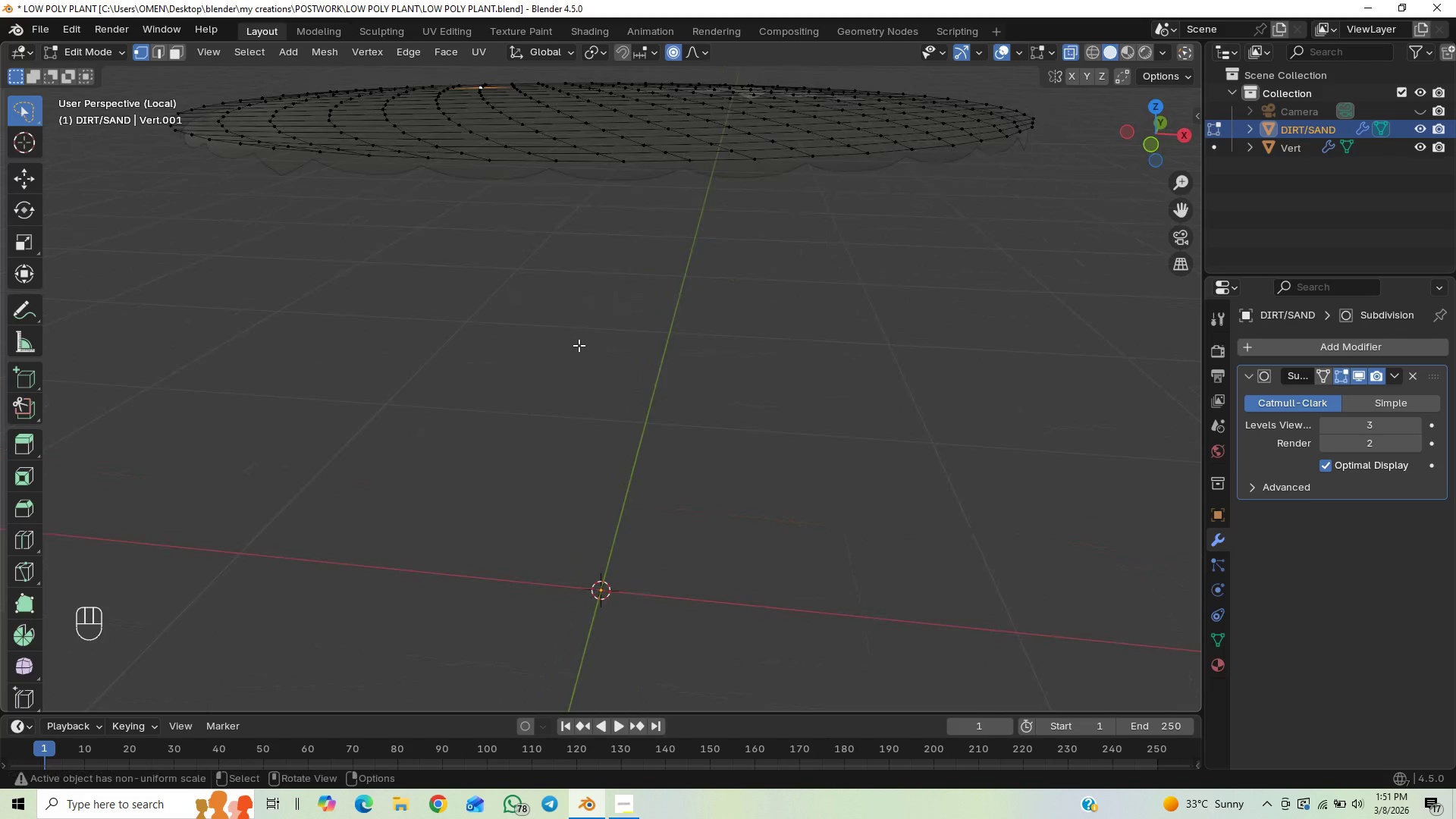 
scroll: coordinate [579, 345], scroll_direction: down, amount: 2.0
 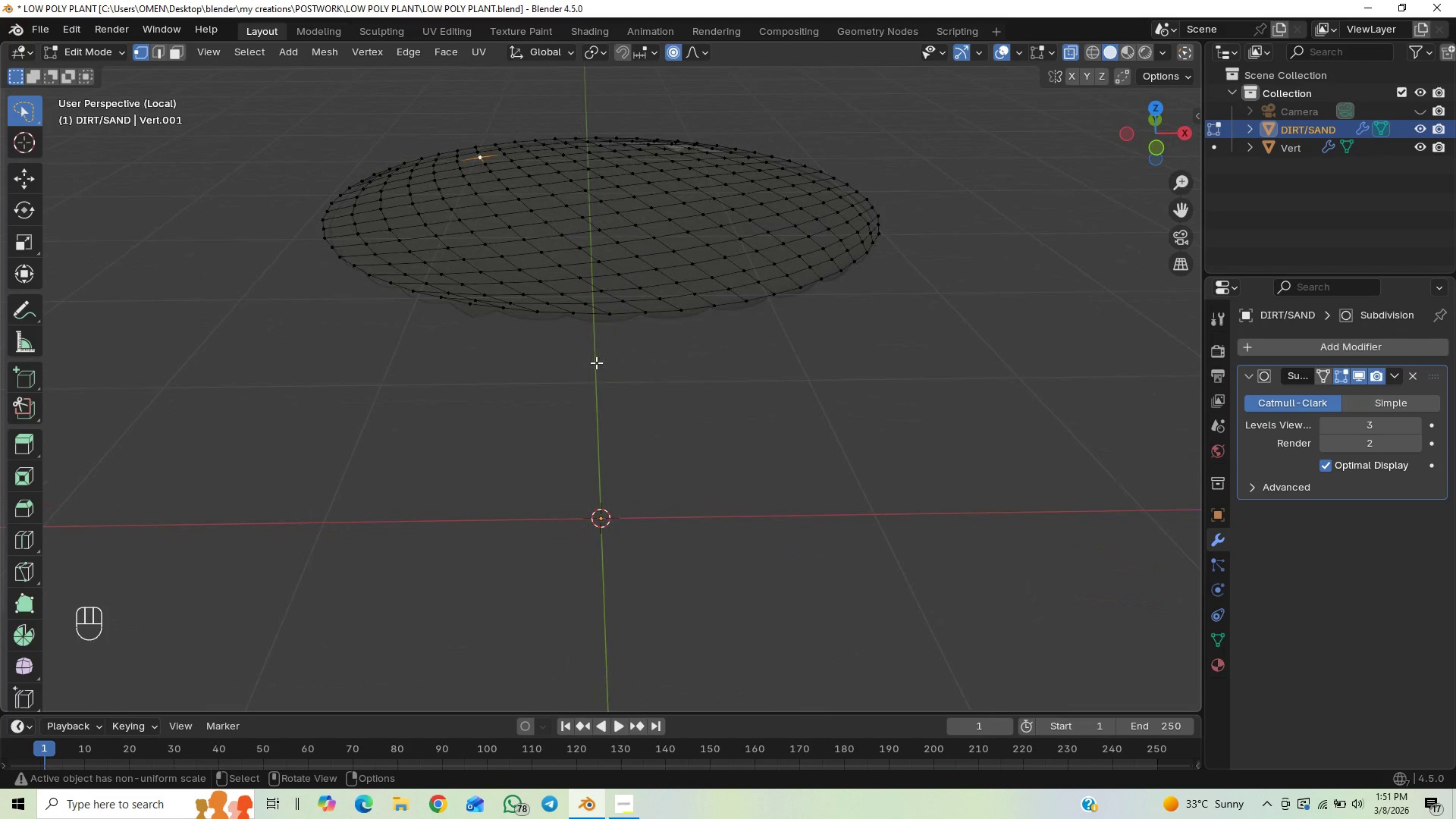 
key(G)
 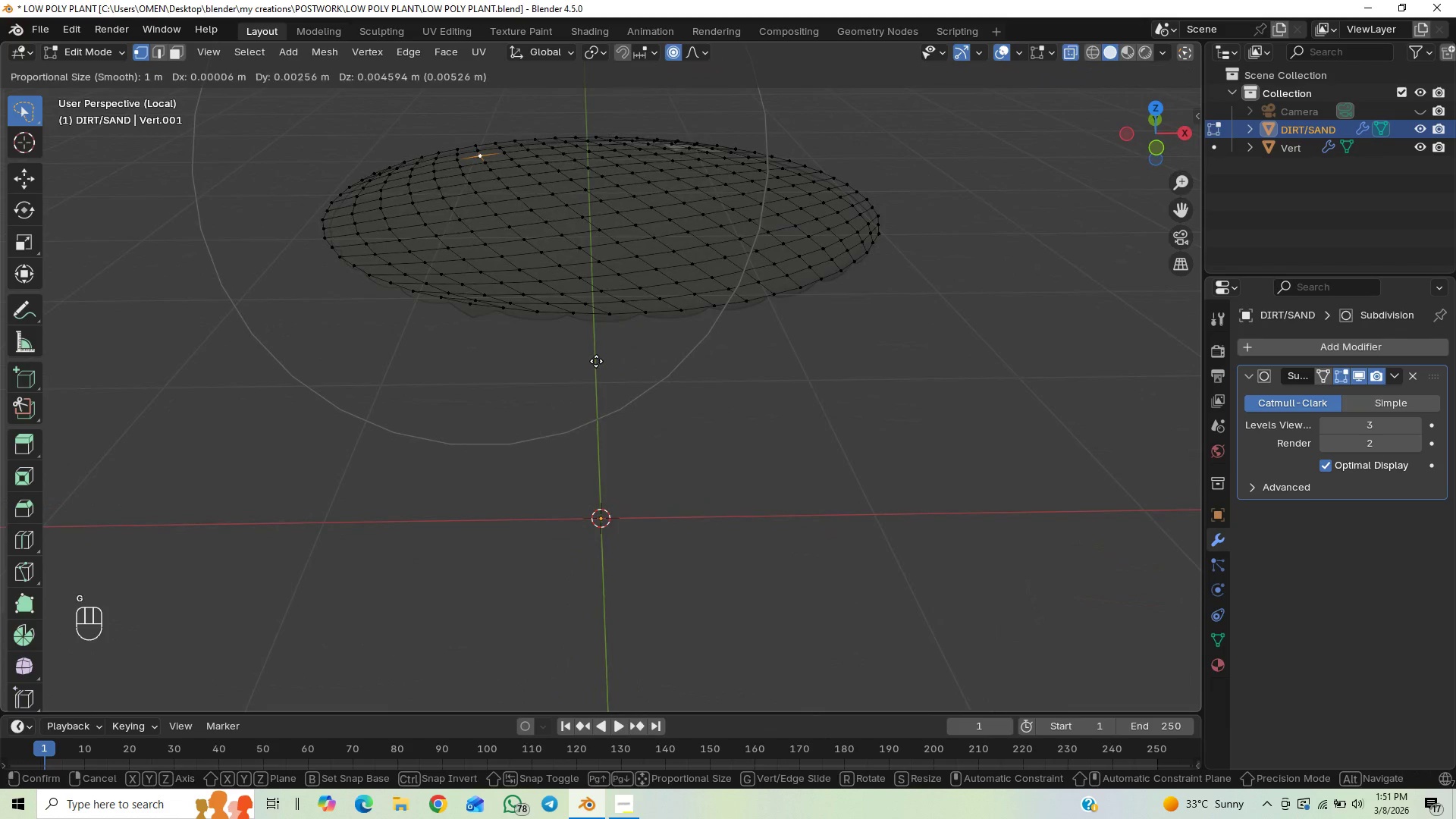 
scroll: coordinate [592, 344], scroll_direction: up, amount: 10.0
 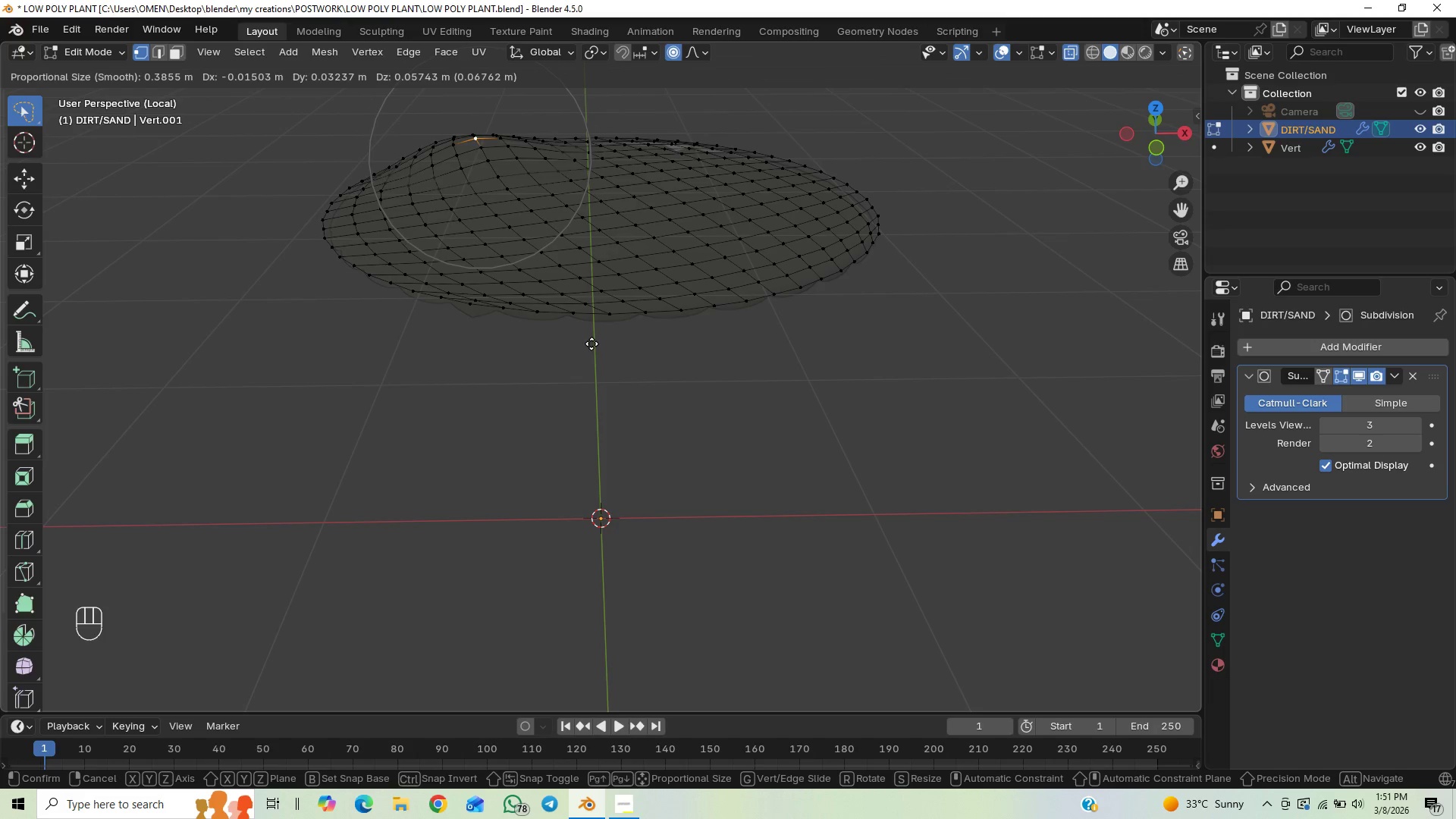 
left_click([592, 344])
 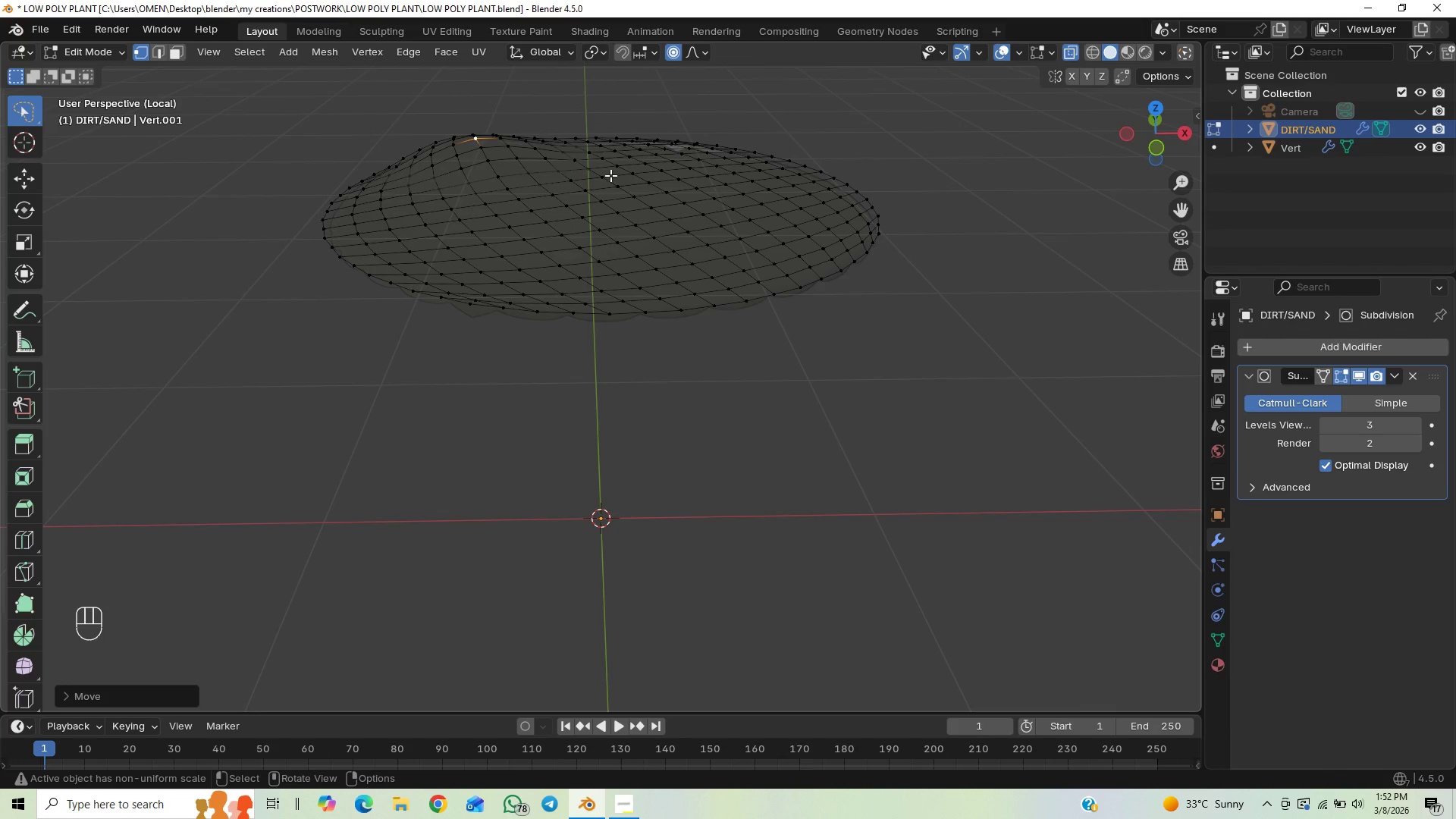 
left_click([598, 177])
 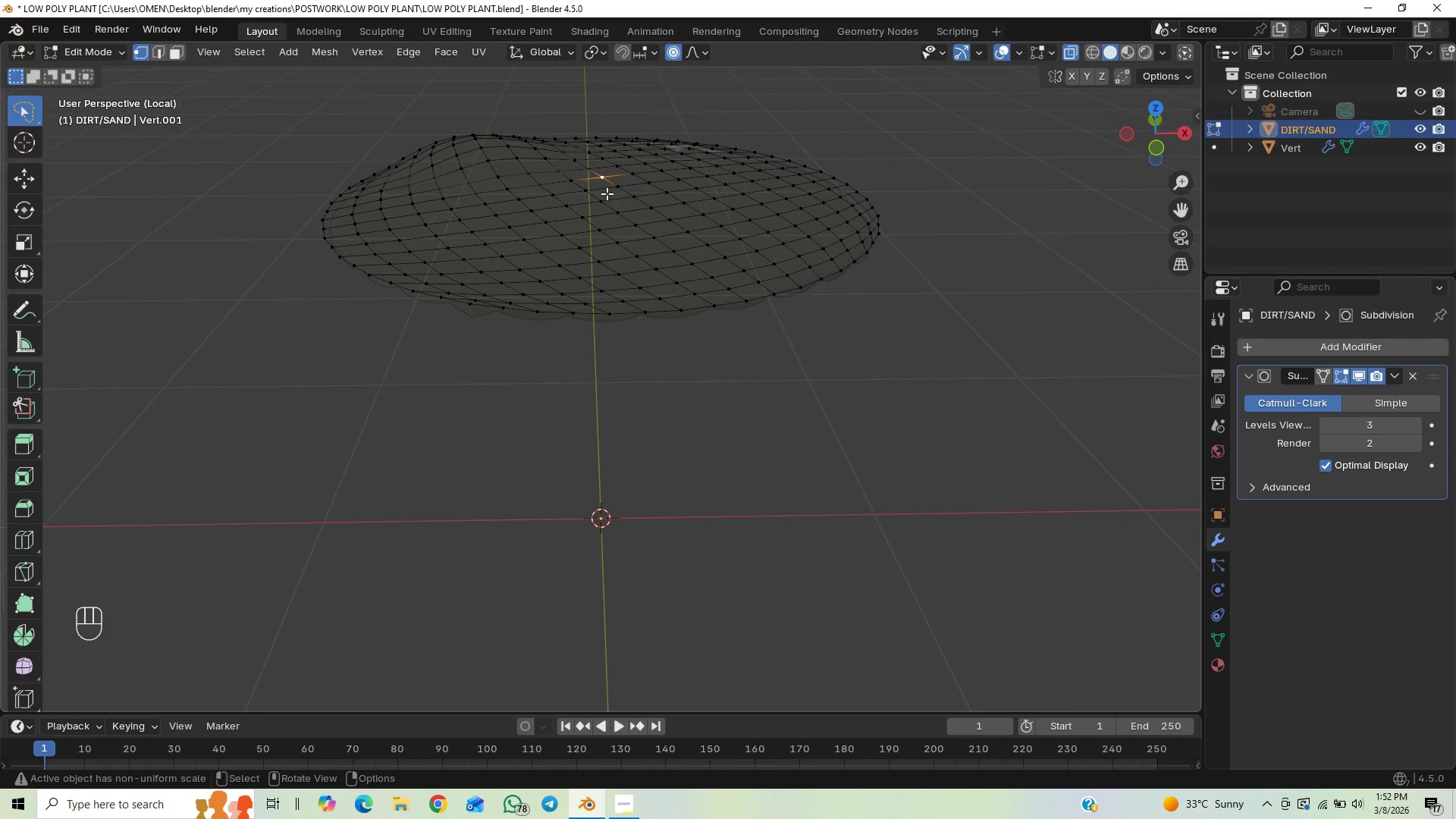 
type(GZ)
 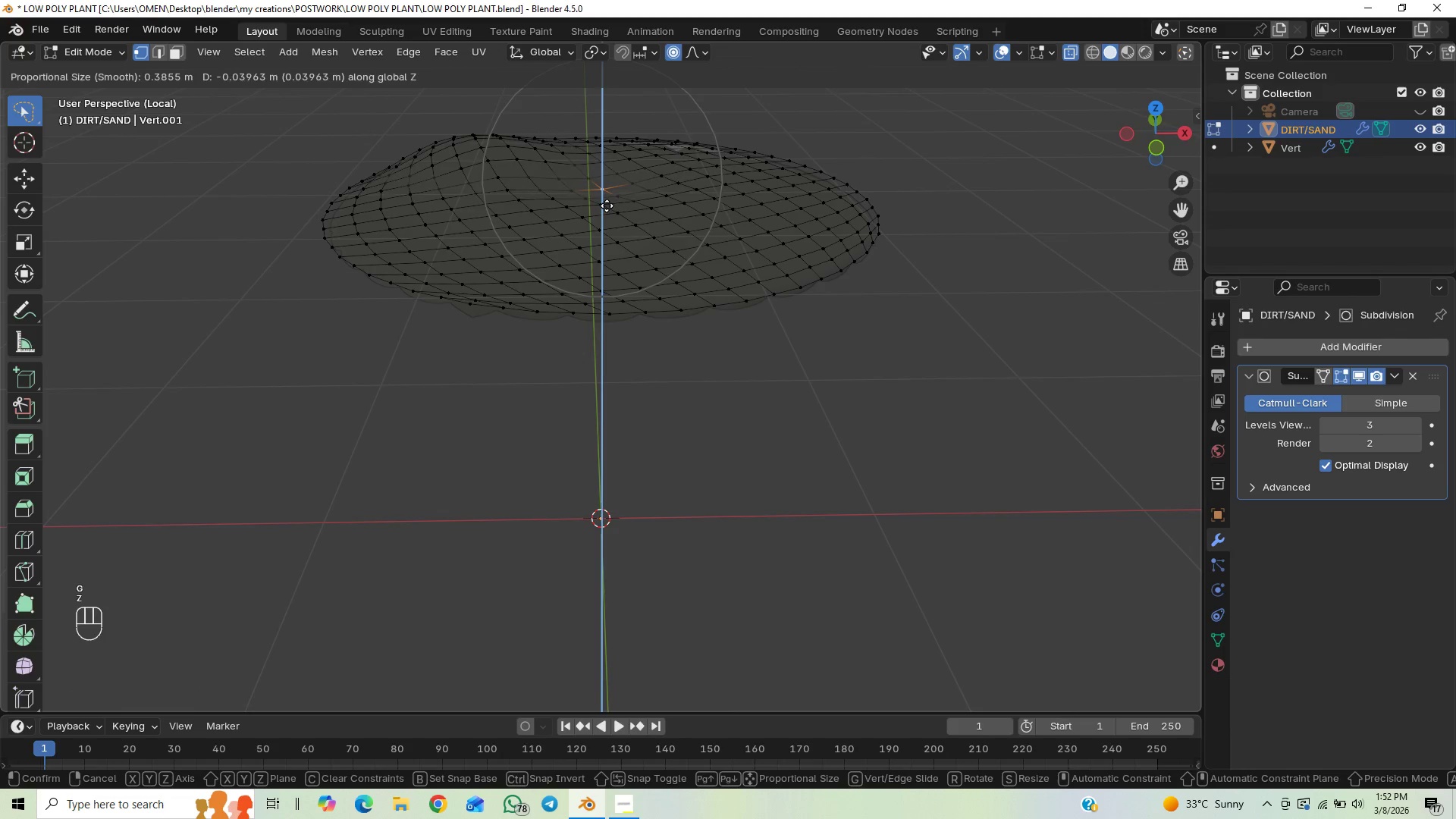 
left_click([607, 206])
 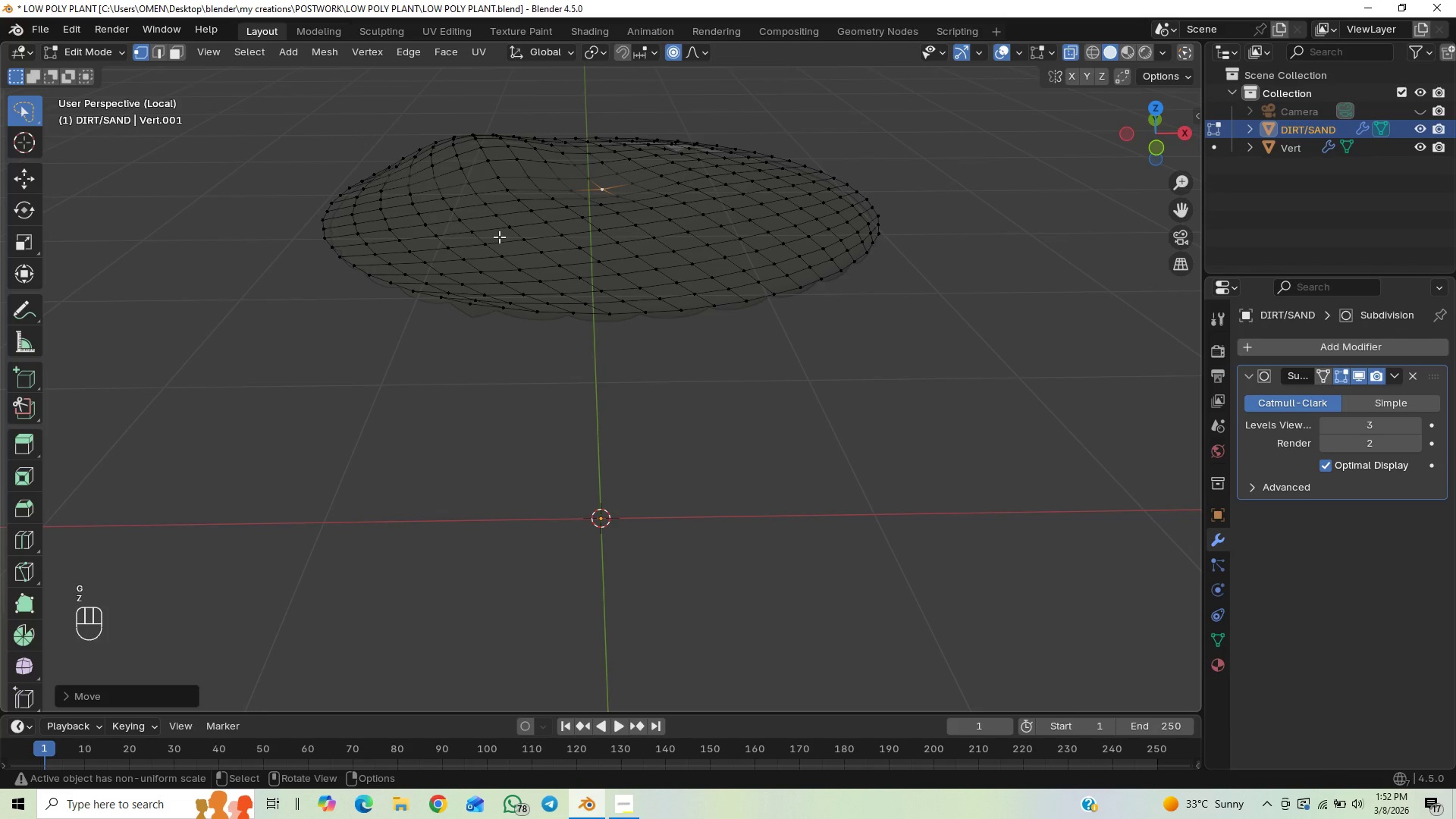 
left_click([499, 237])
 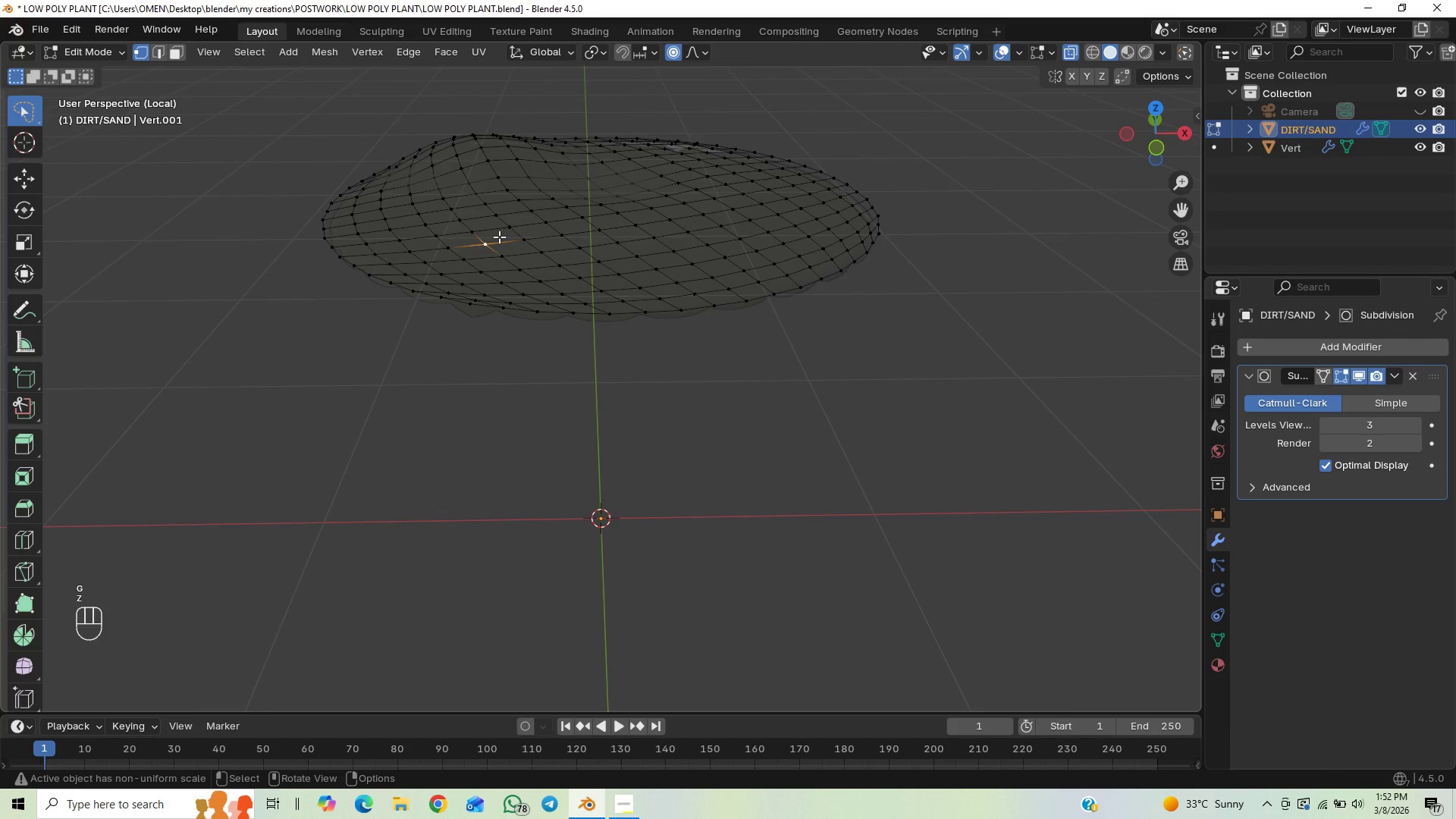 
type(GZ)
 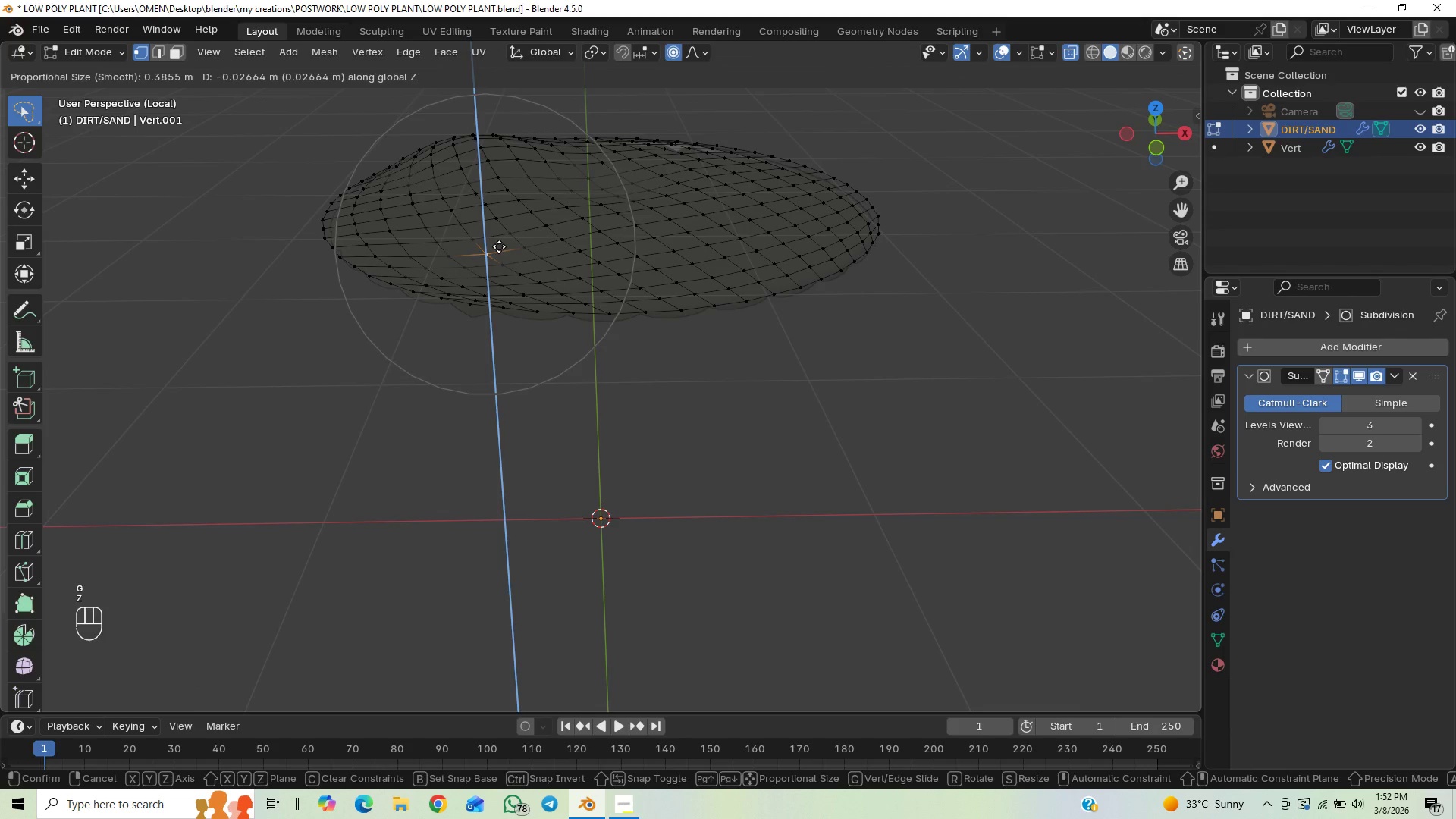 
left_click([499, 246])
 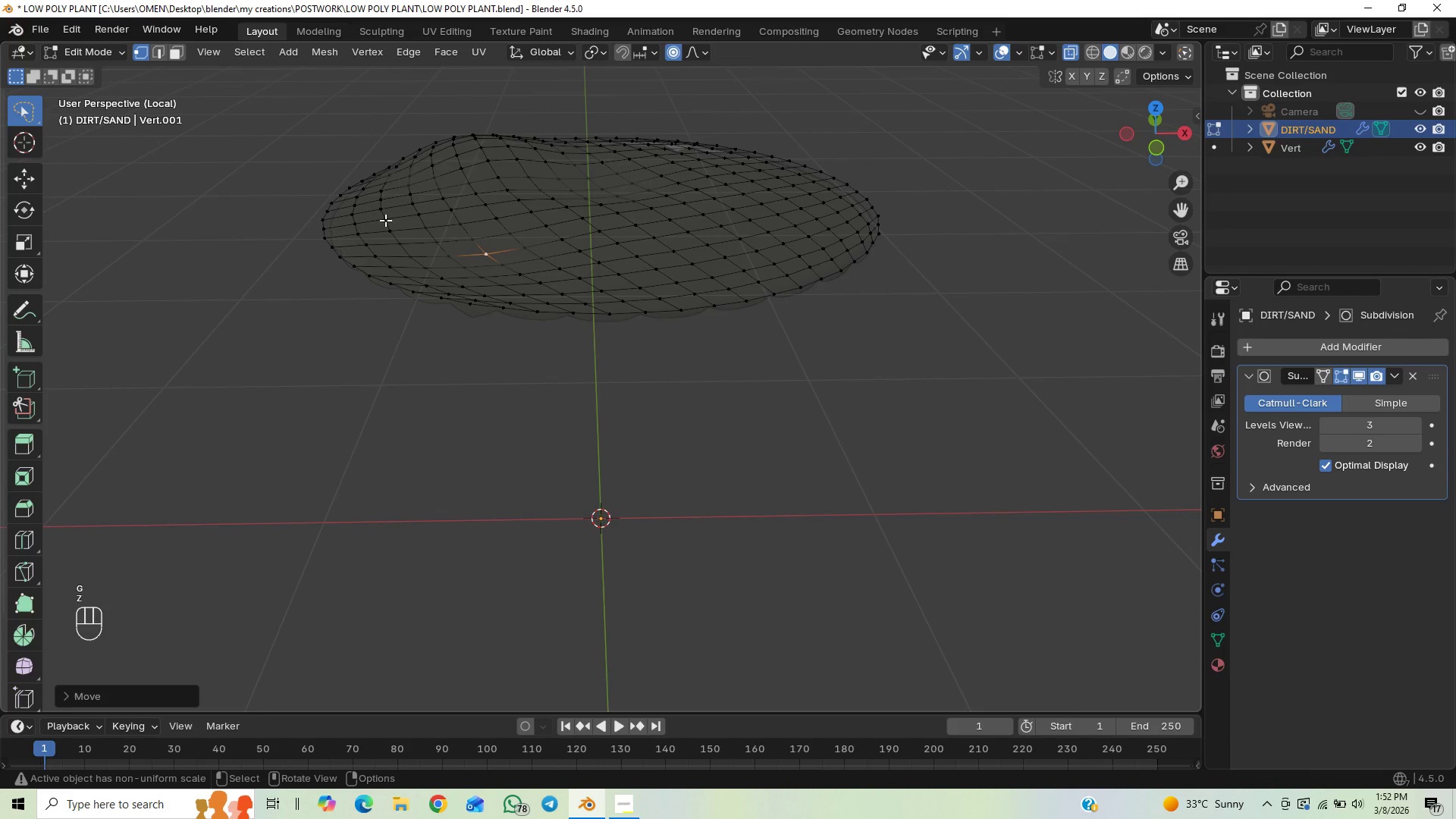 
left_click([385, 220])
 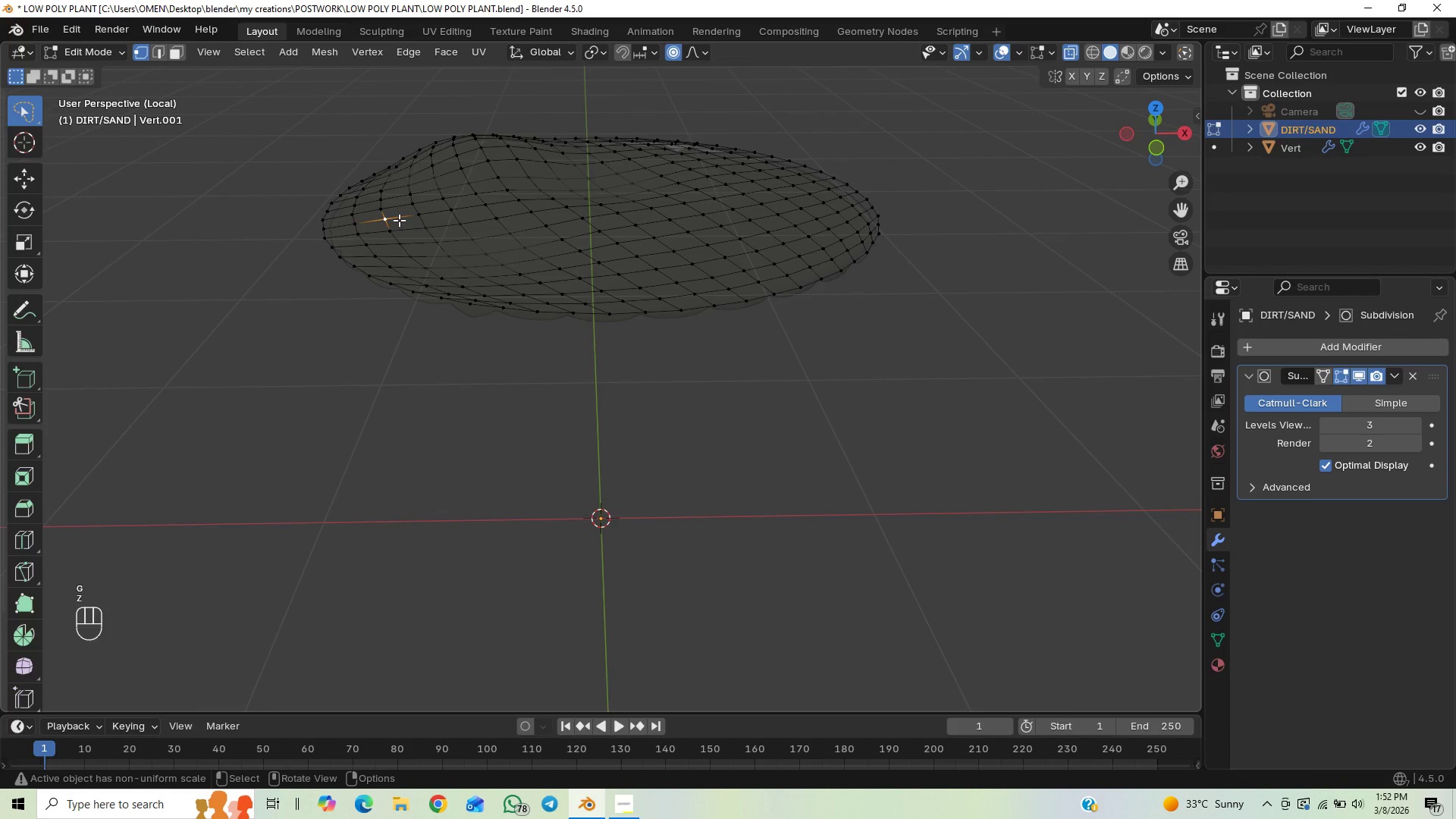 
type(GZ)
 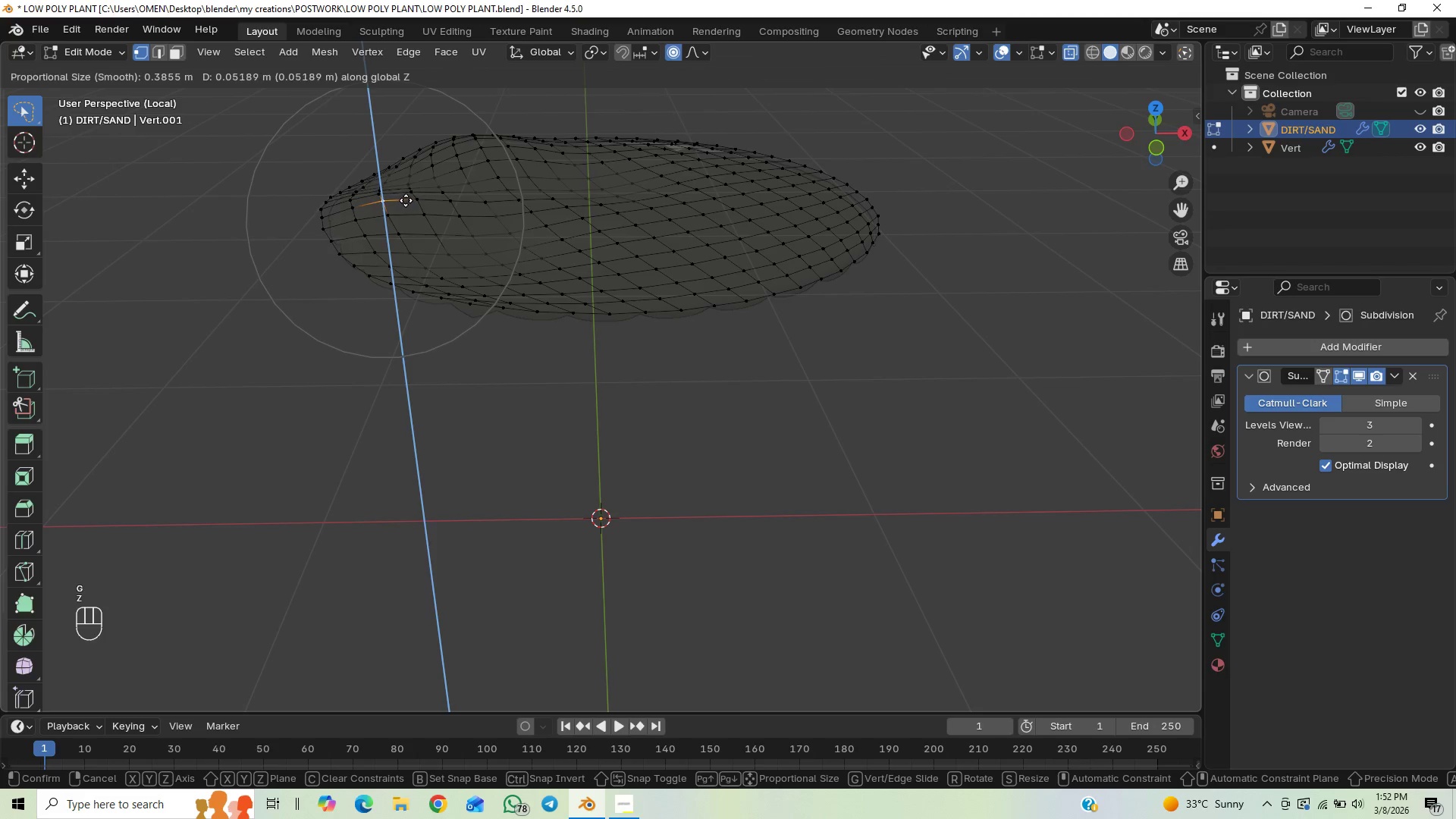 
left_click([406, 200])
 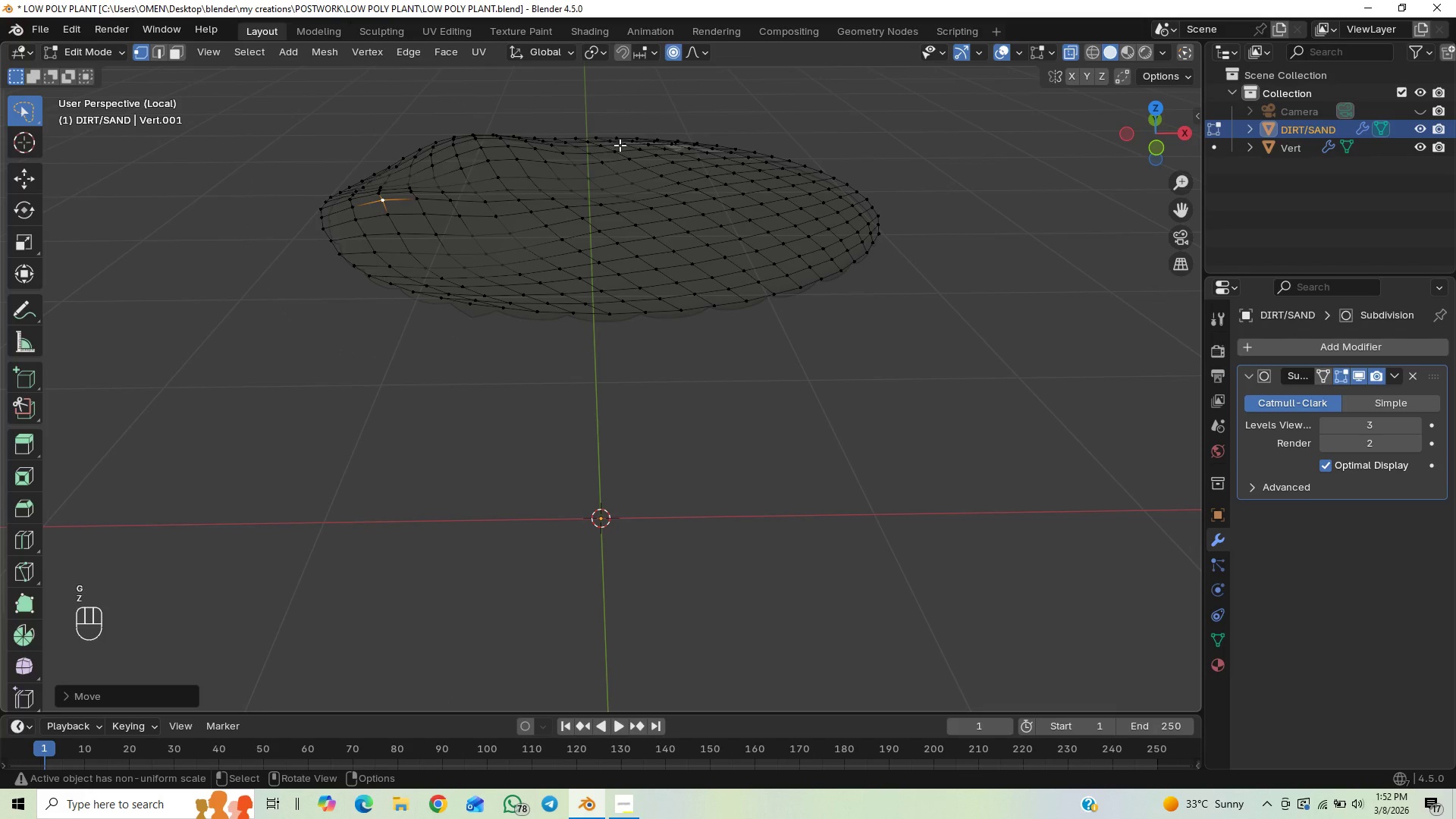 
left_click([626, 145])
 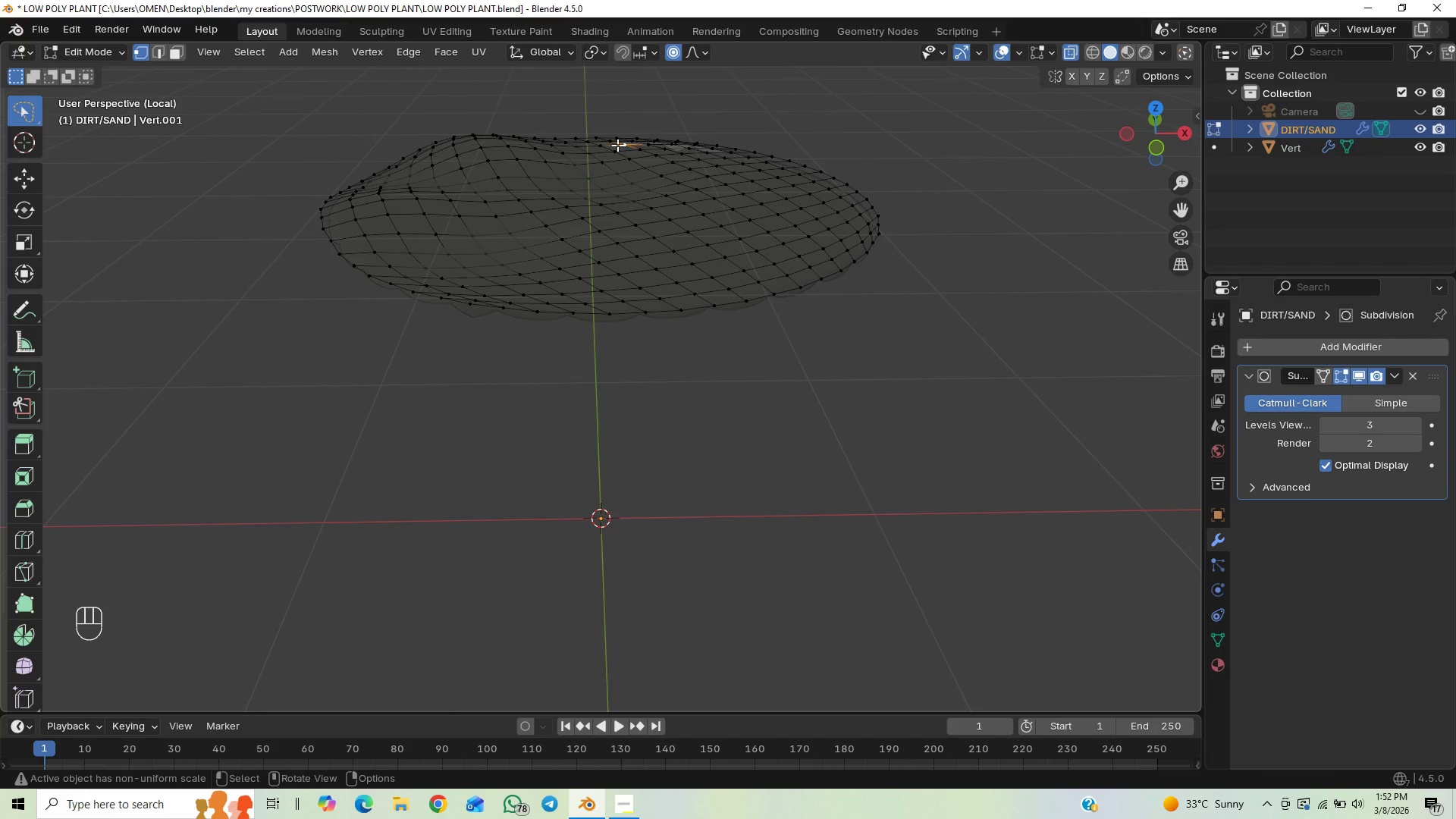 
type(GZ)
 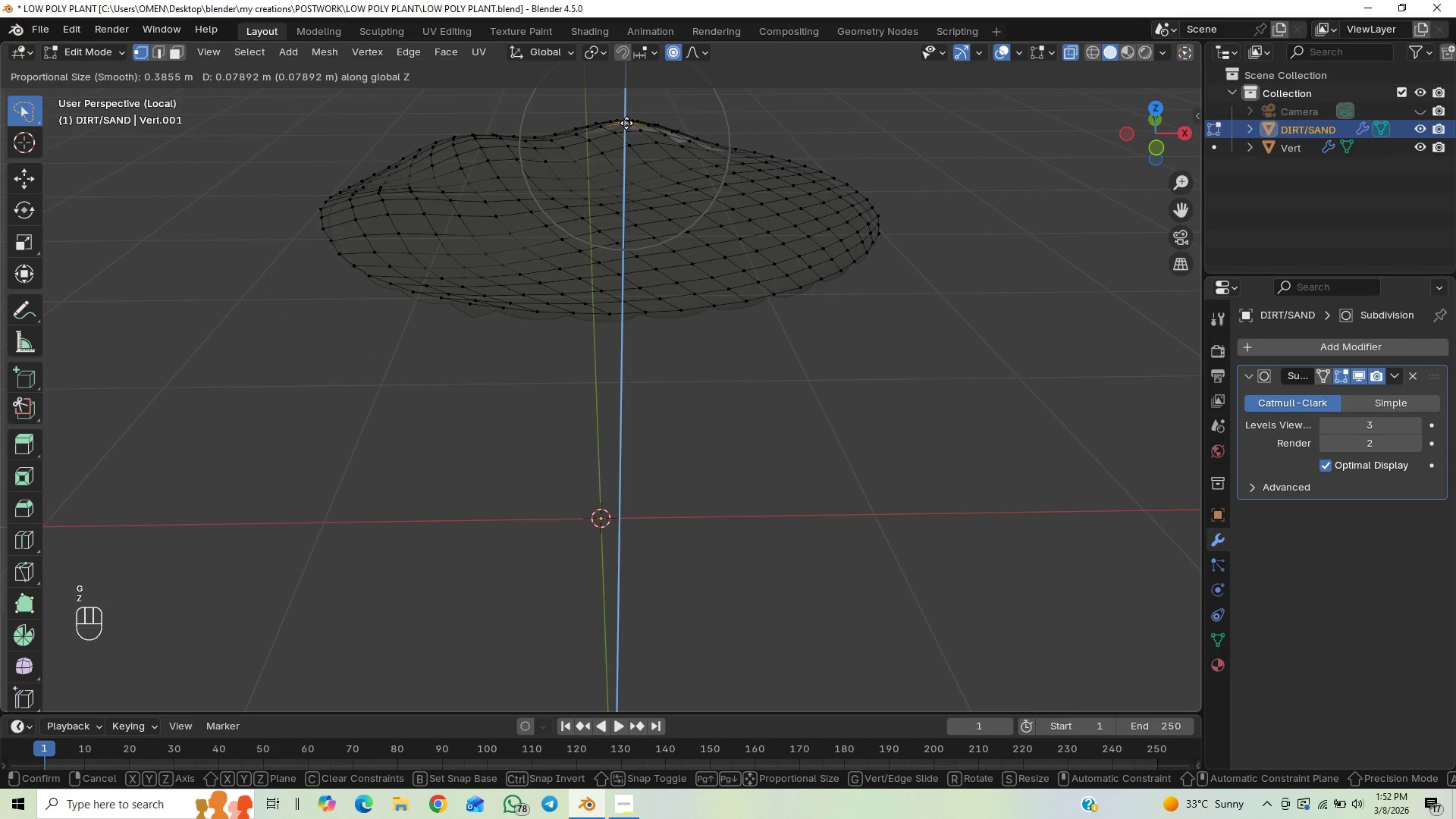 
left_click([627, 124])
 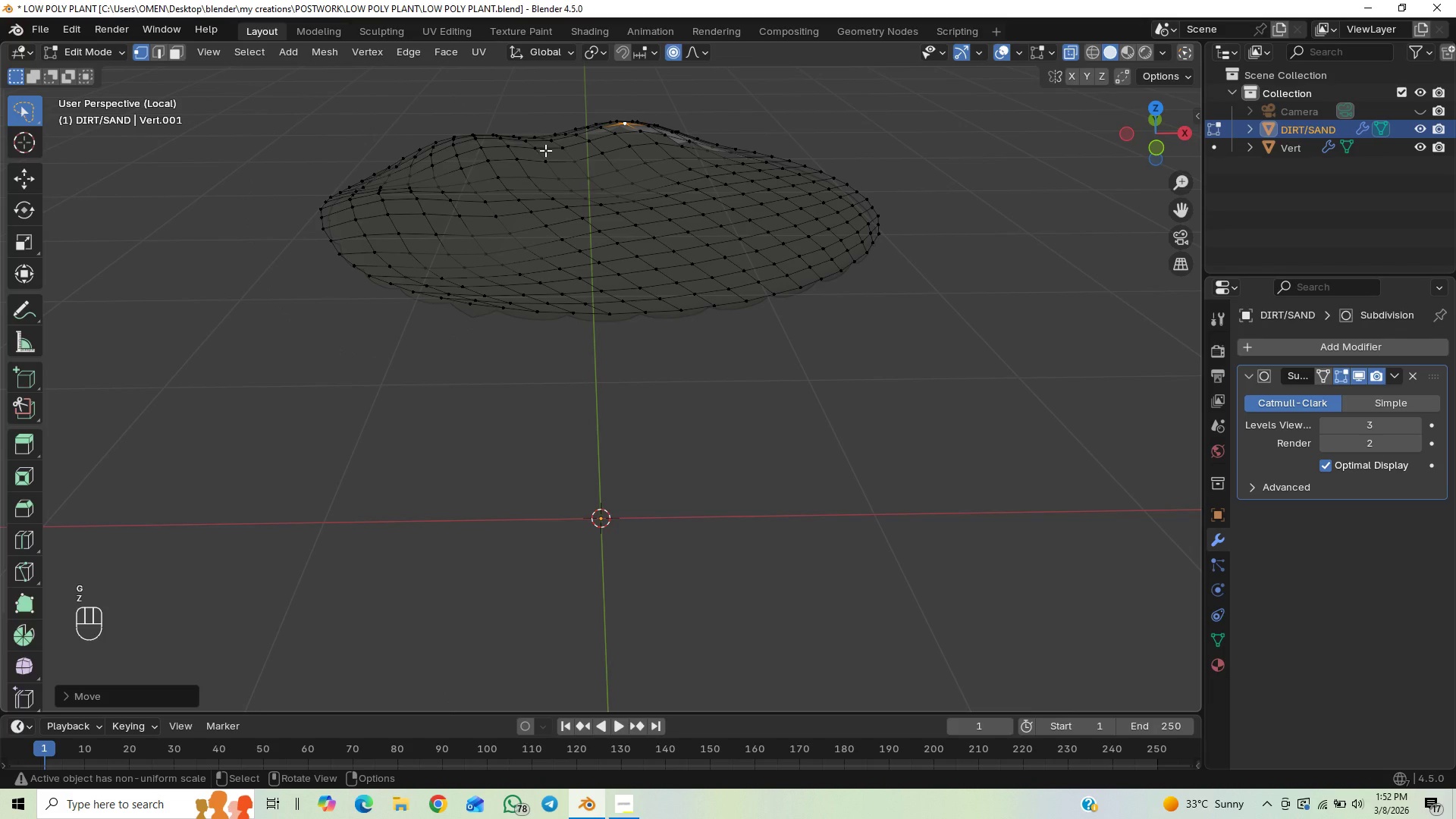 
left_click([544, 149])
 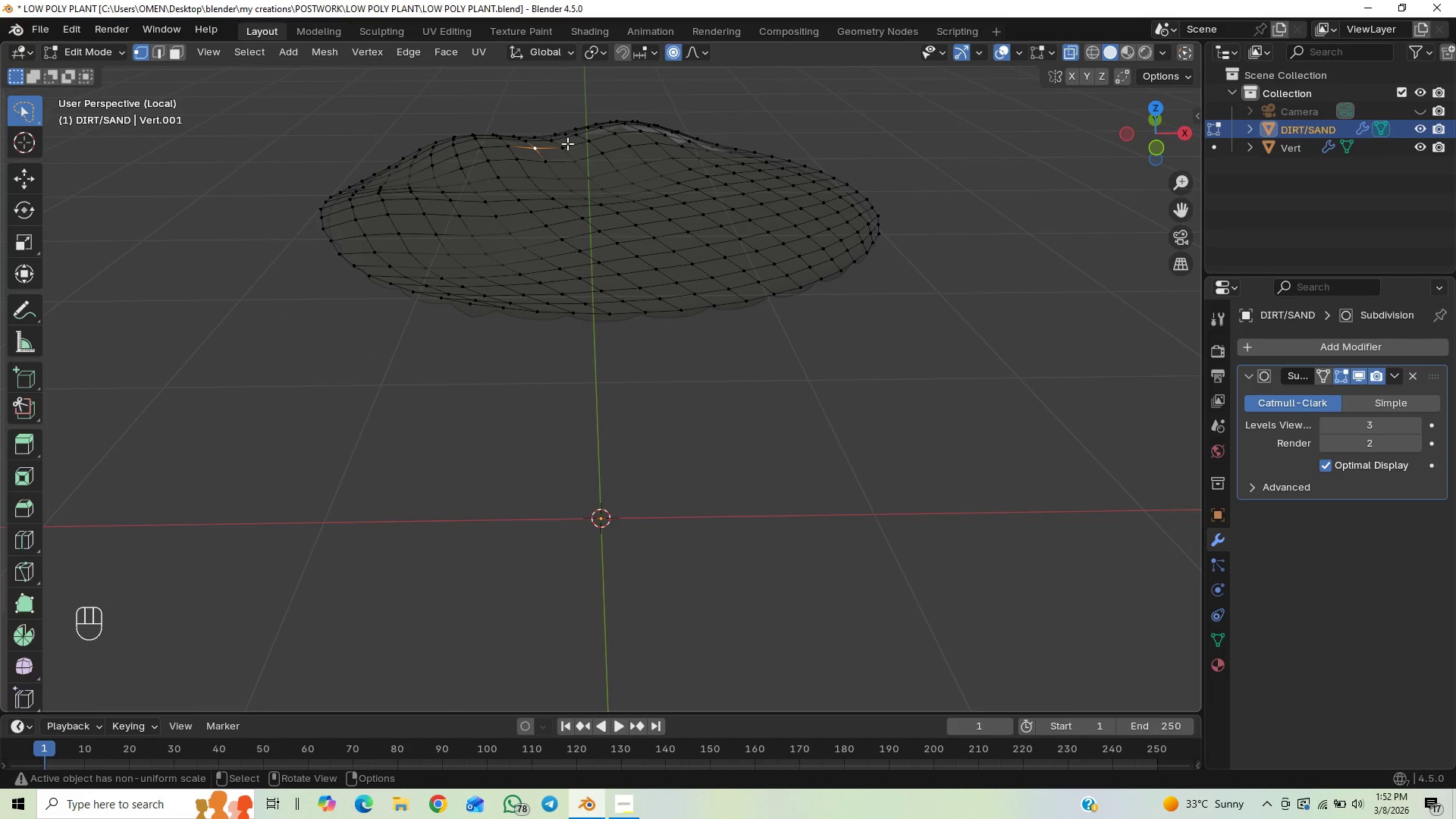 
type(GZ)
 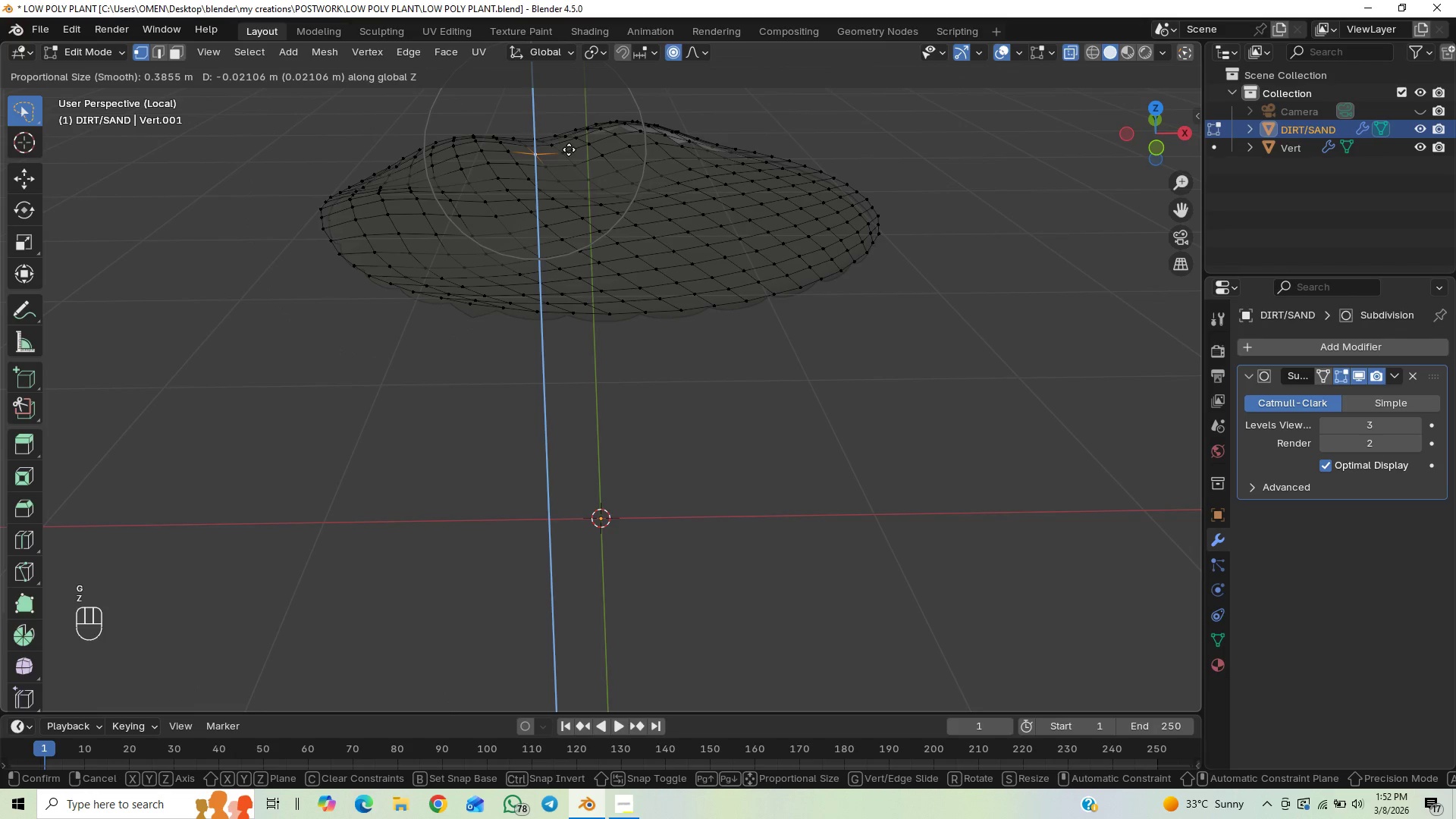 
left_click([569, 149])
 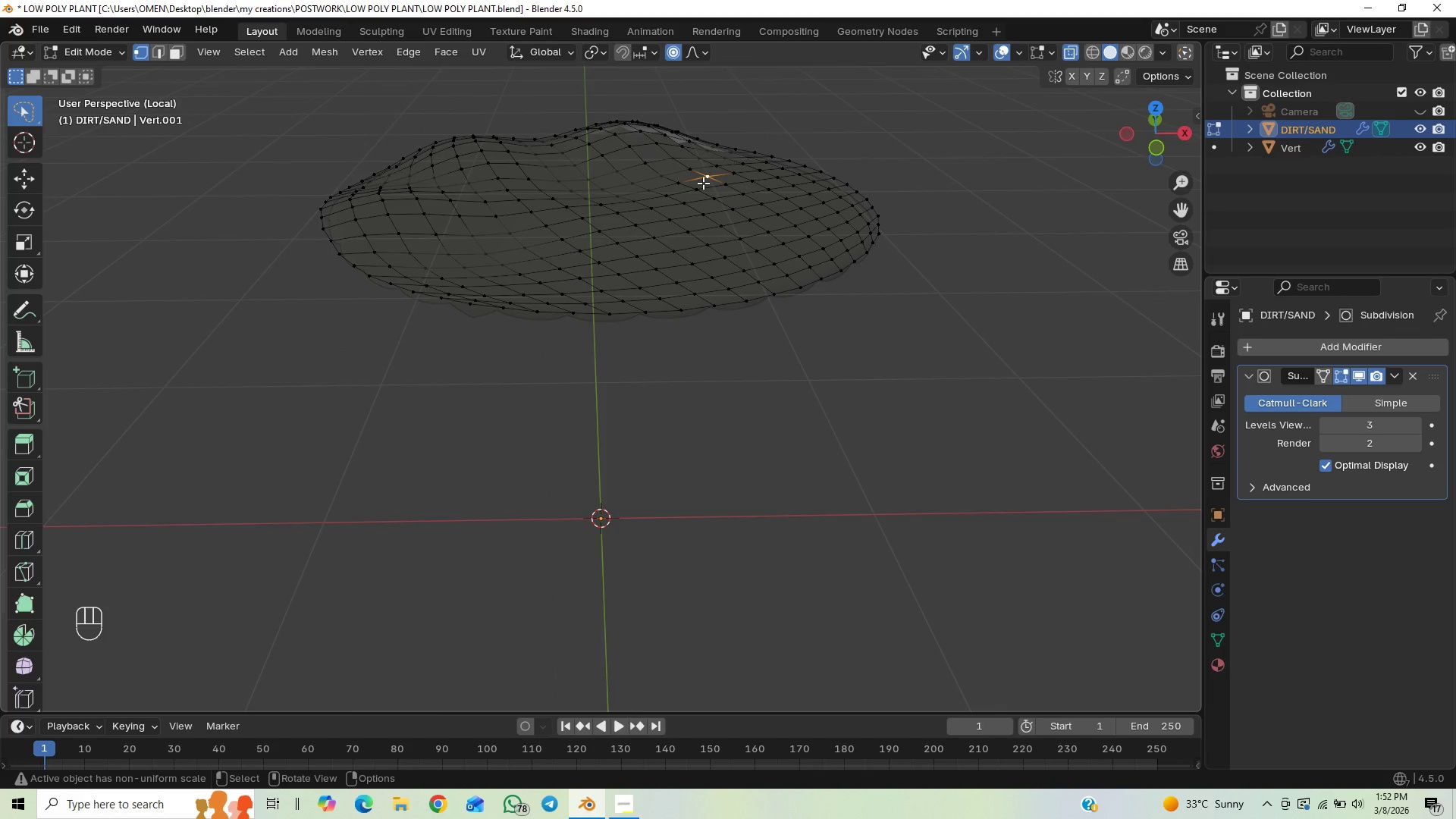 
left_click([695, 166])
 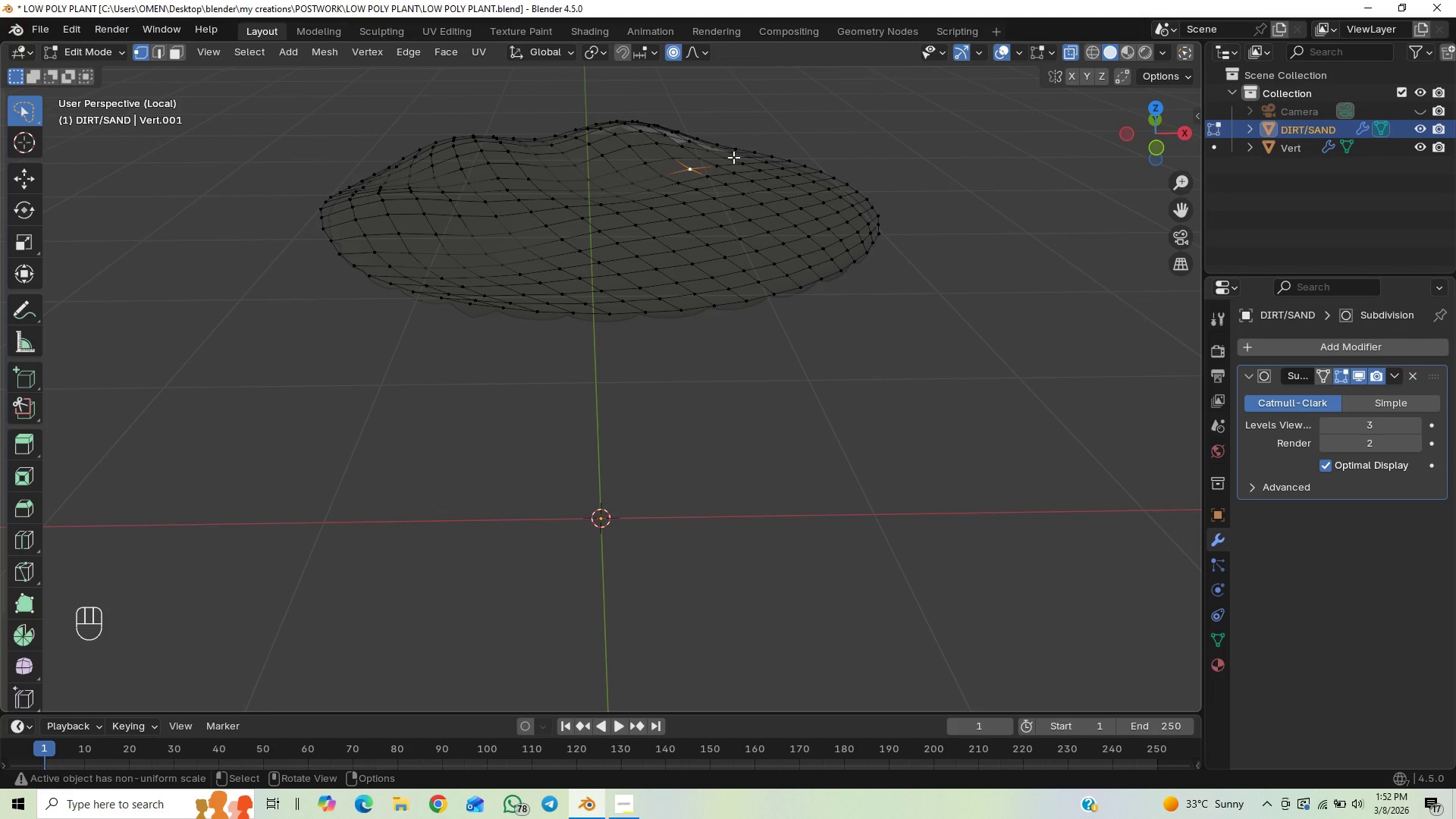 
wait(5.01)
 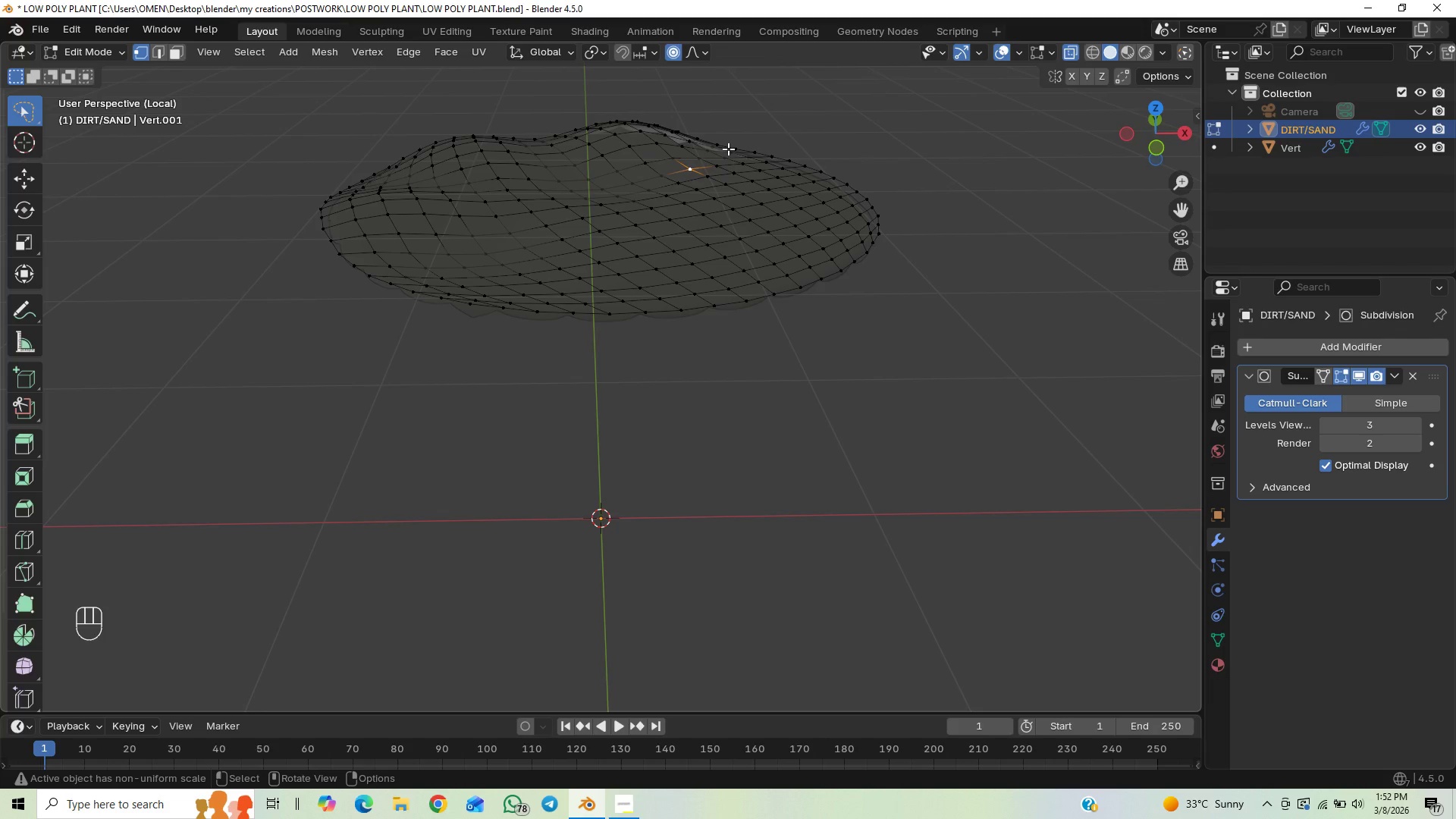 
key(G)
 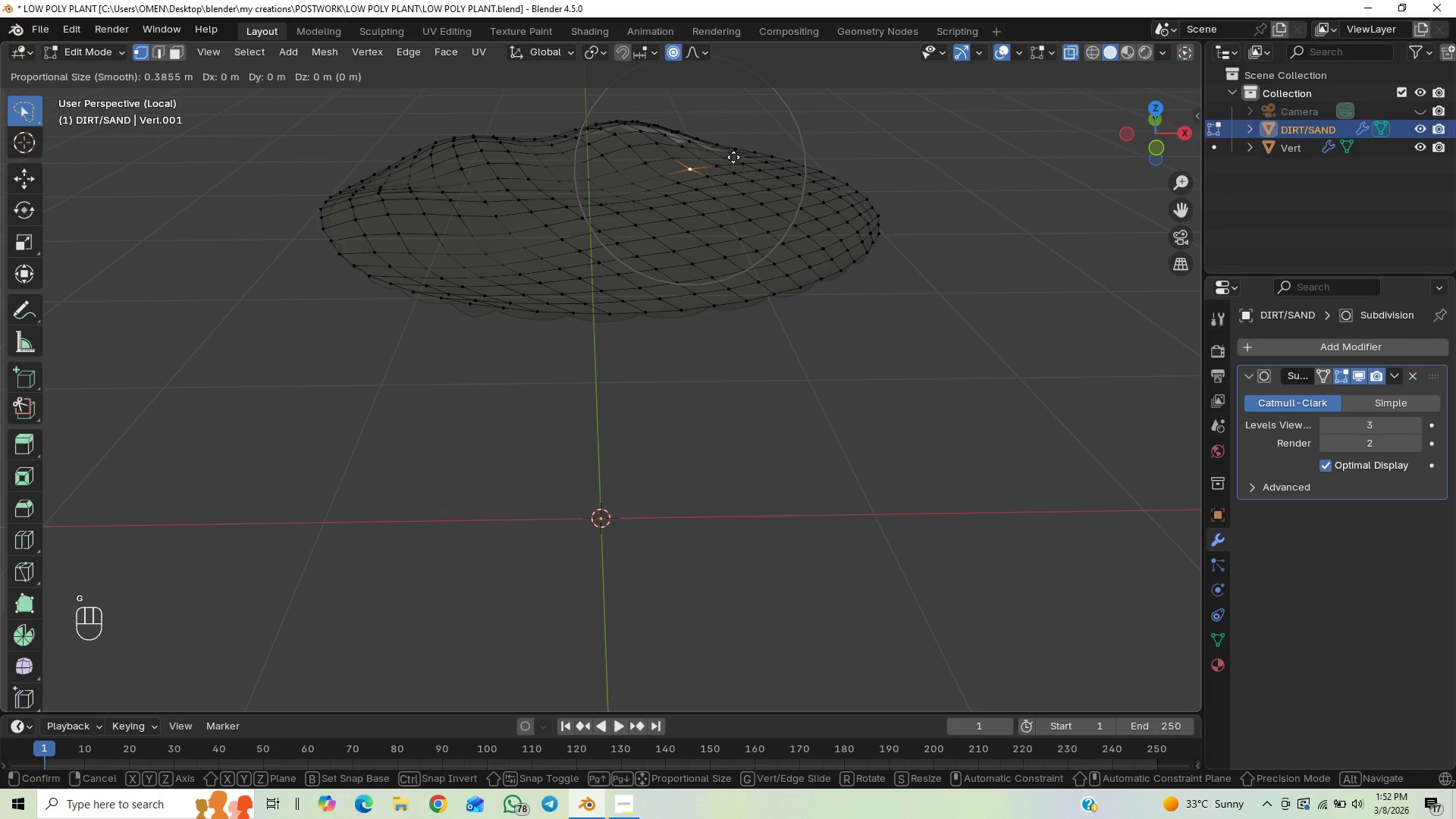 
scroll: coordinate [733, 158], scroll_direction: up, amount: 7.0
 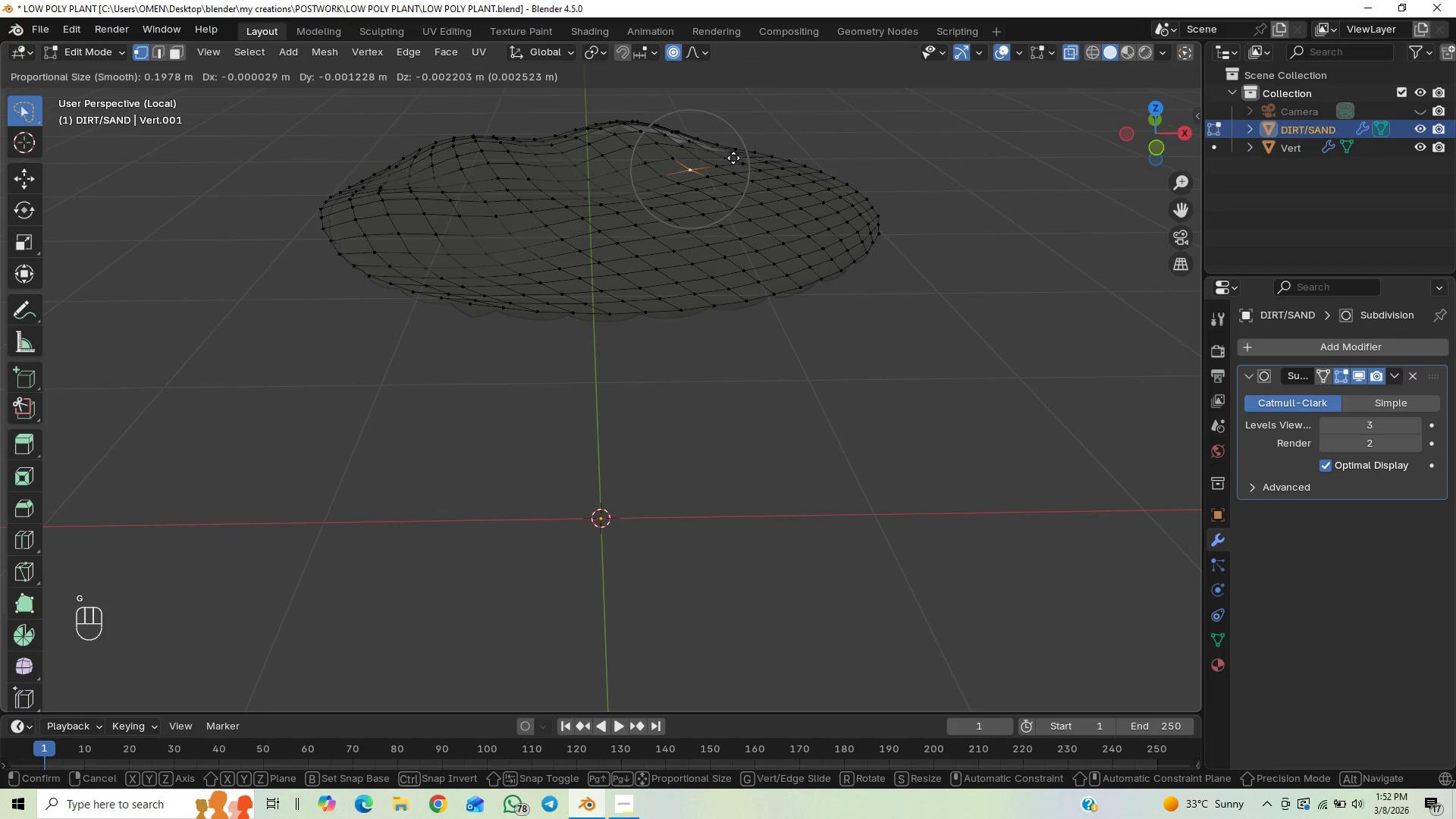 
key(Z)
 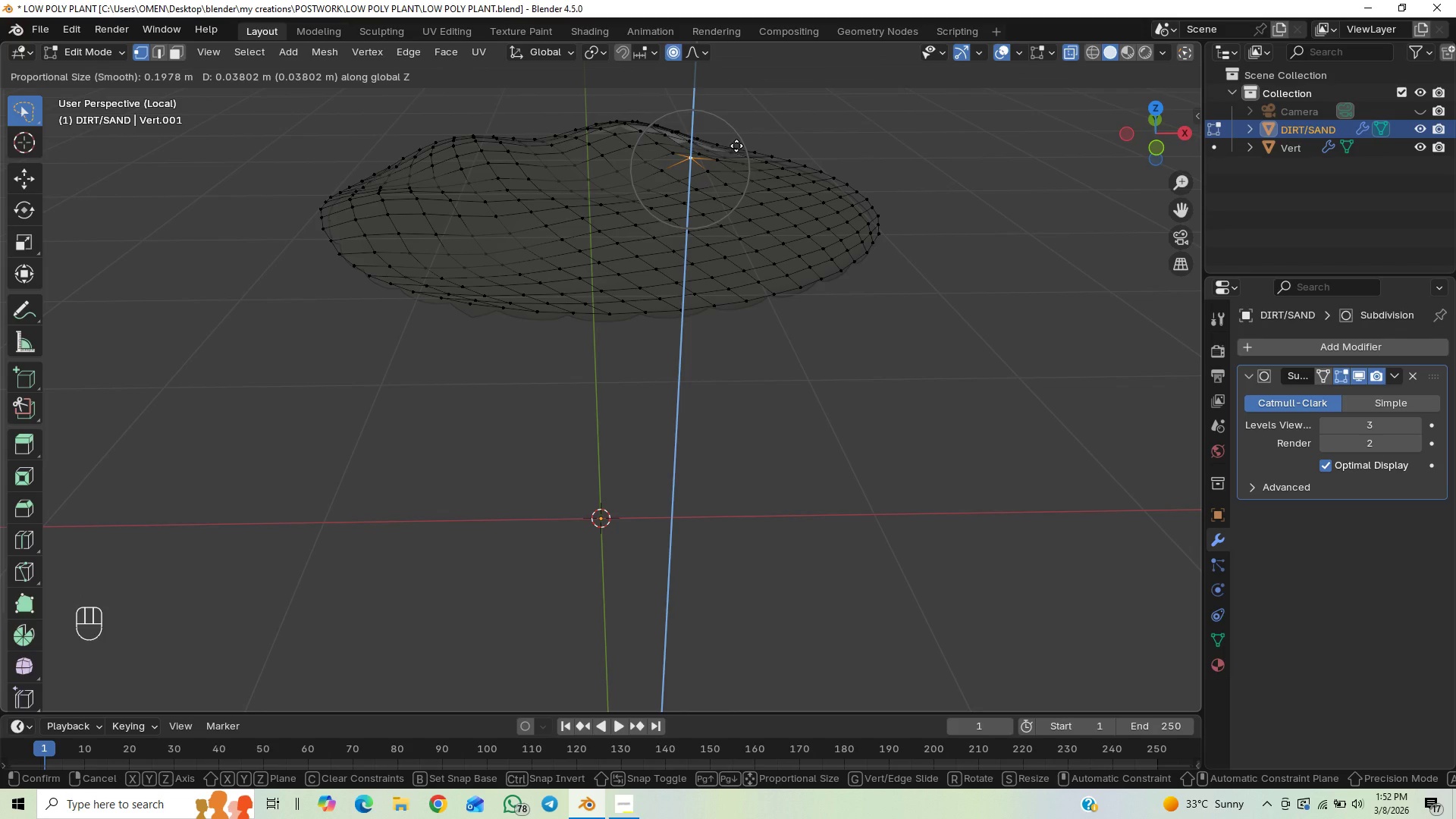 
wait(5.8)
 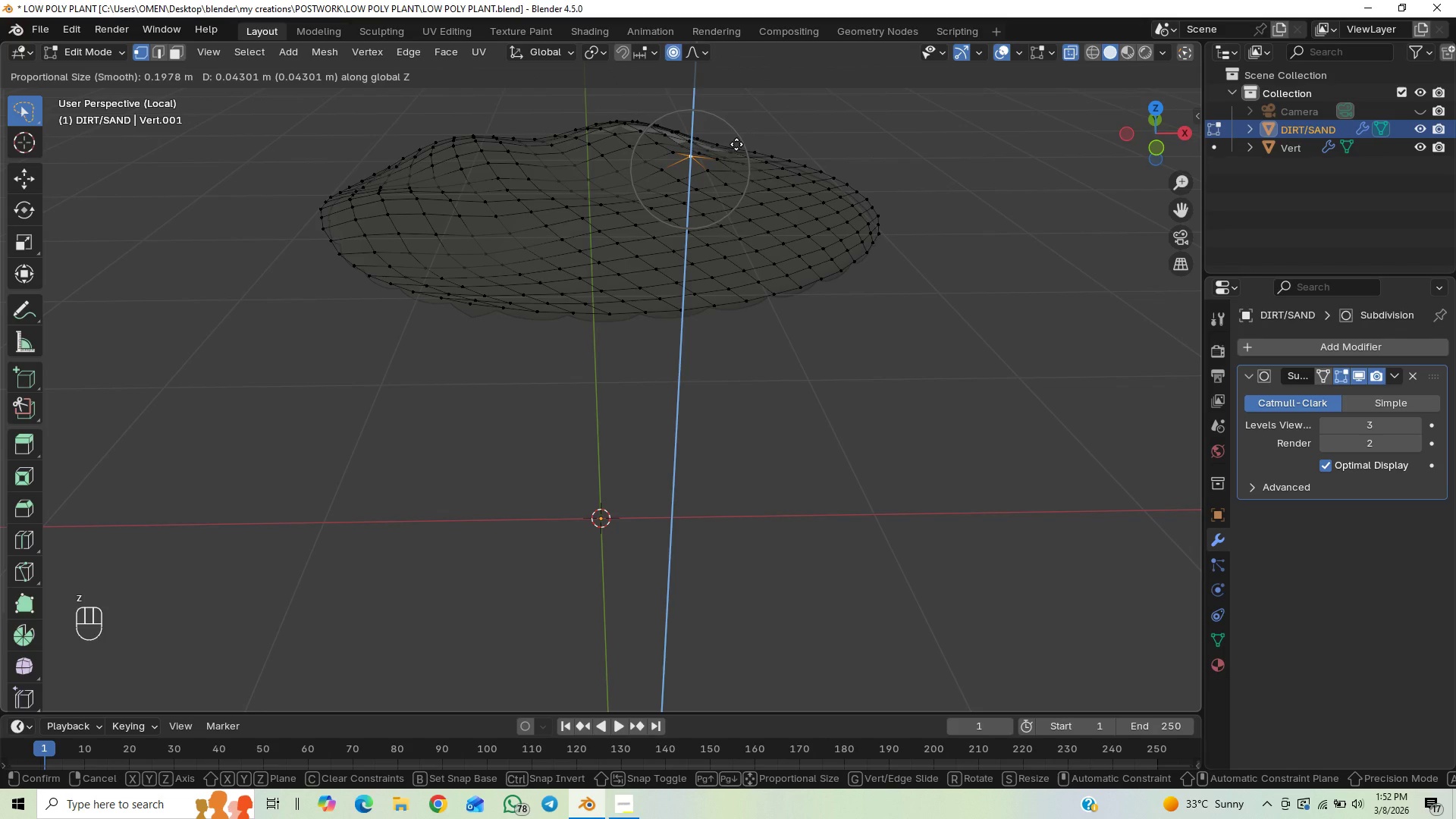 
left_click([736, 145])
 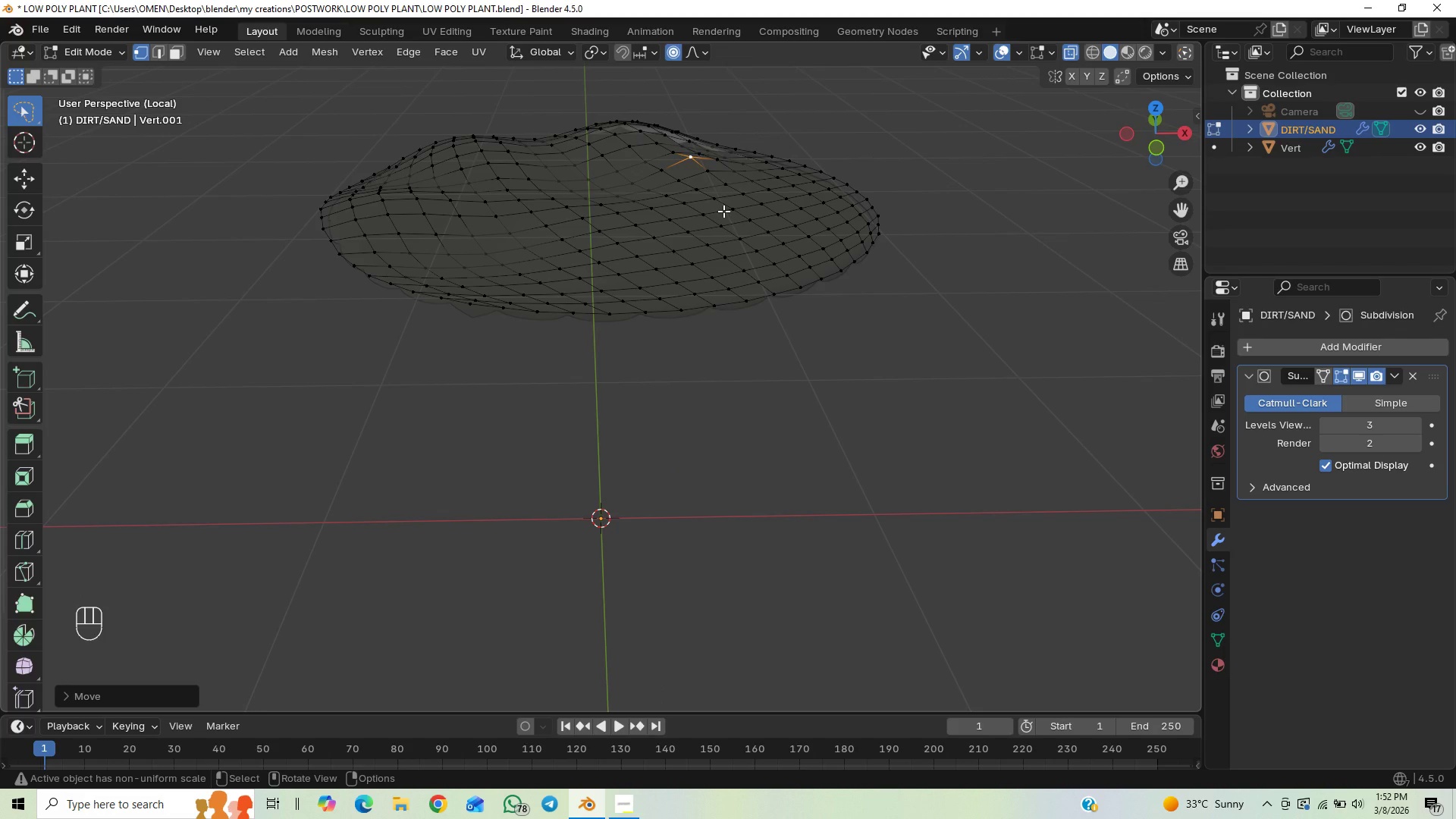 
scroll: coordinate [724, 210], scroll_direction: down, amount: 5.0
 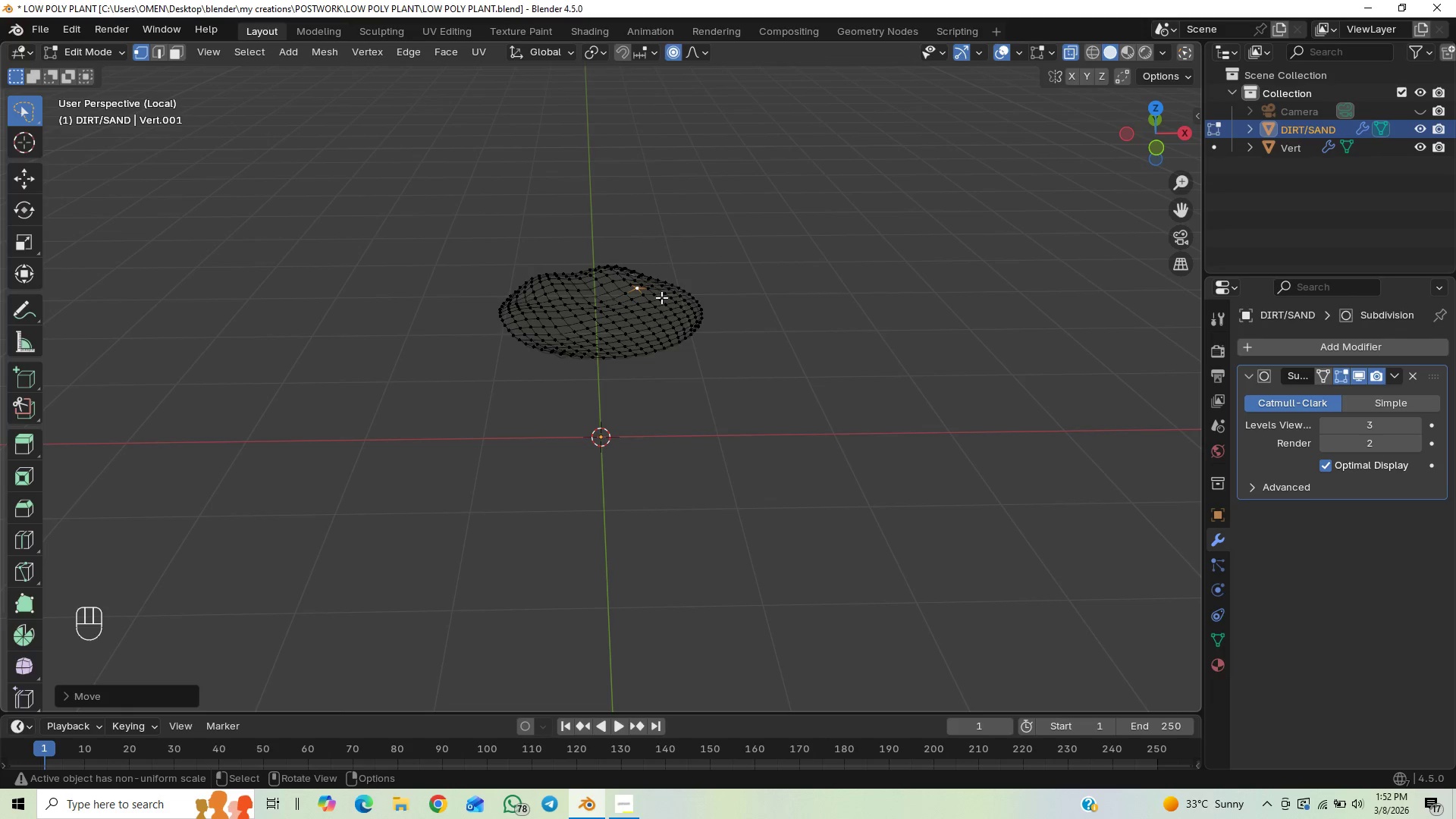 
wait(6.63)
 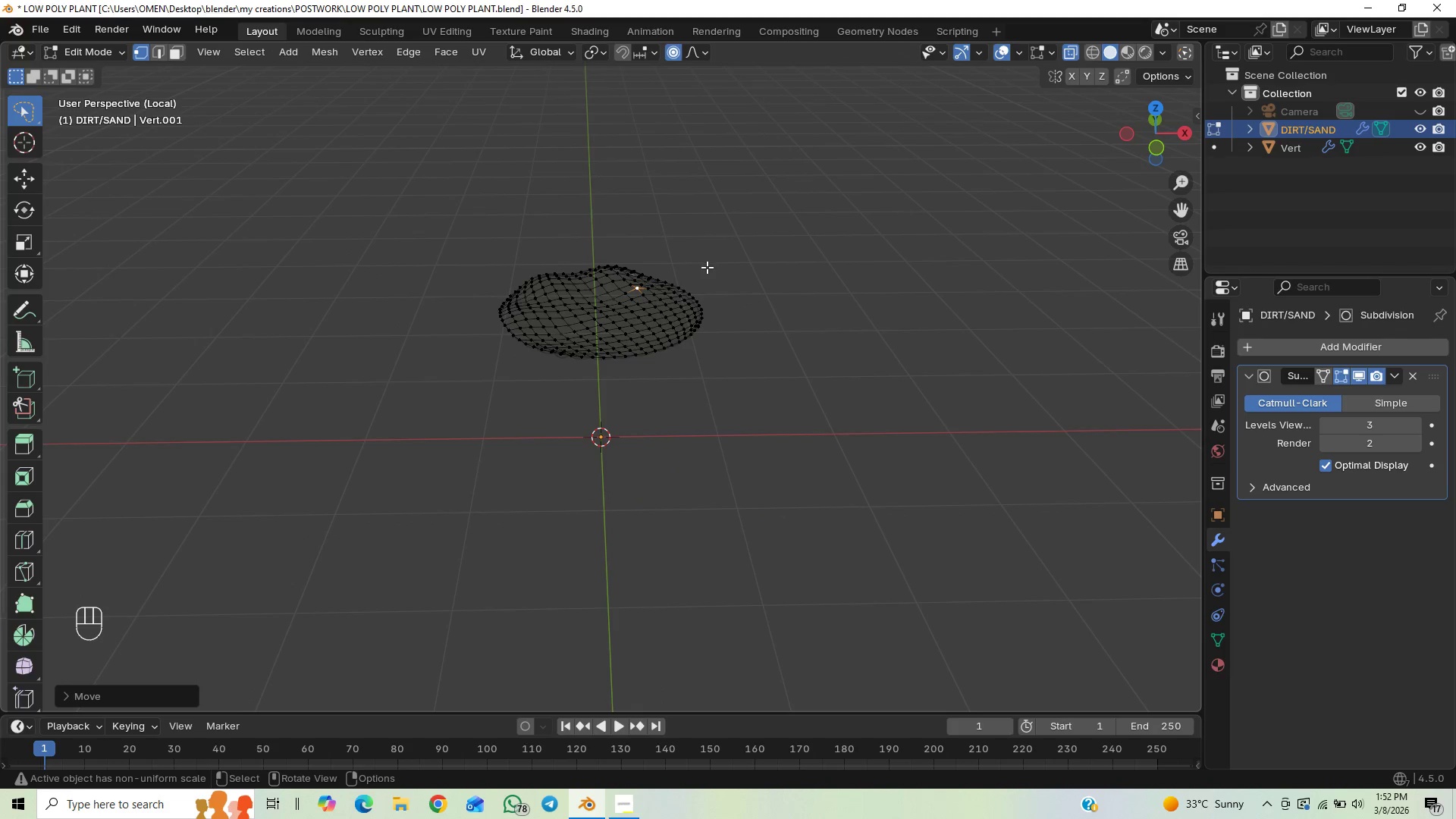 
scroll: coordinate [669, 285], scroll_direction: up, amount: 1.0
 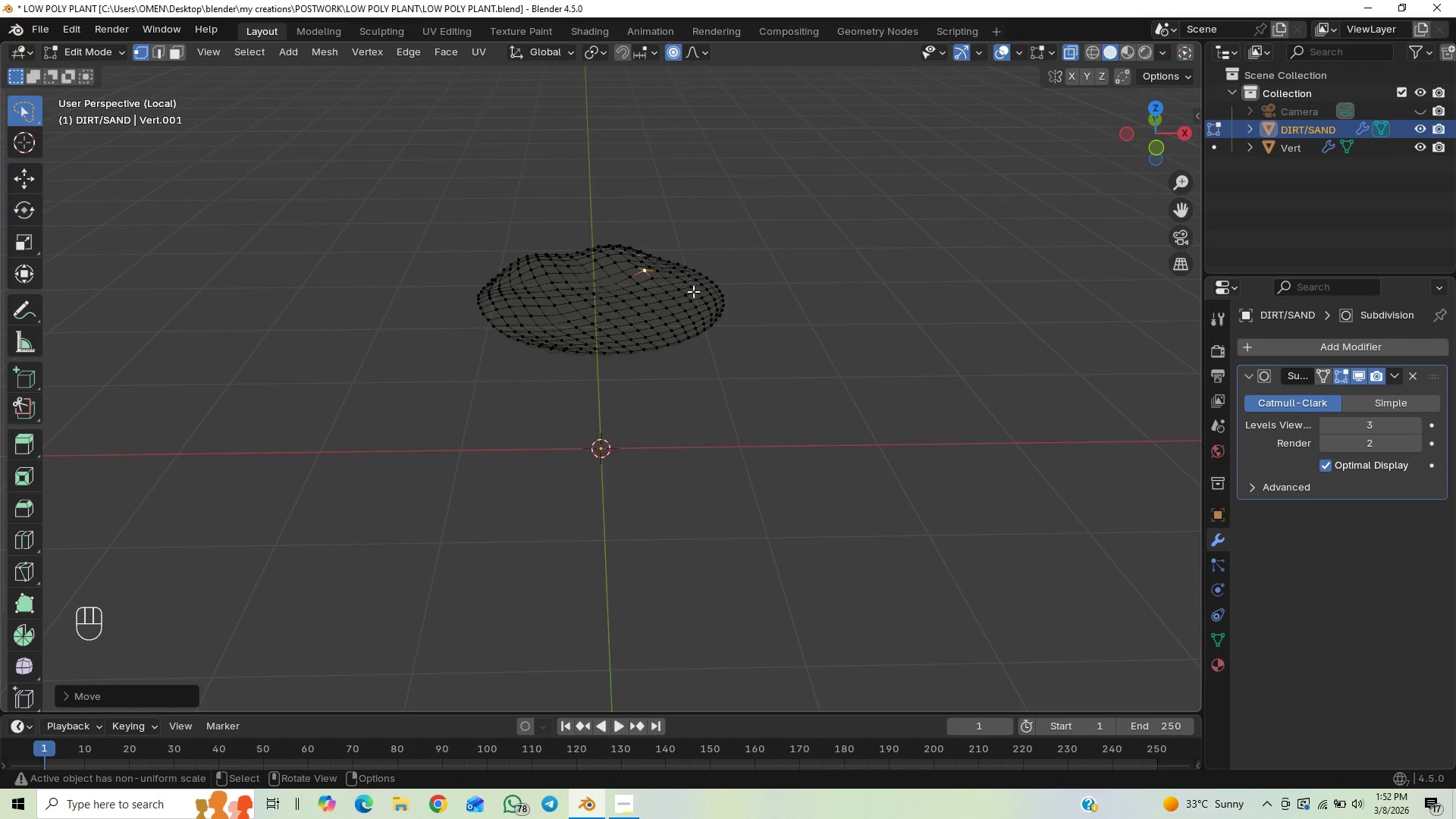 
hold_key(key=ShiftLeft, duration=1.05)
 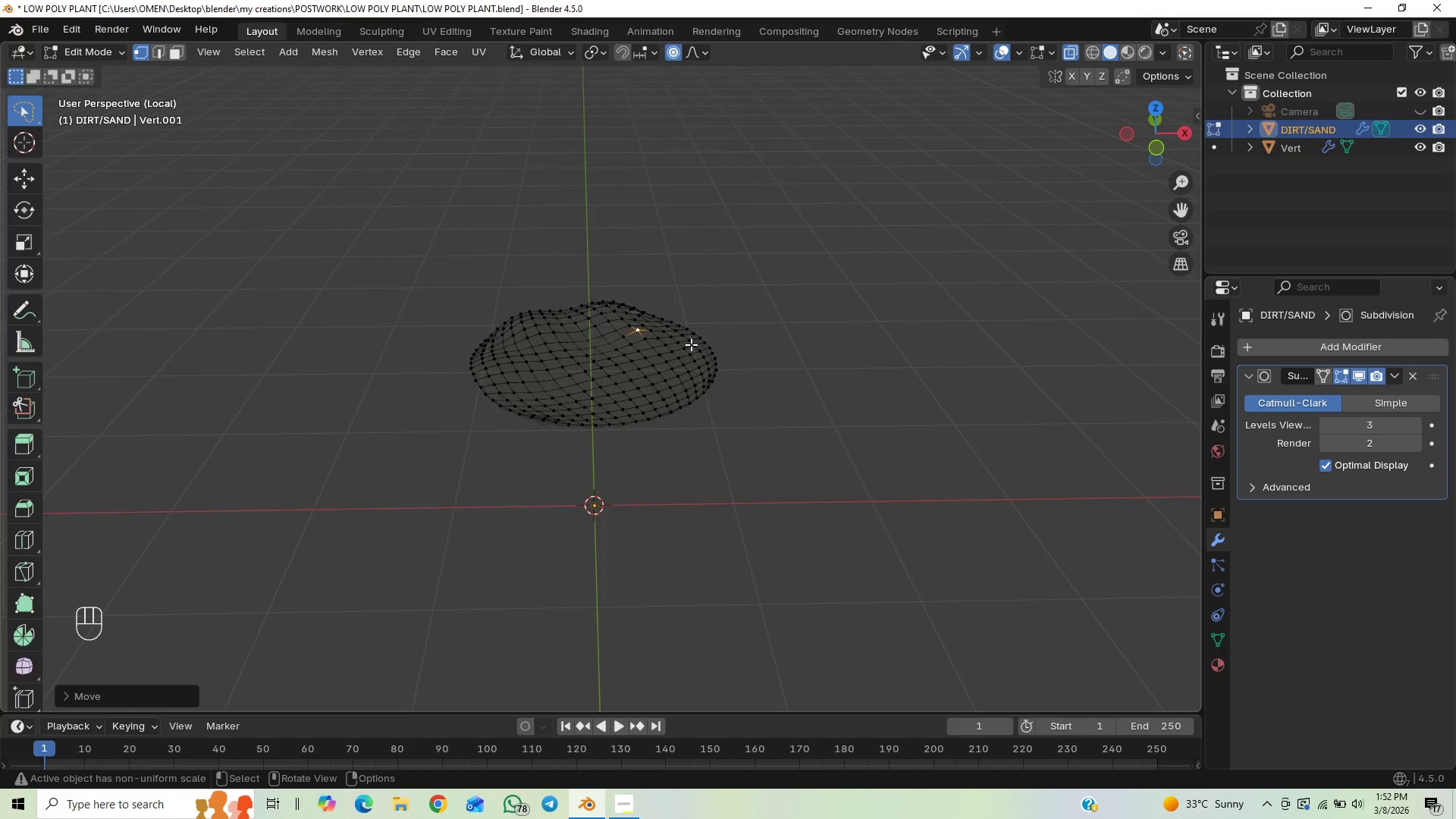 
scroll: coordinate [691, 344], scroll_direction: up, amount: 1.0
 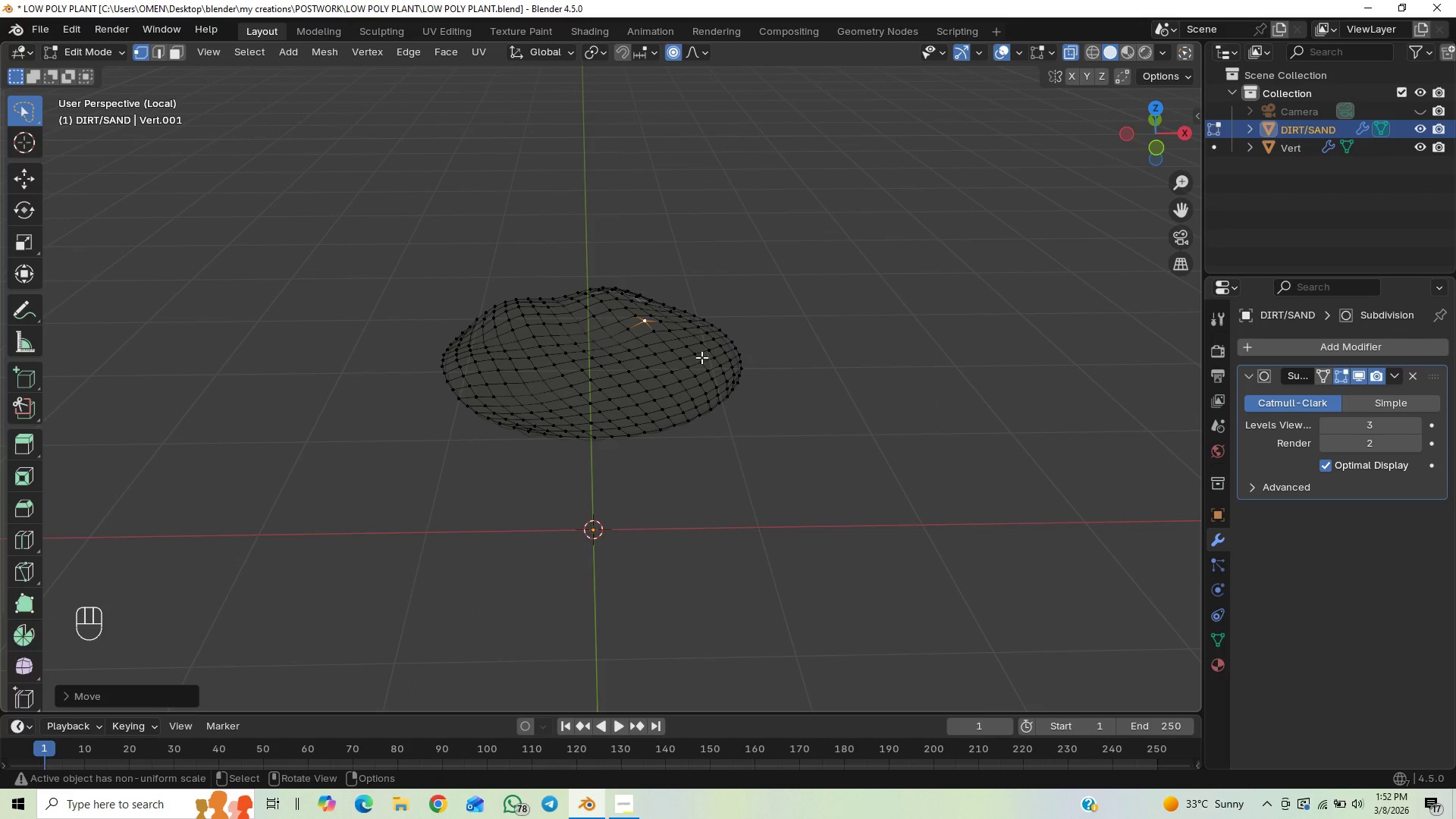 
wait(8.21)
 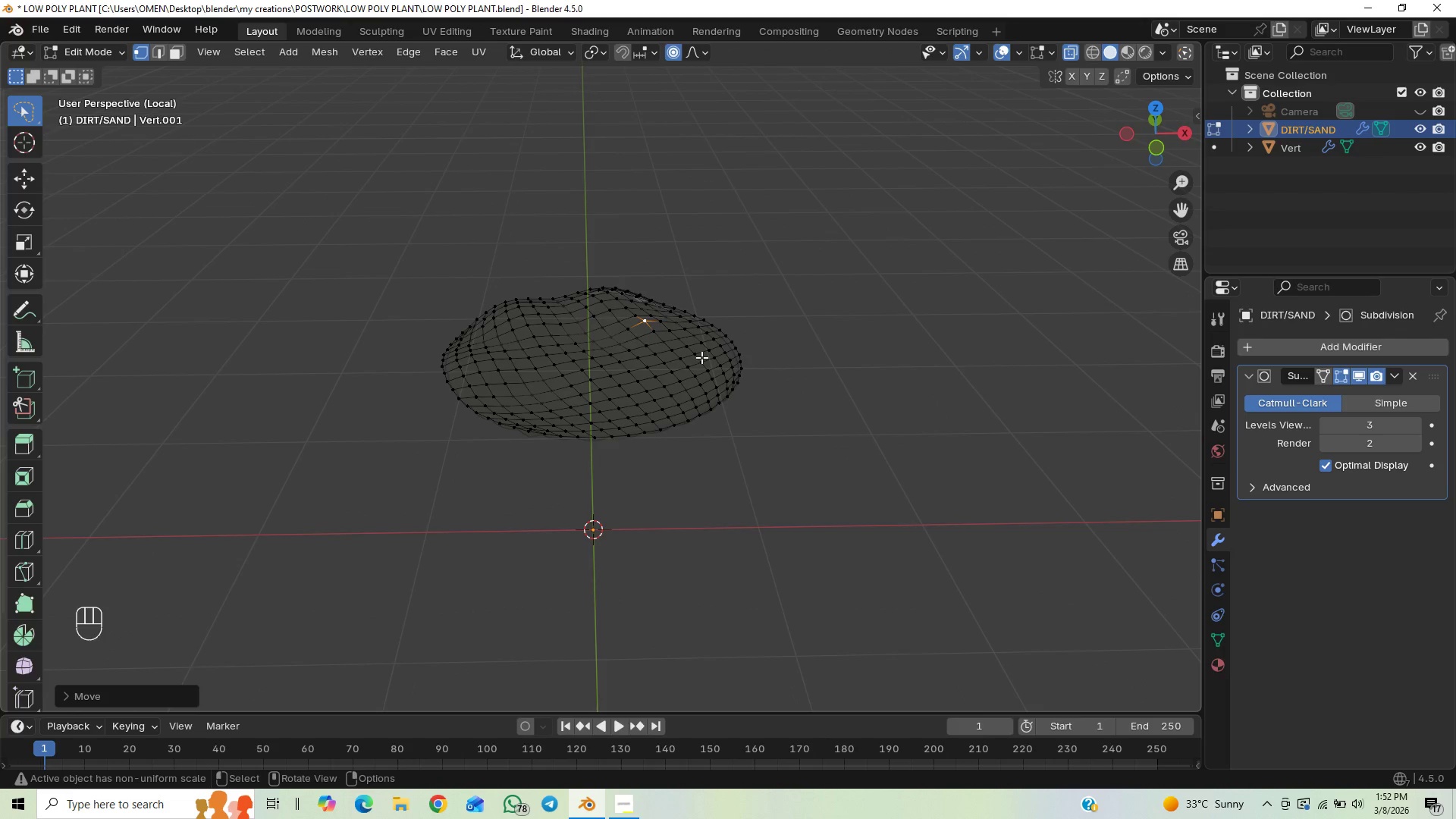 
scroll: coordinate [782, 361], scroll_direction: up, amount: 3.0
 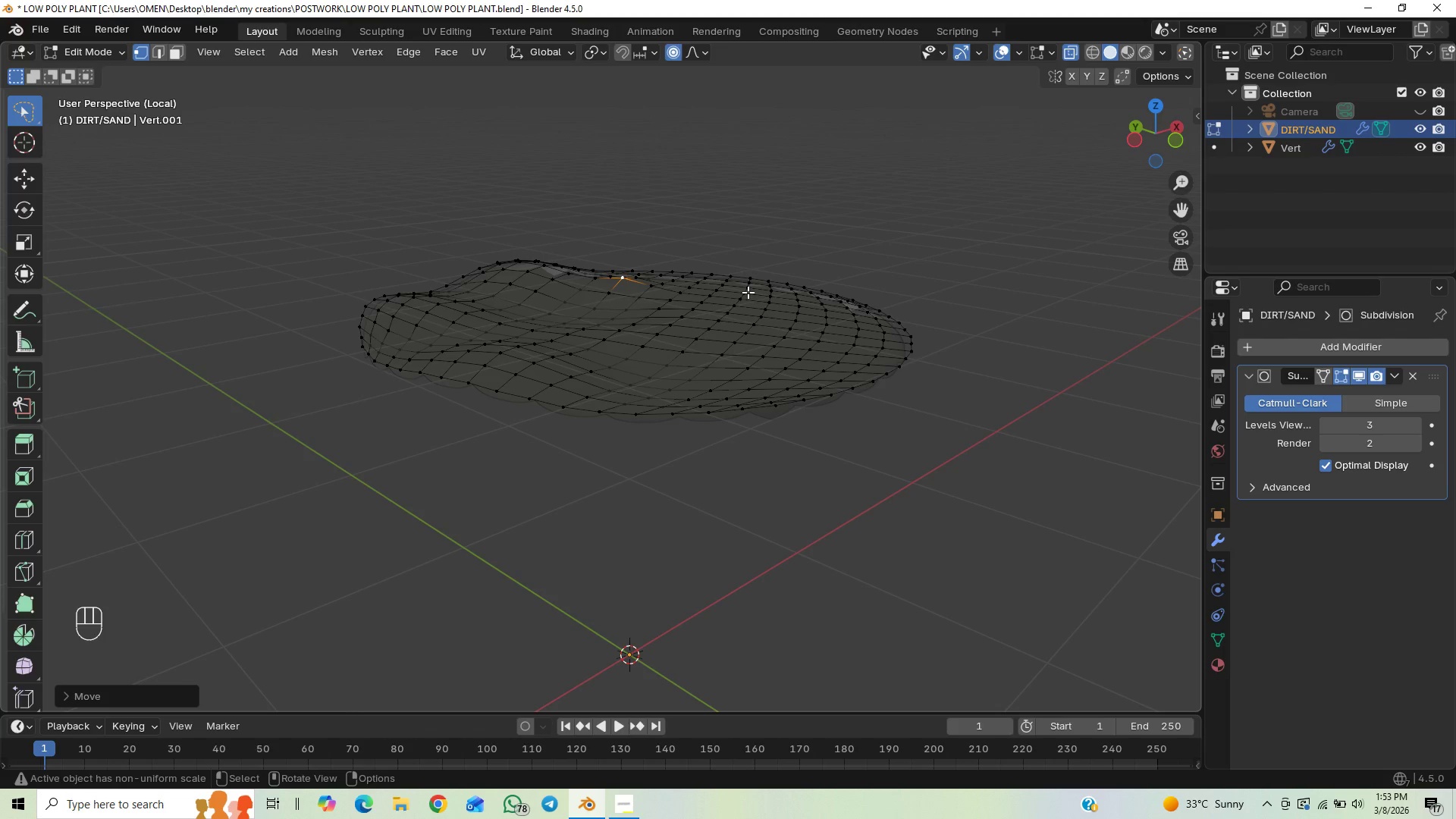 
wait(6.73)
 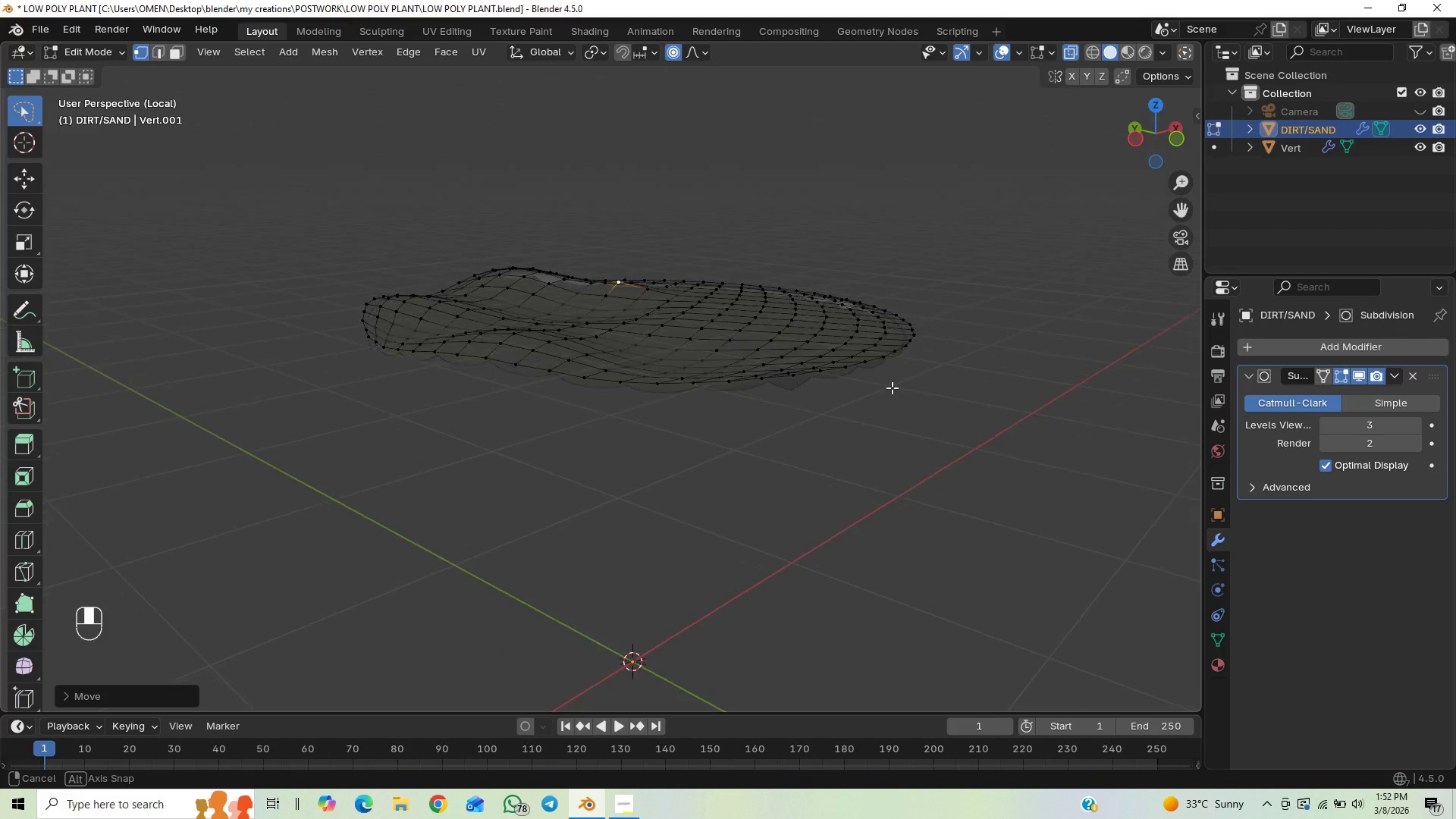 
left_click([748, 287])
 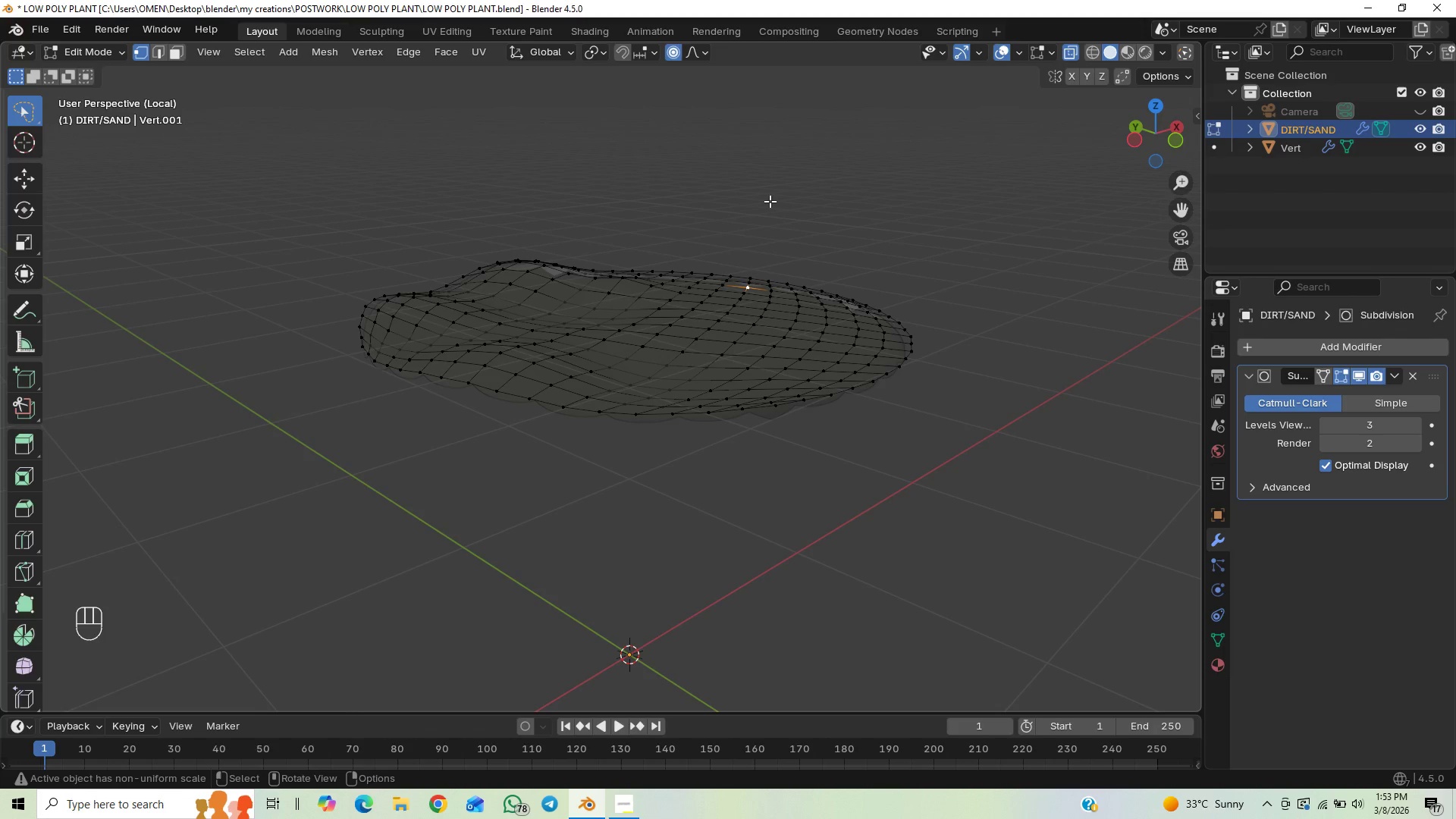 
type(GZ)
 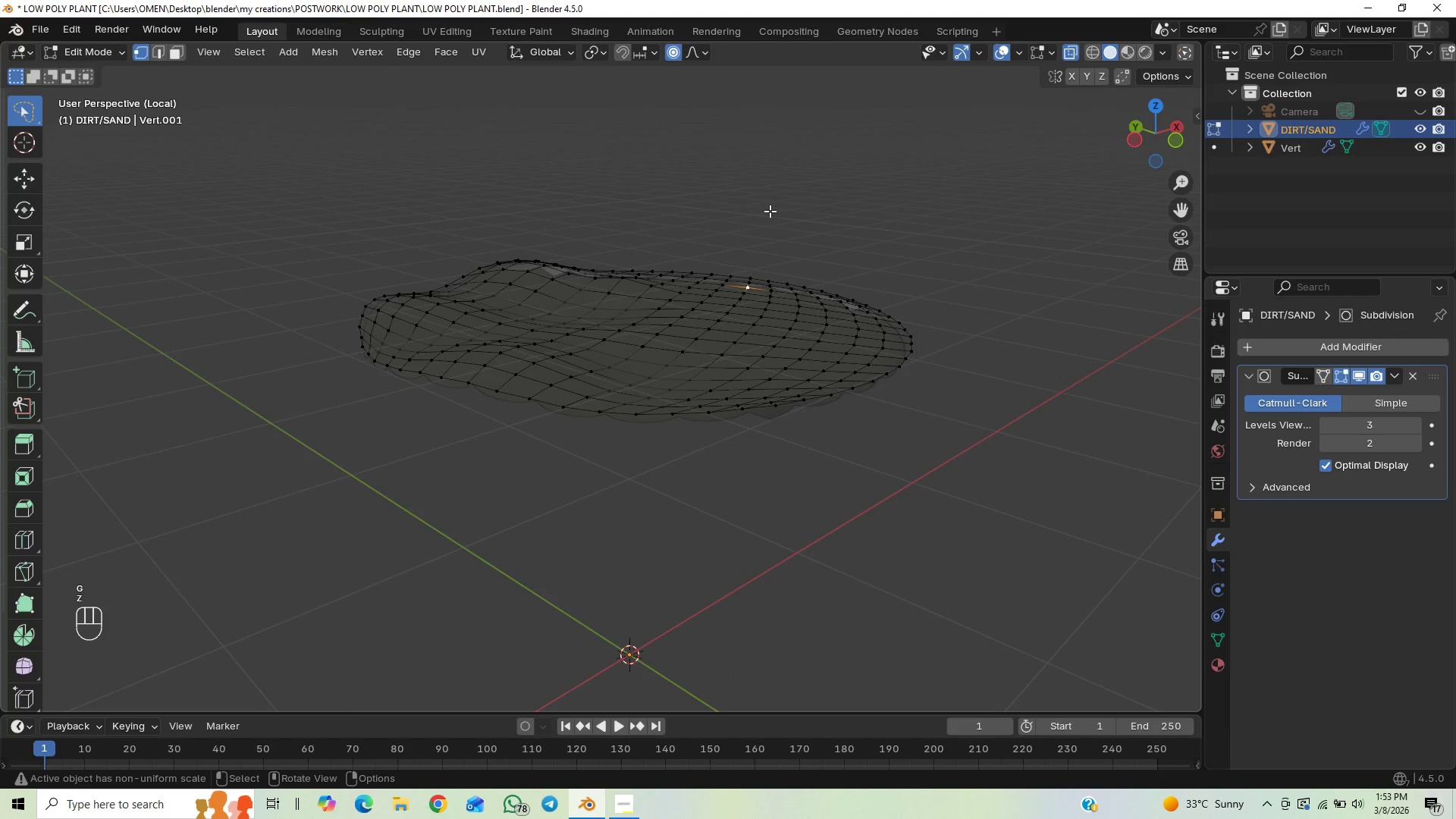 
key(G)
 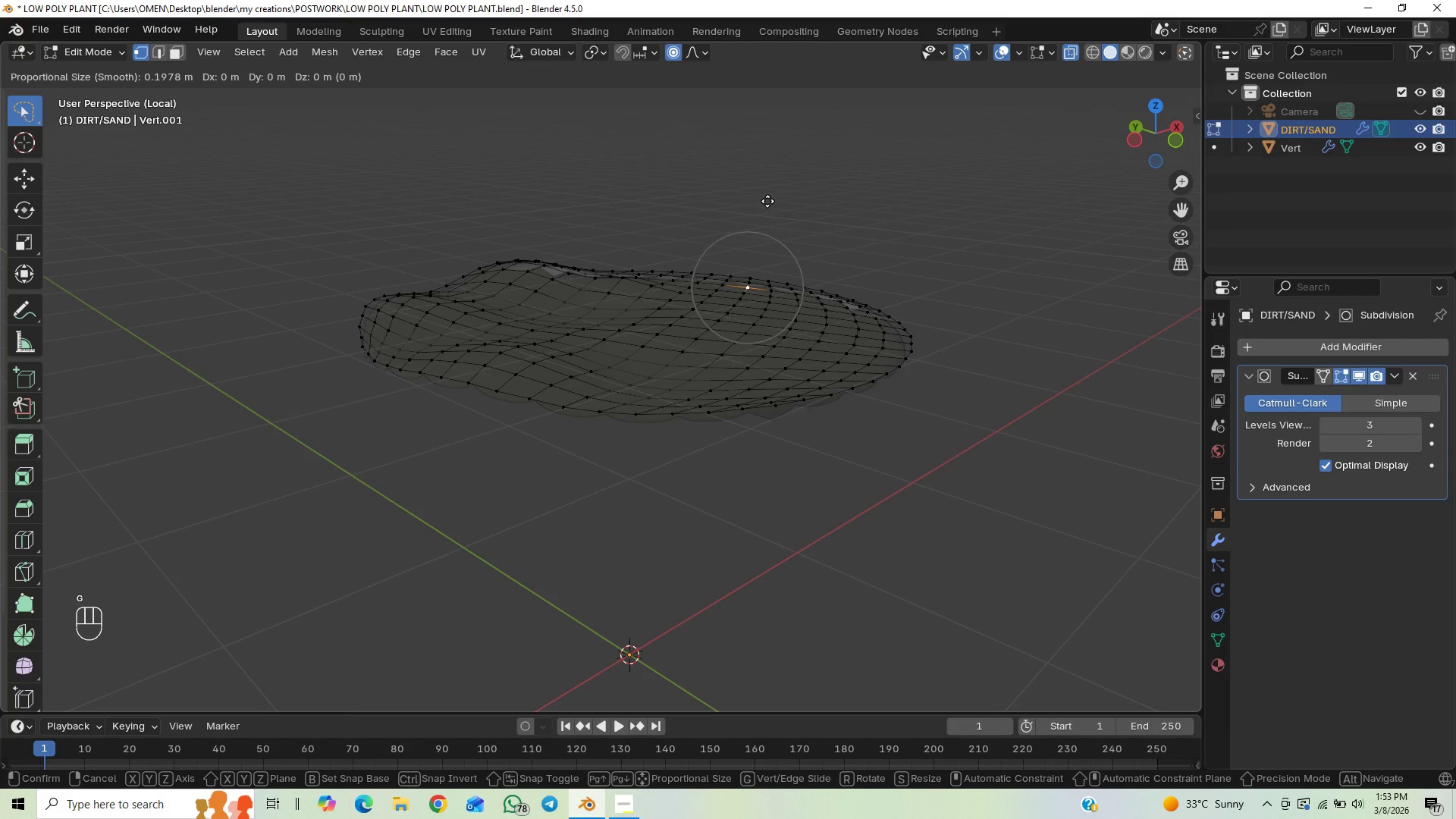 
scroll: coordinate [767, 201], scroll_direction: down, amount: 17.0
 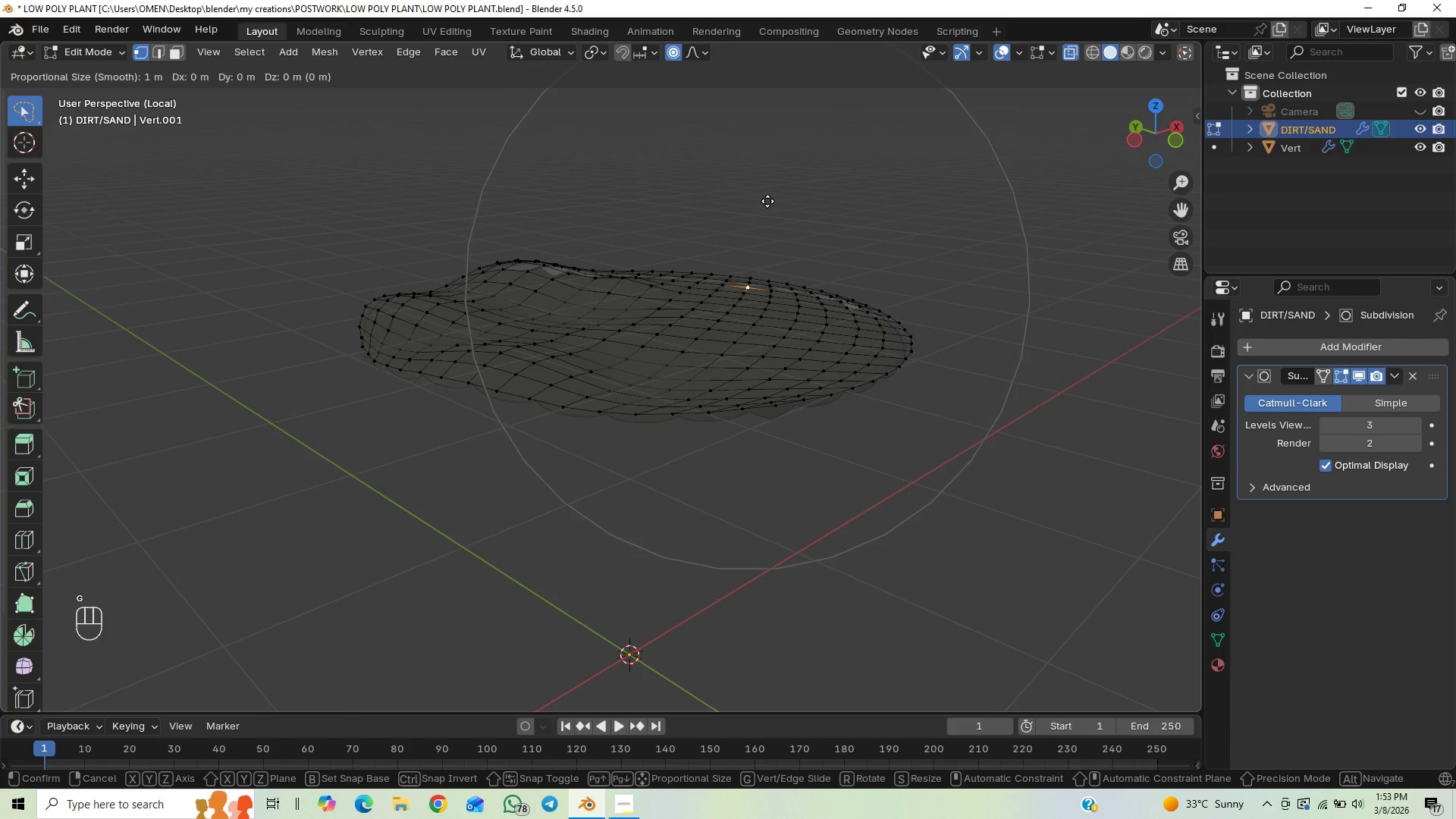 
scroll: coordinate [767, 201], scroll_direction: up, amount: 7.0
 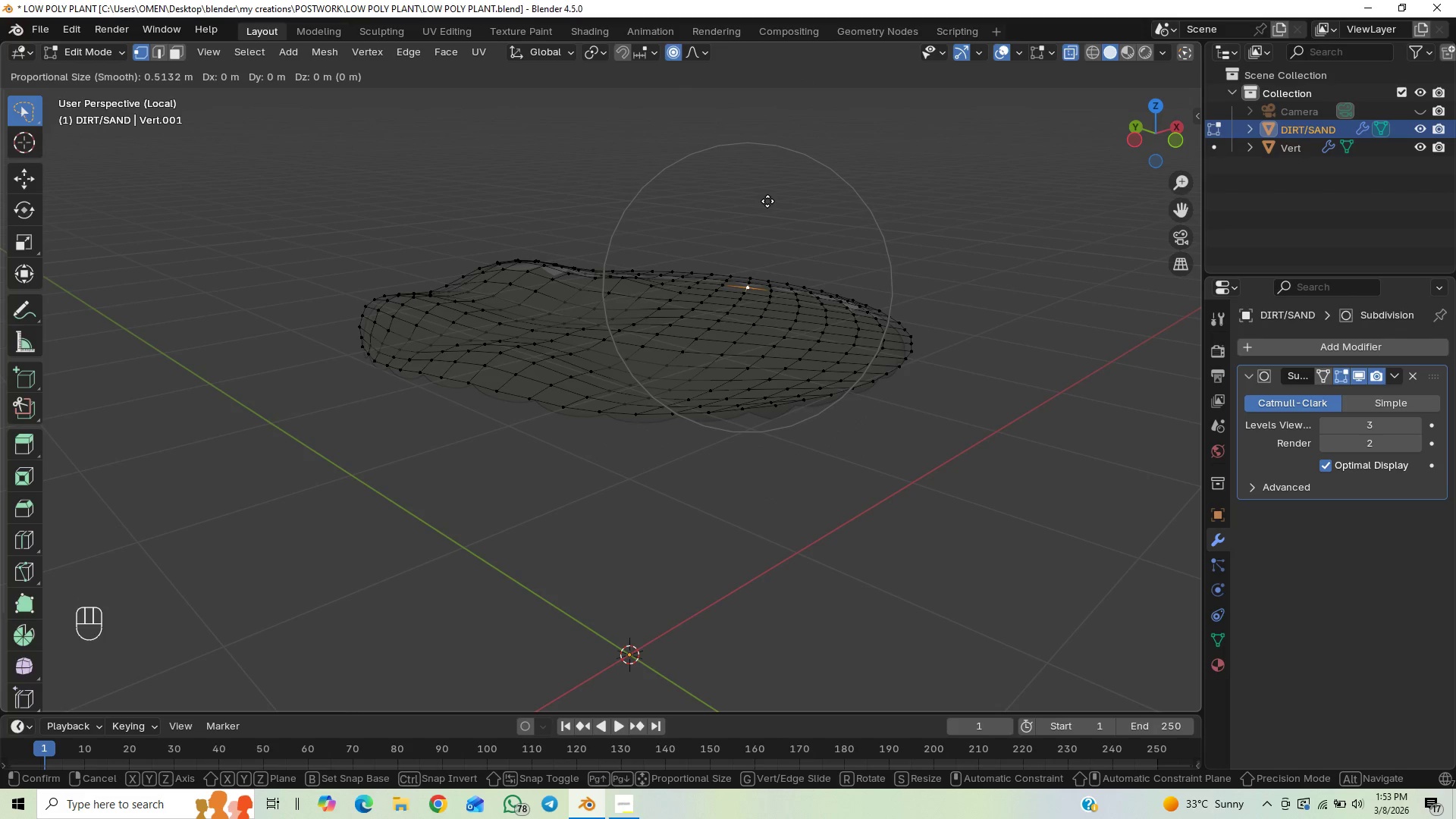 
type(GZ)
 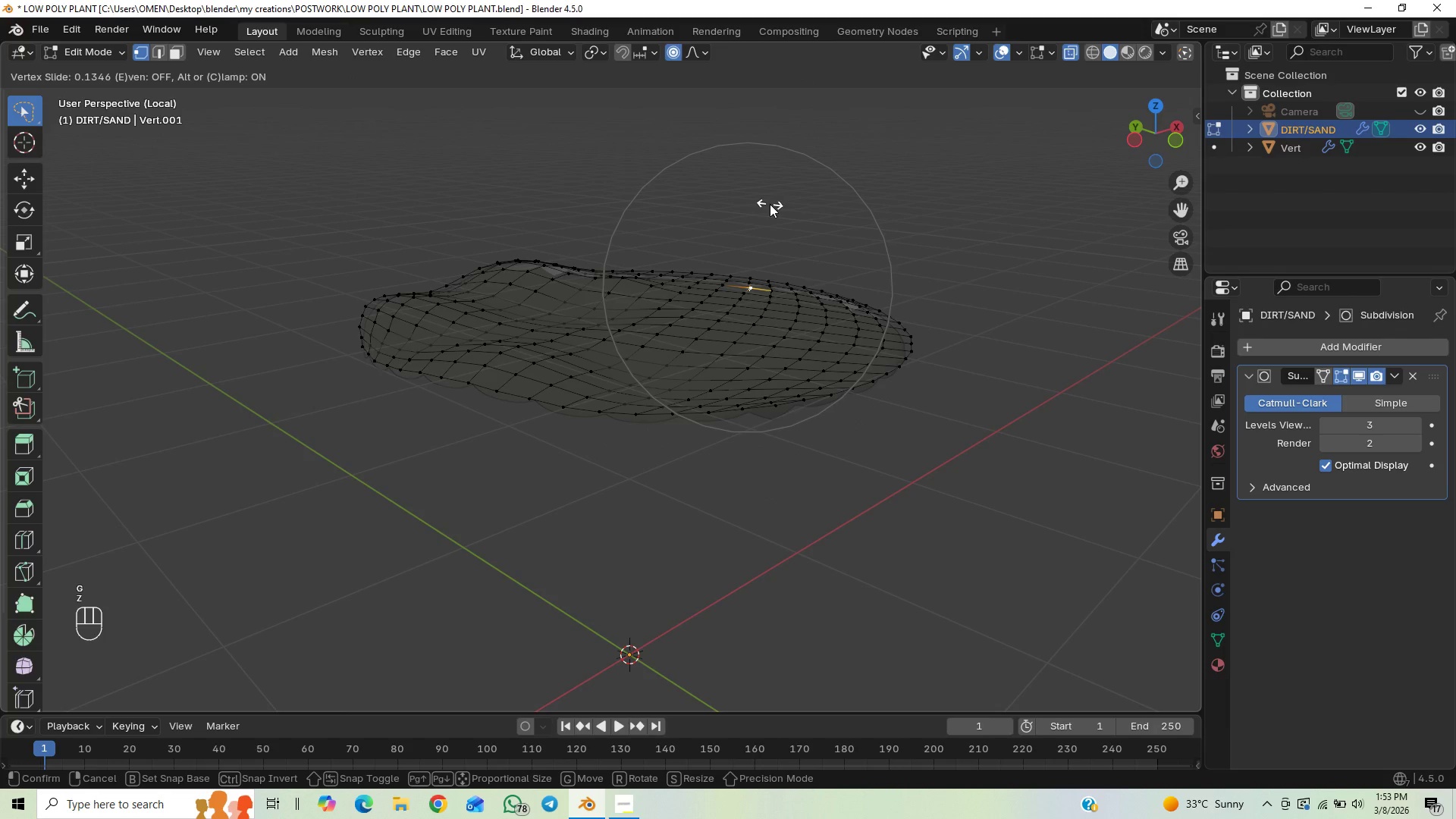 
right_click([770, 204])
 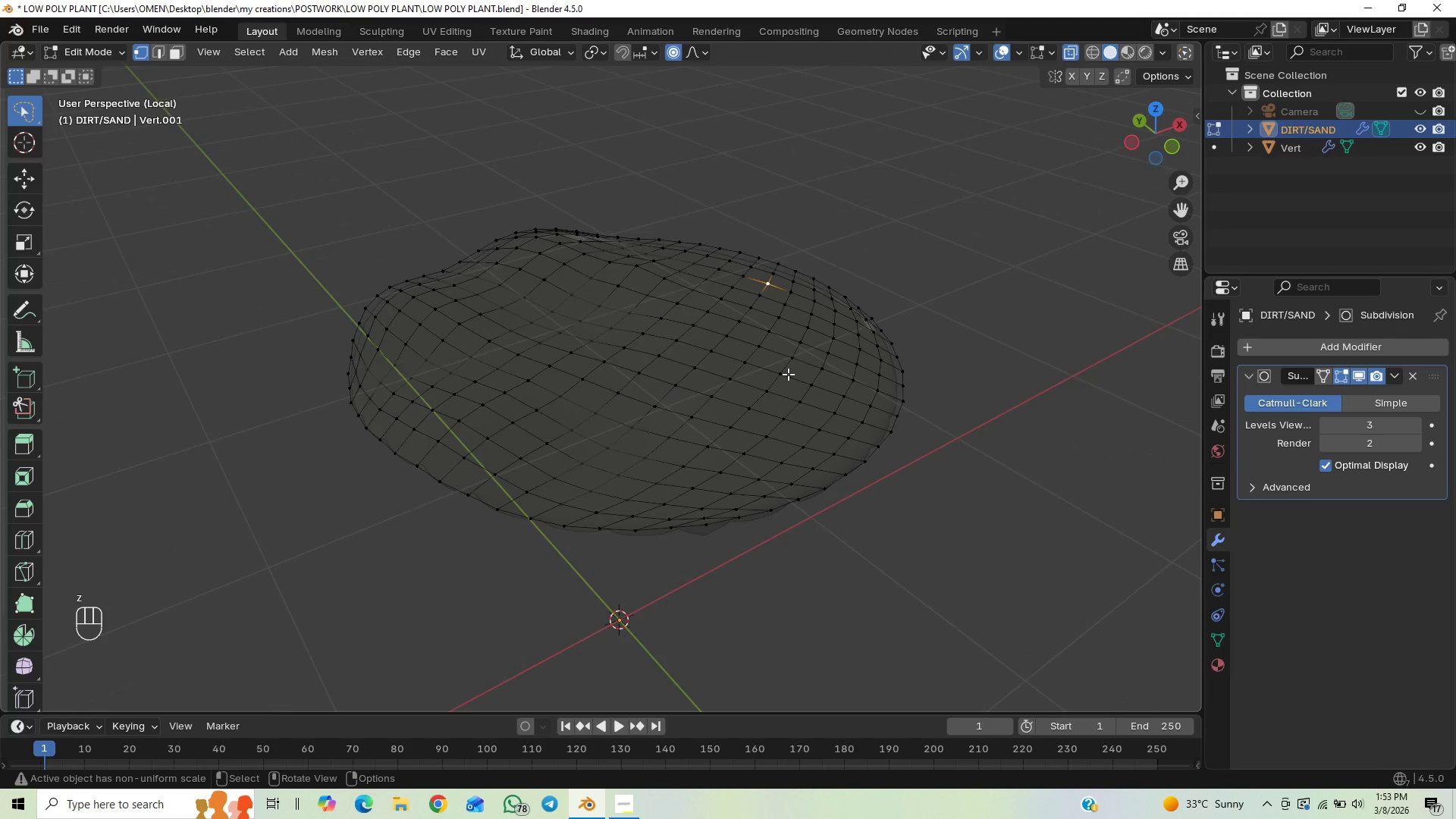 
key(G)
 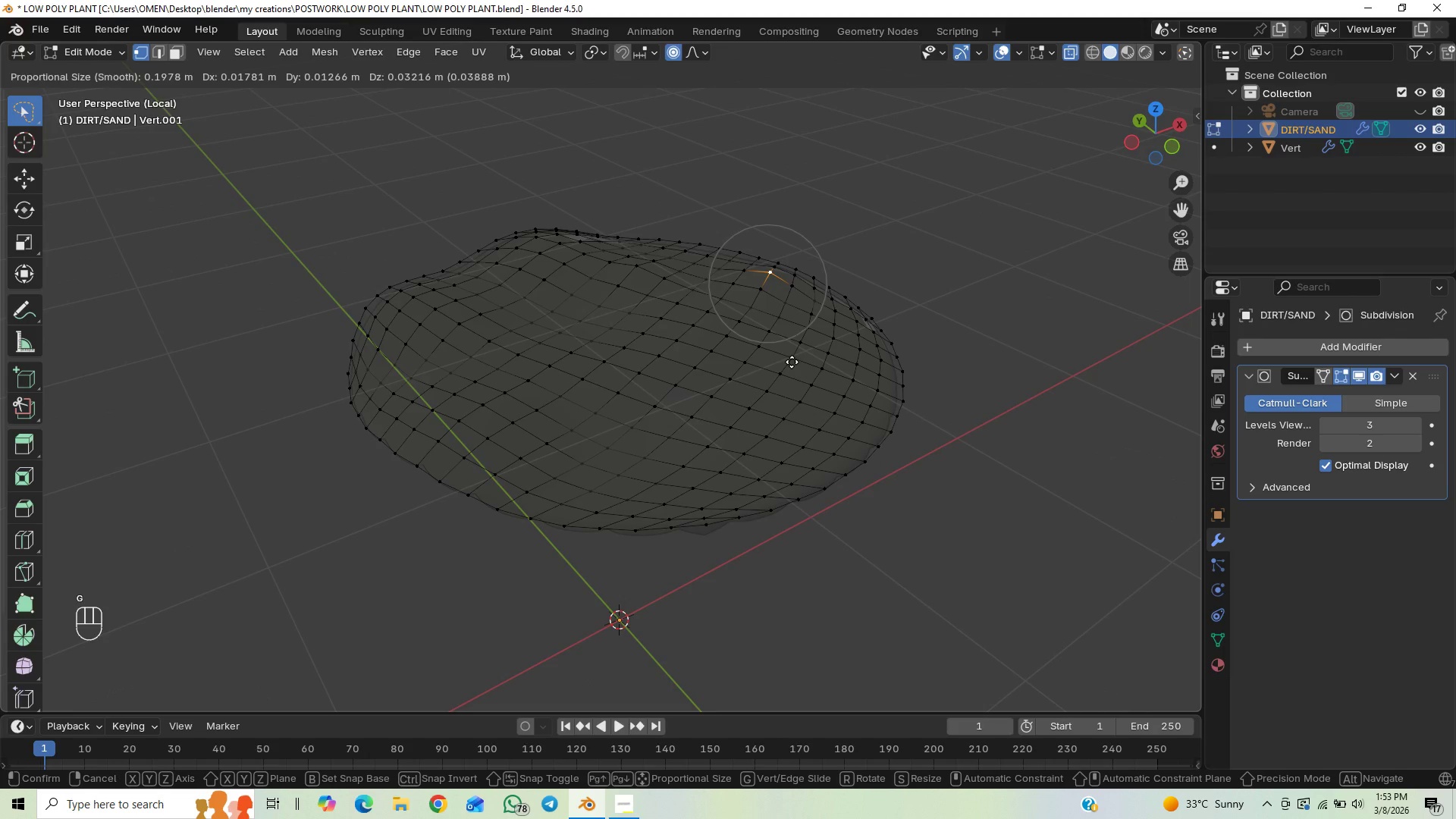 
scroll: coordinate [792, 362], scroll_direction: down, amount: 6.0
 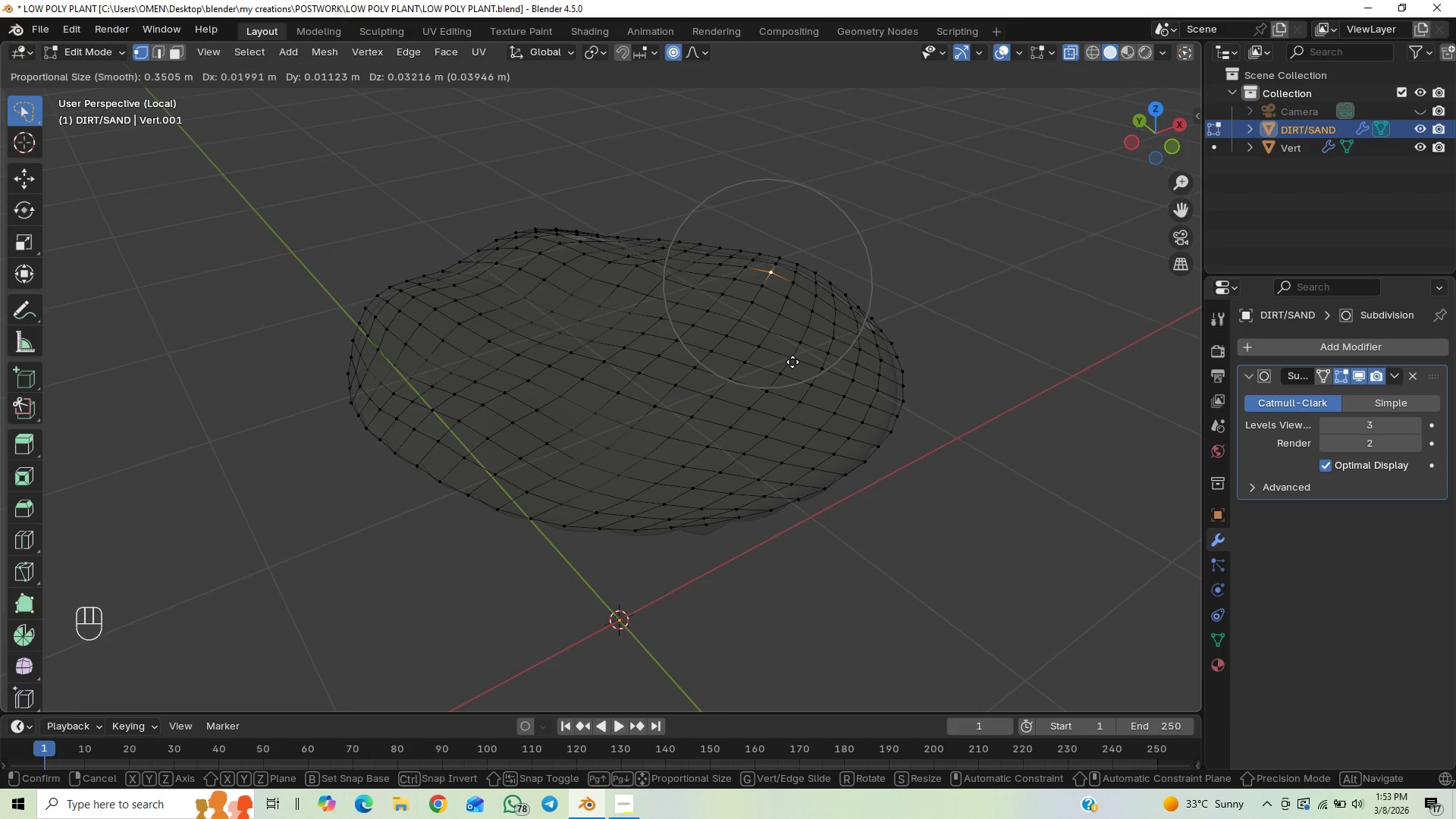 
left_click([793, 360])
 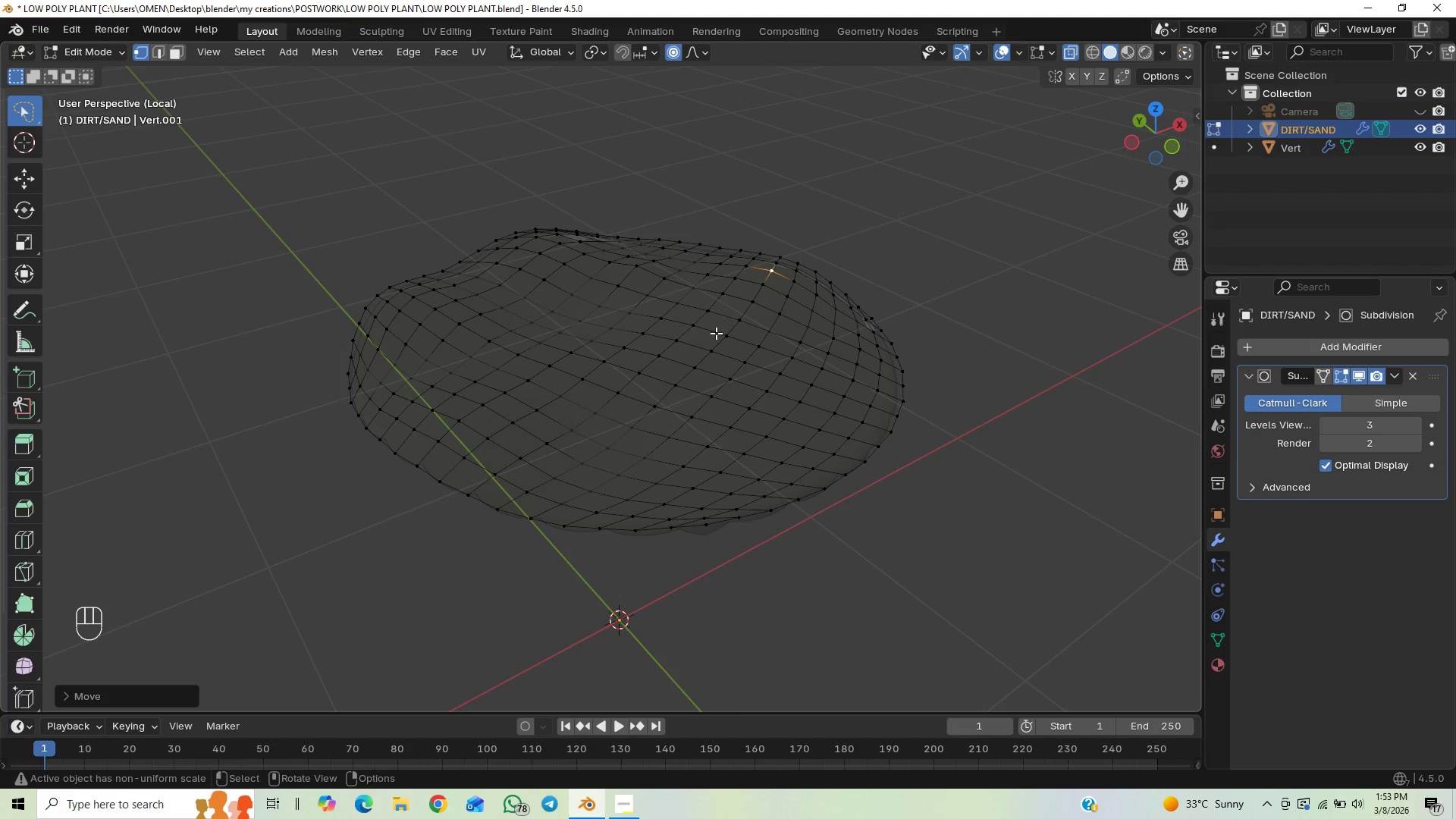 
left_click([708, 329])
 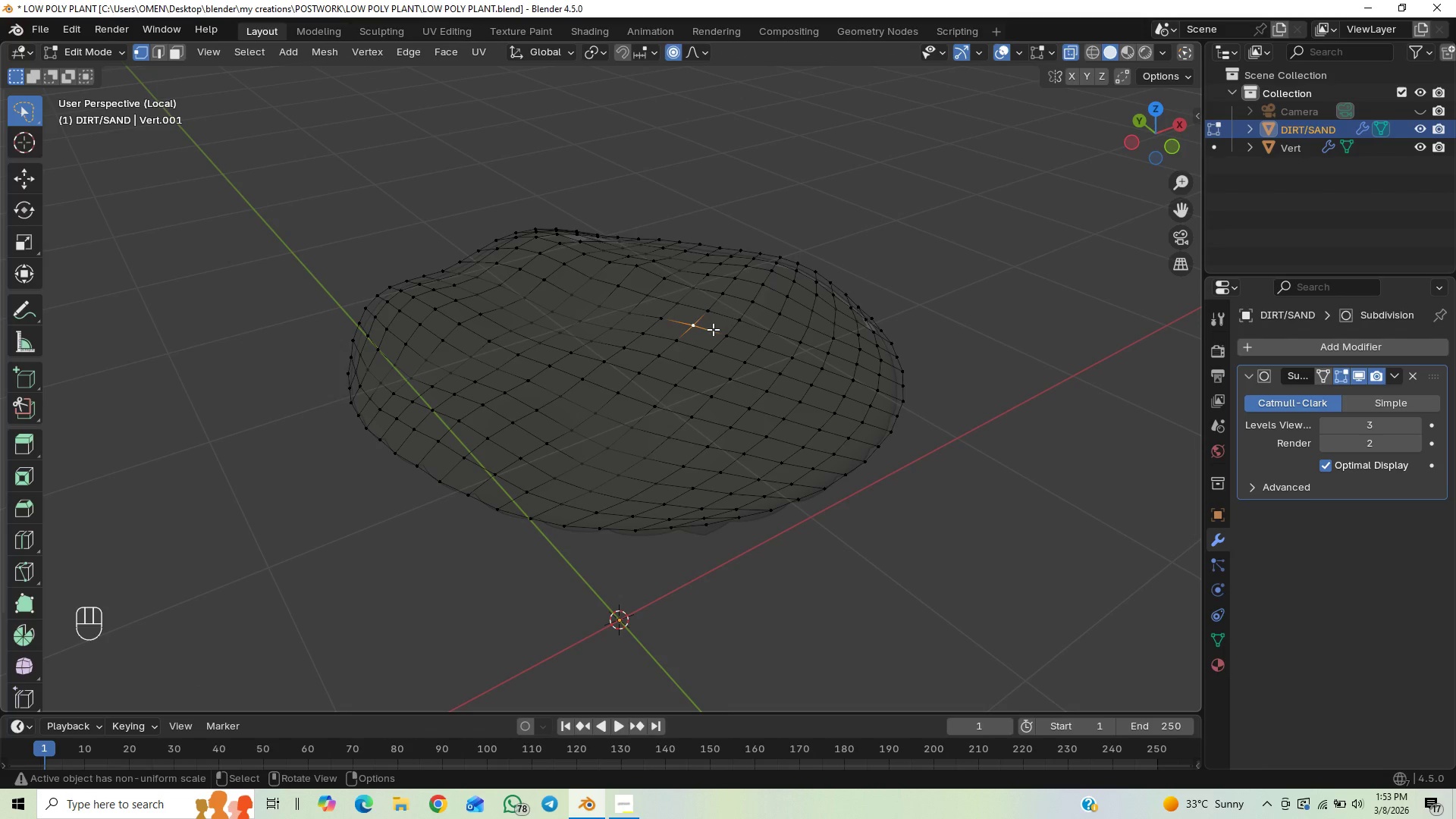 
key(G)
 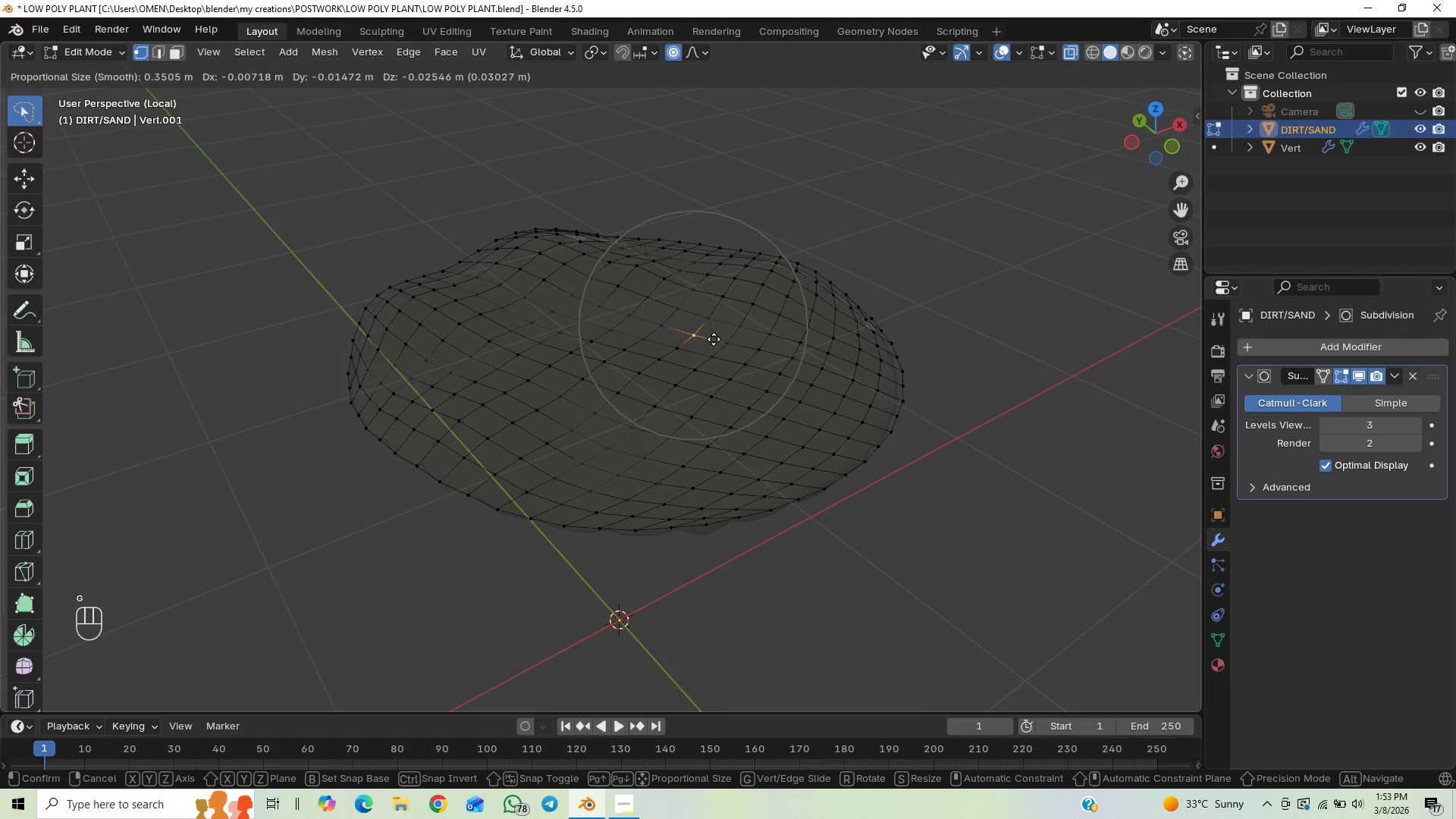 
left_click([714, 339])
 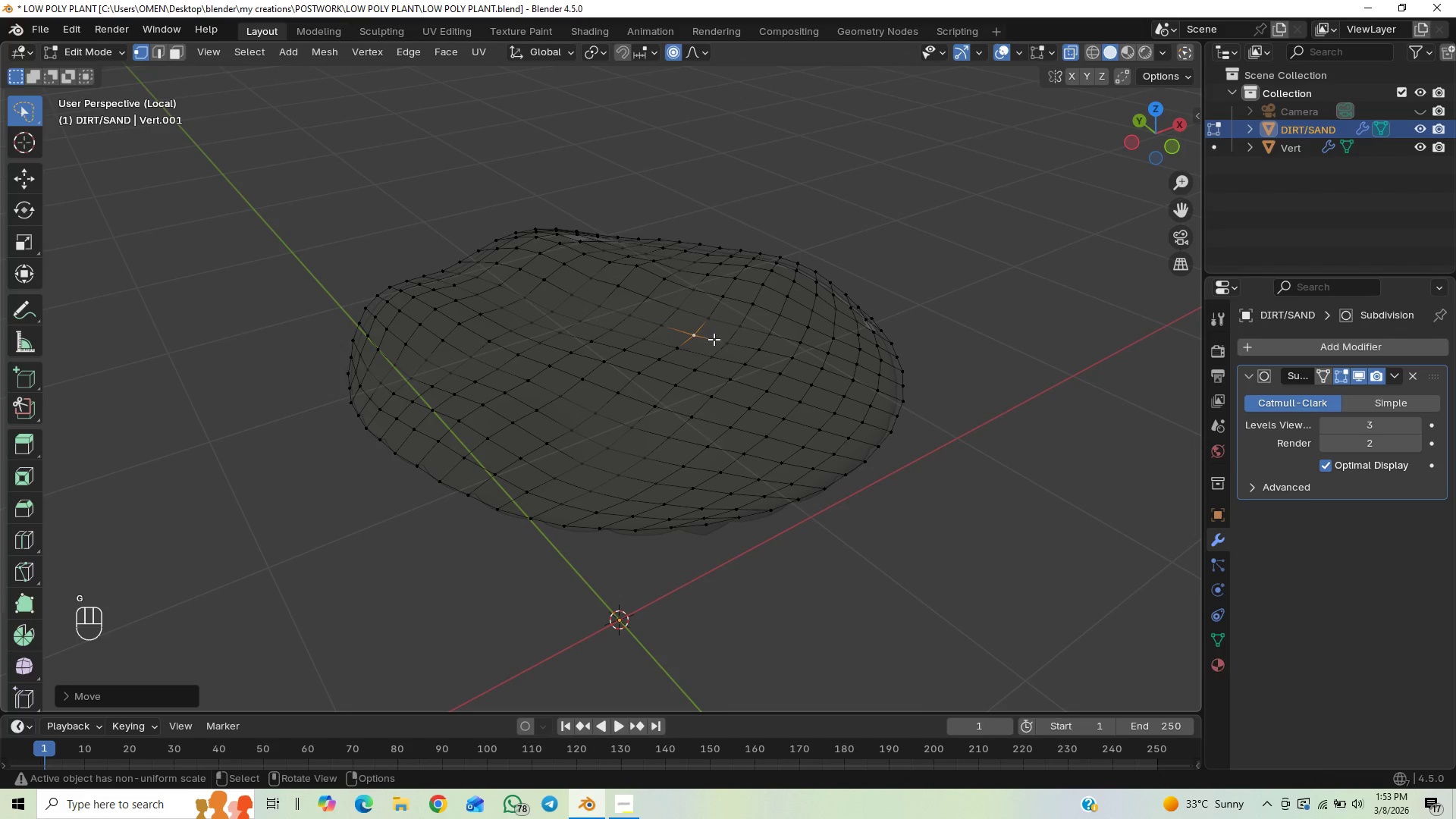 
key(End)
 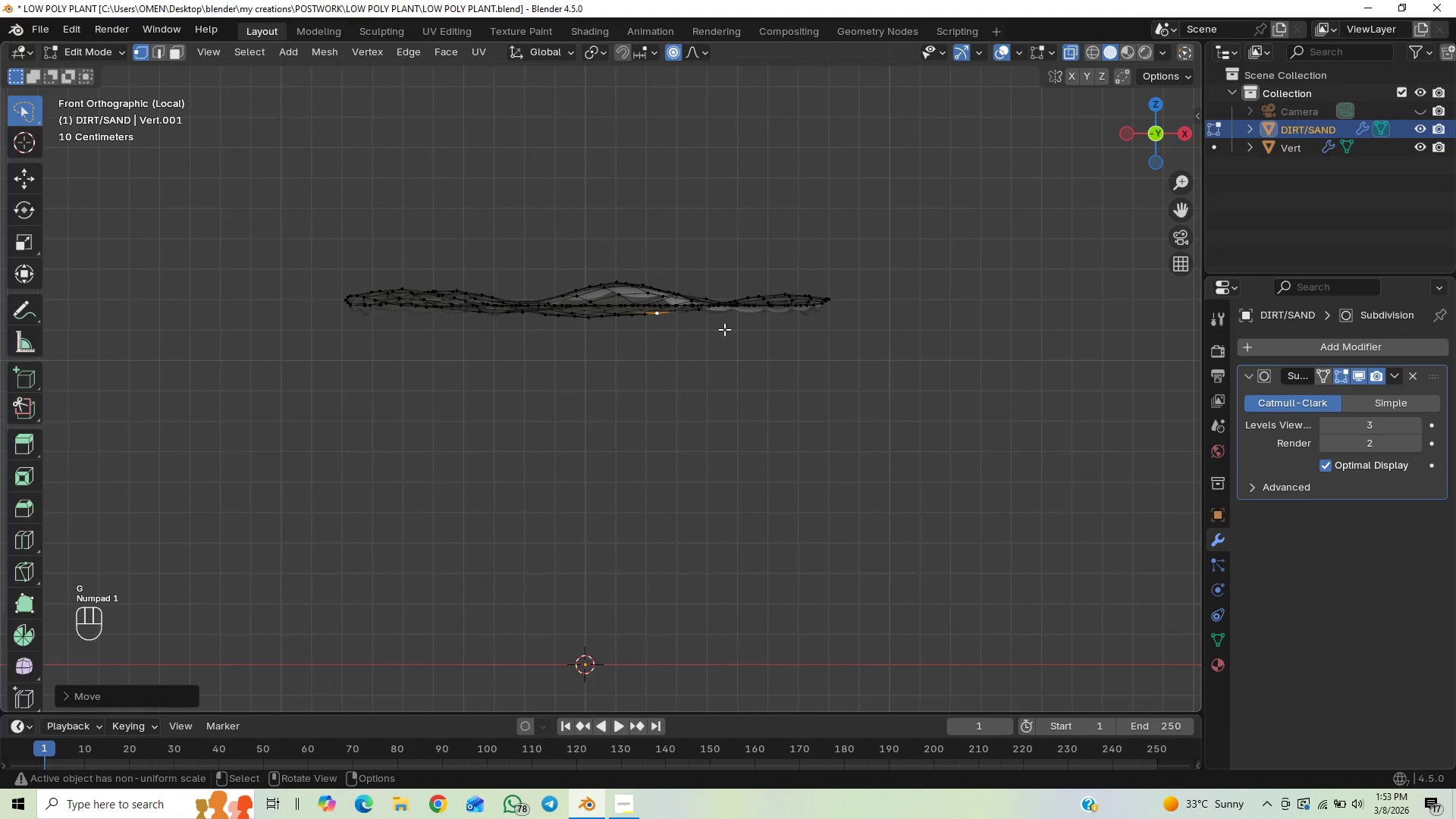 
scroll: coordinate [724, 329], scroll_direction: down, amount: 1.0
 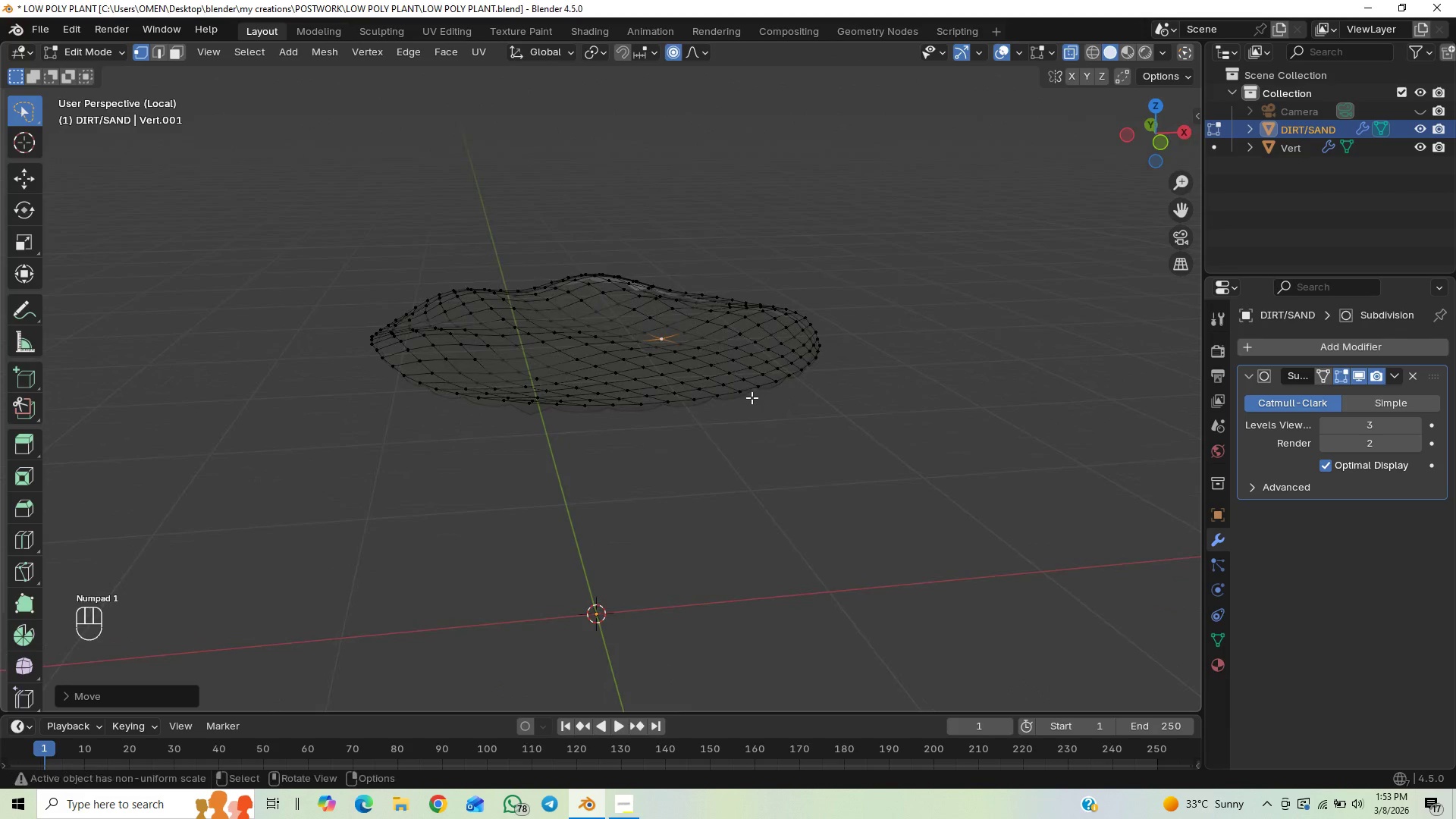 
scroll: coordinate [731, 395], scroll_direction: up, amount: 7.0
 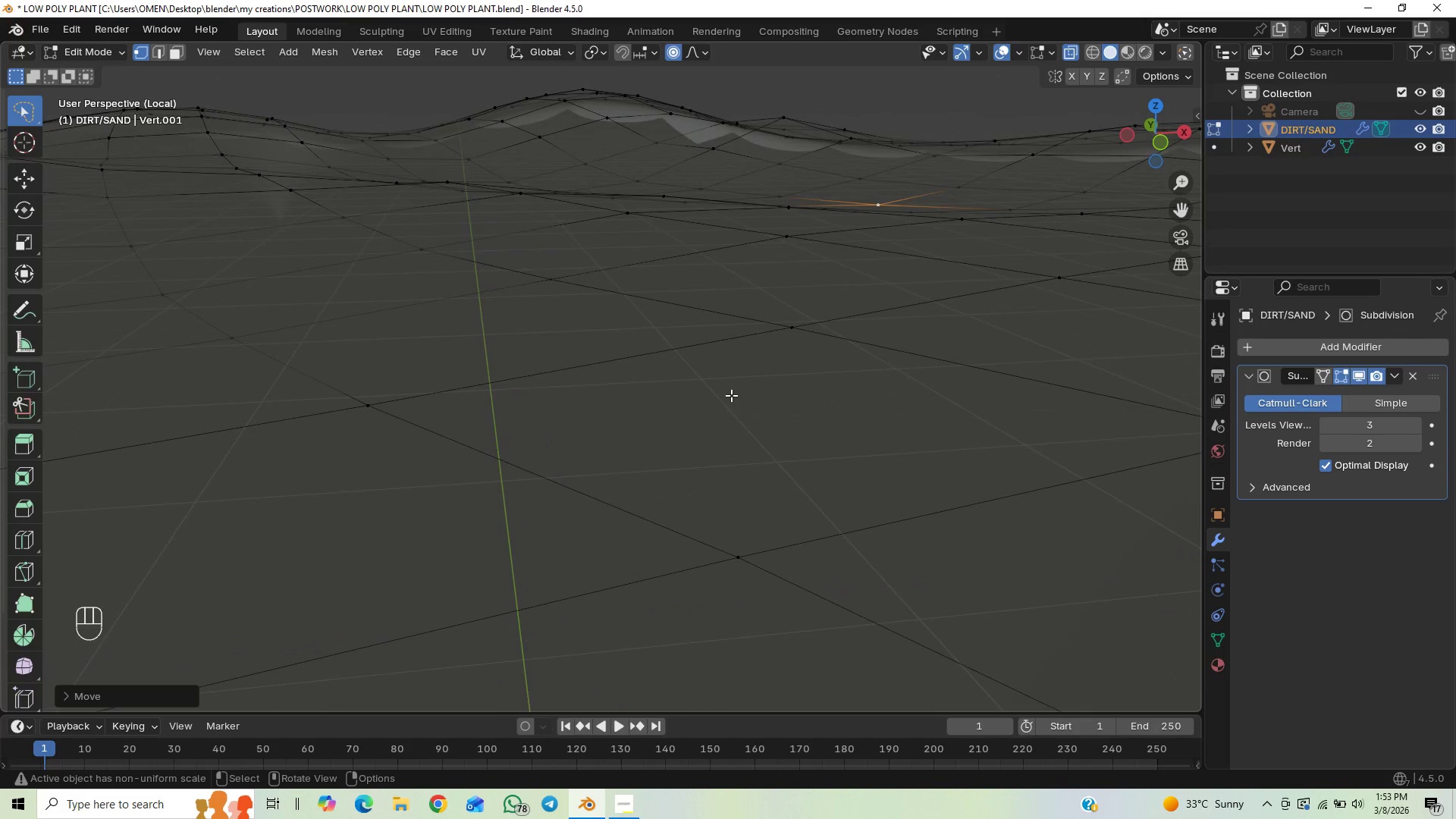 
key(End)
 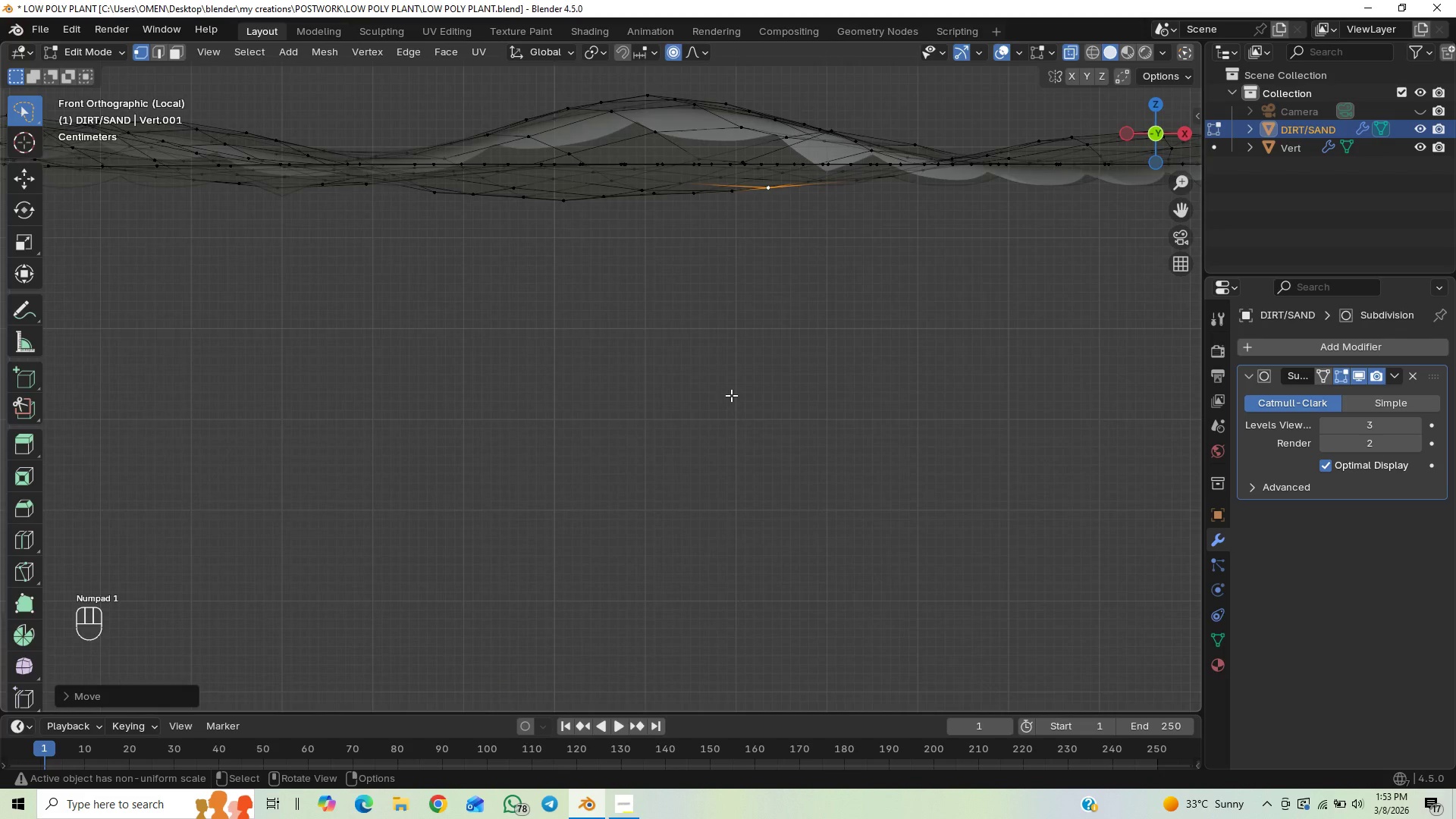 
scroll: coordinate [700, 415], scroll_direction: down, amount: 5.0
 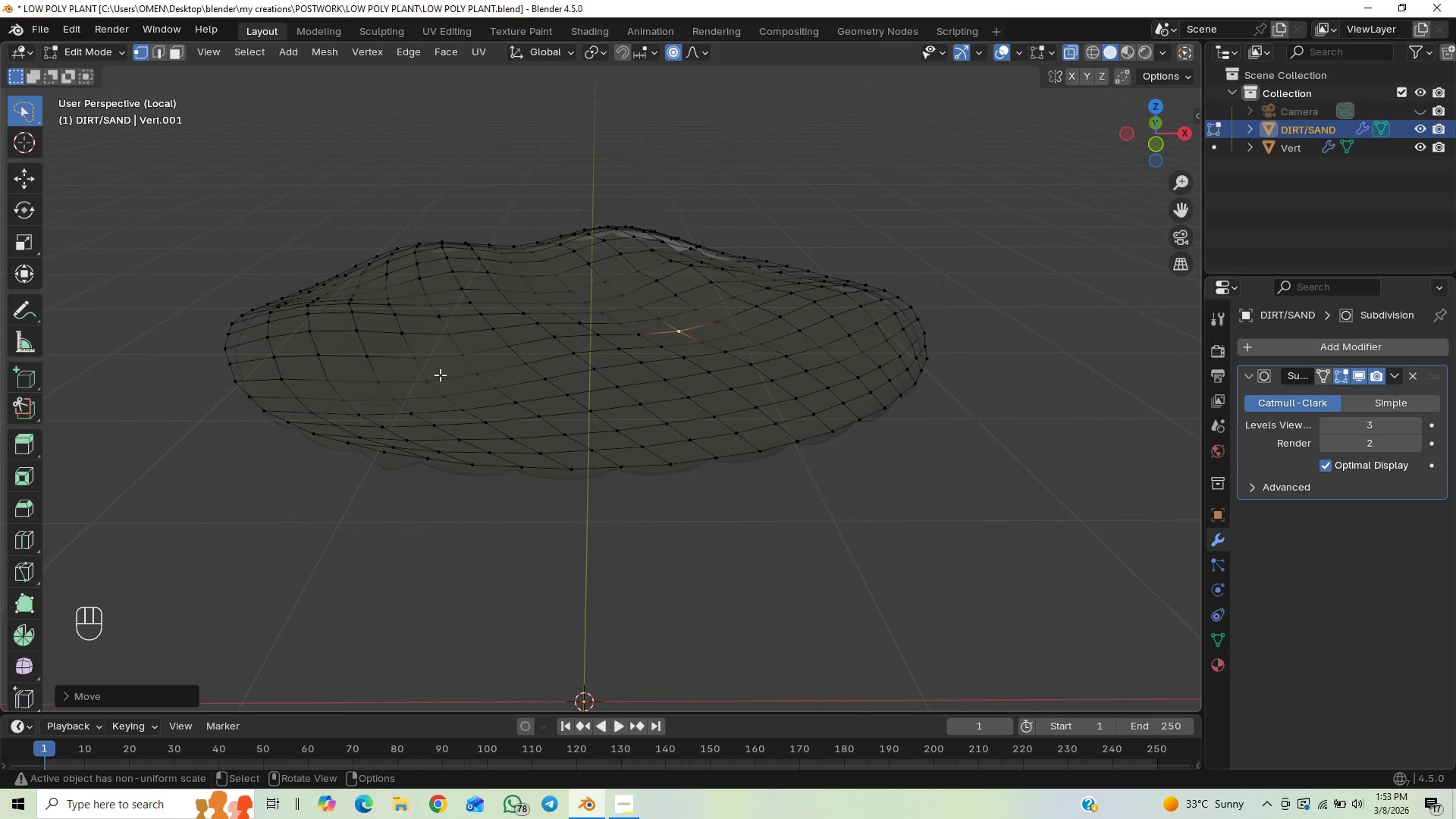 
left_click([435, 388])
 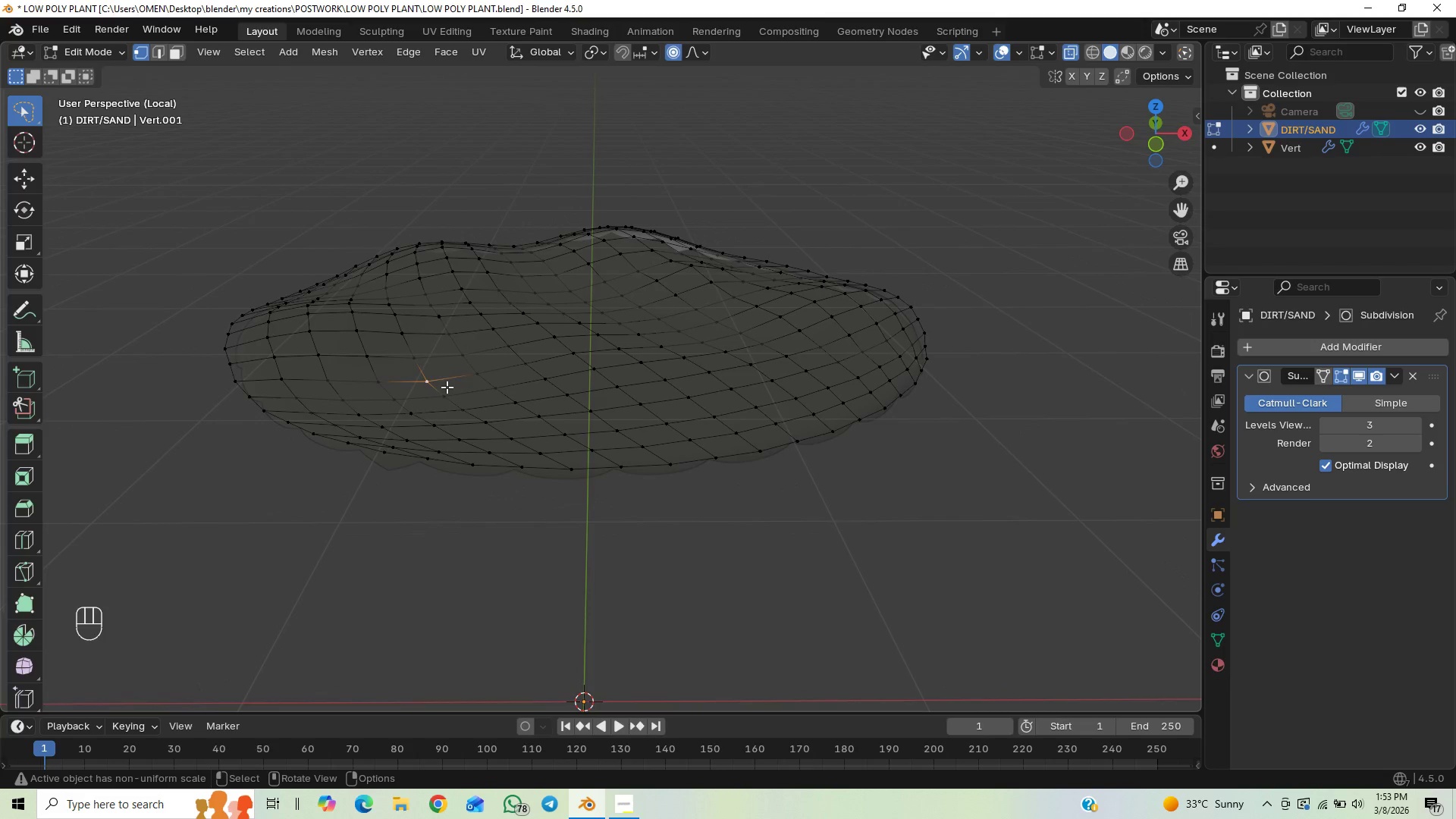 
type(GZ)
 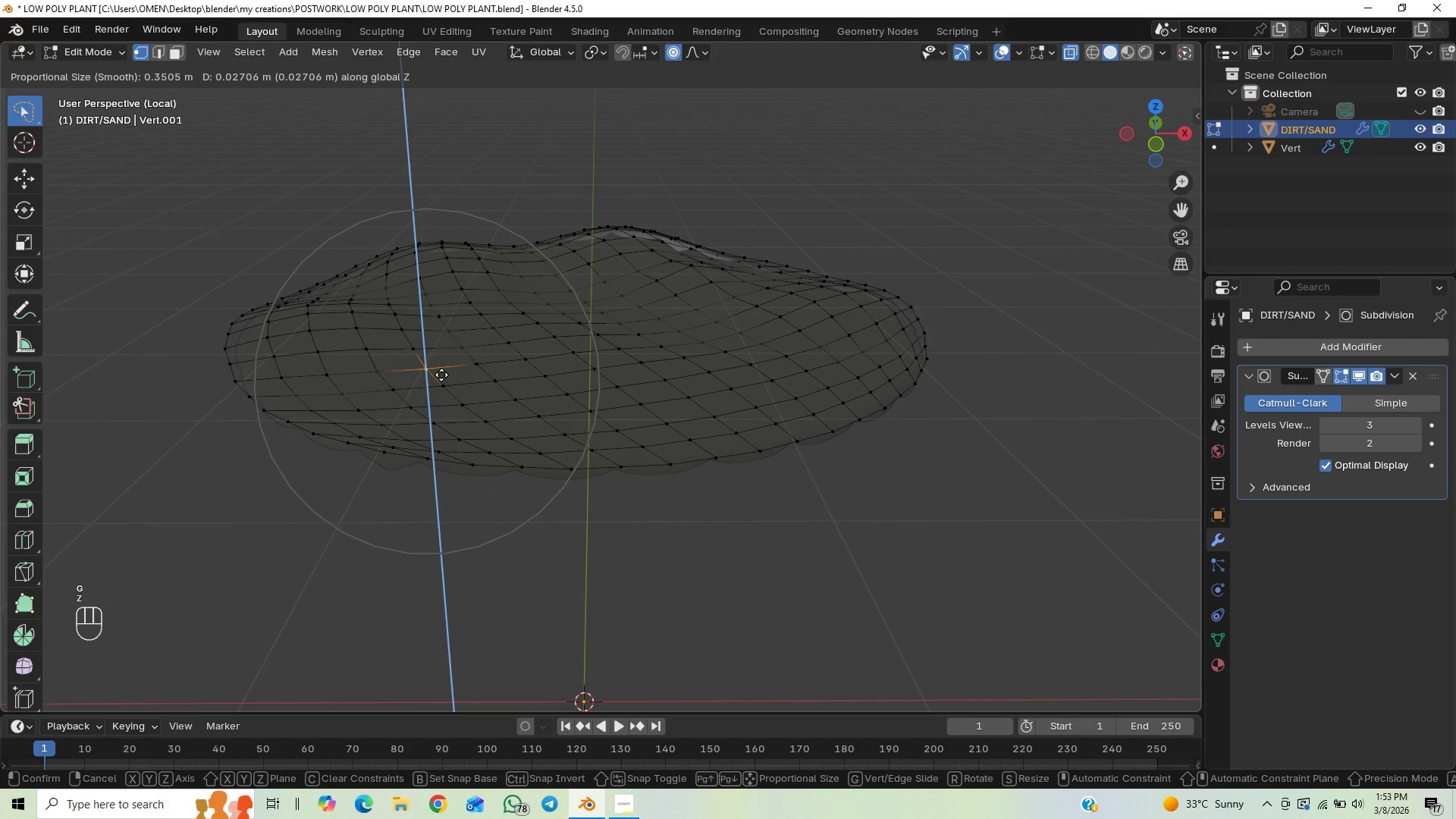 
left_click([441, 375])
 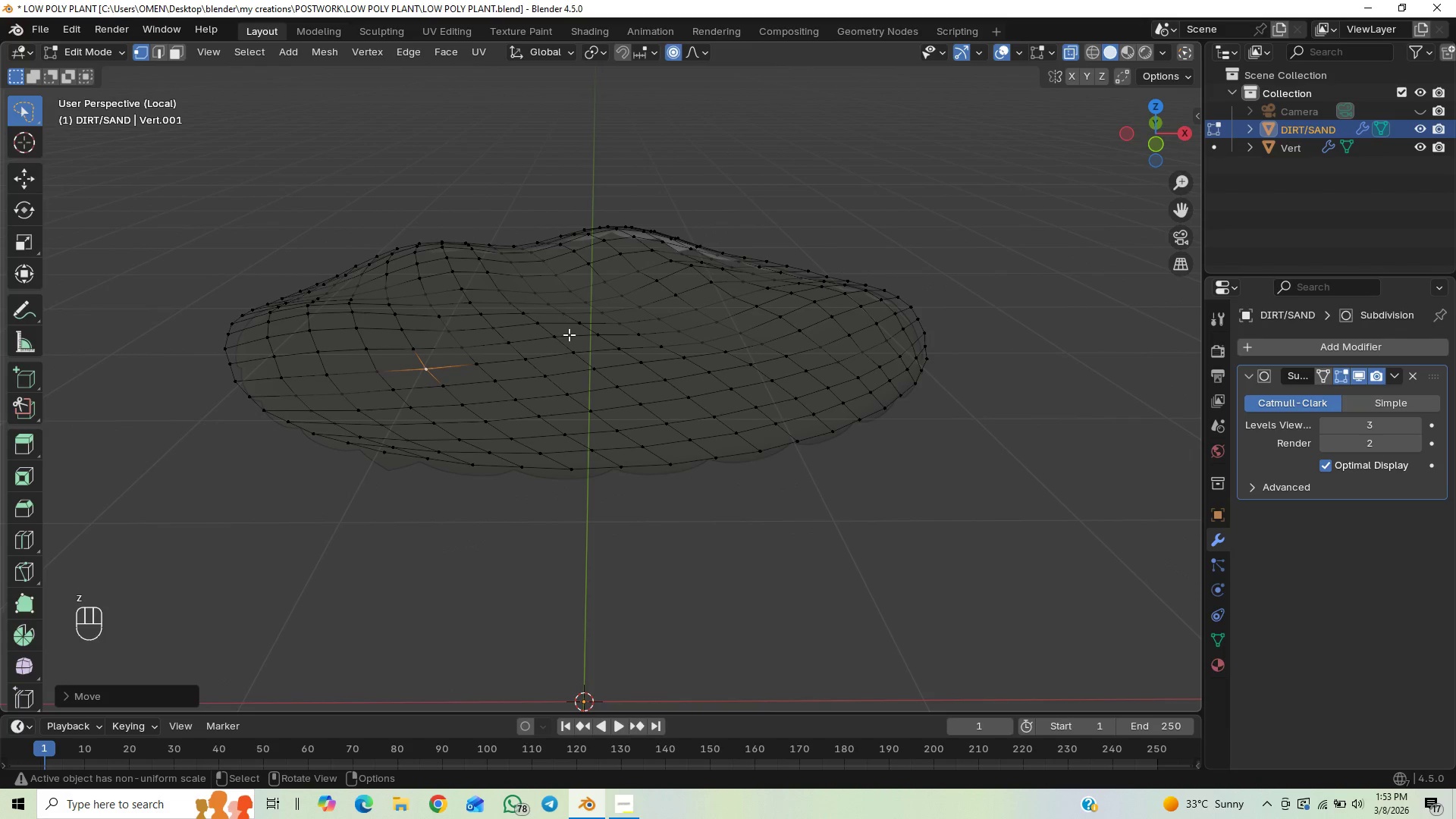 
left_click([570, 336])
 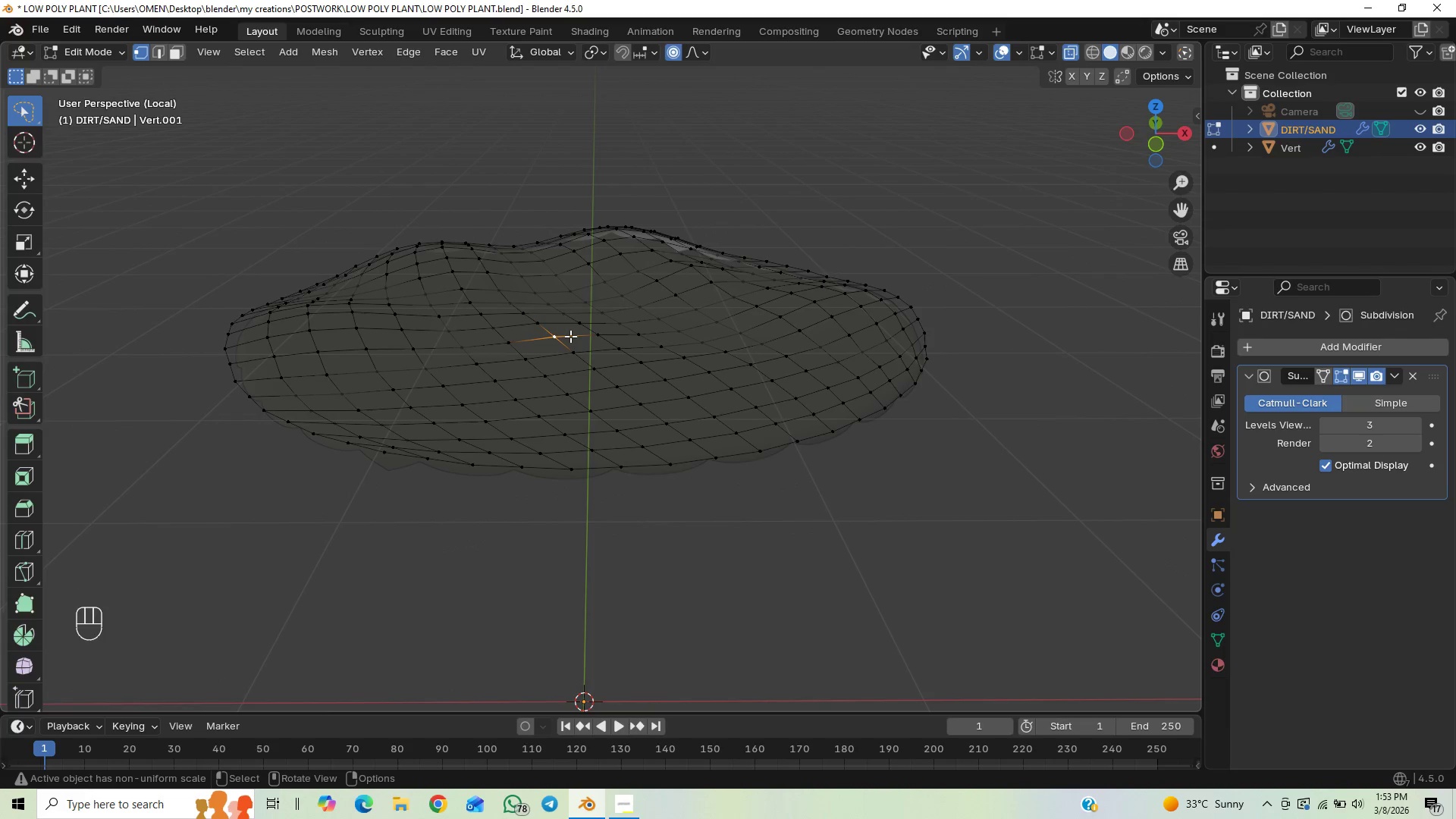 
type(GZ)
 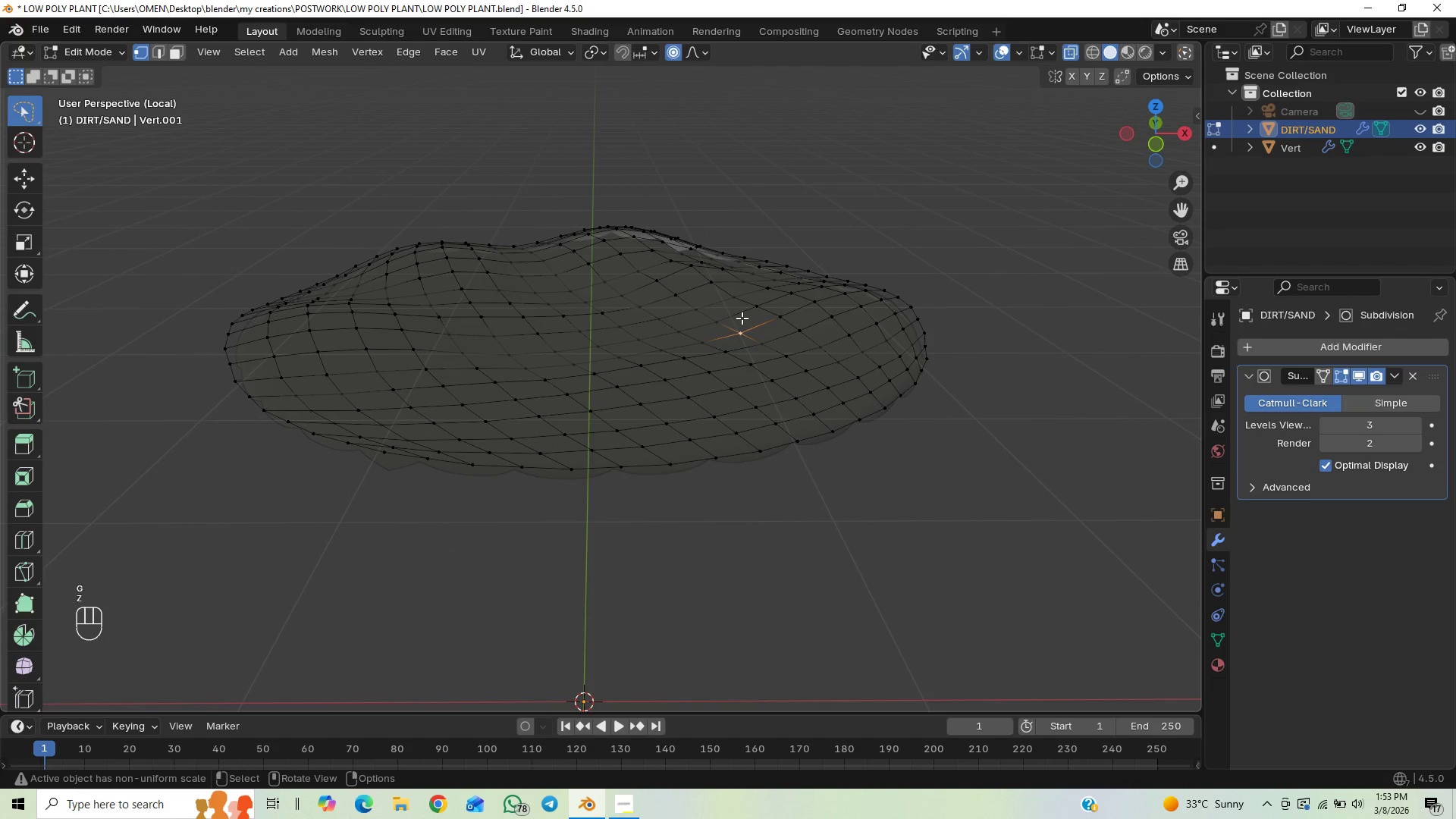 
key(G)
 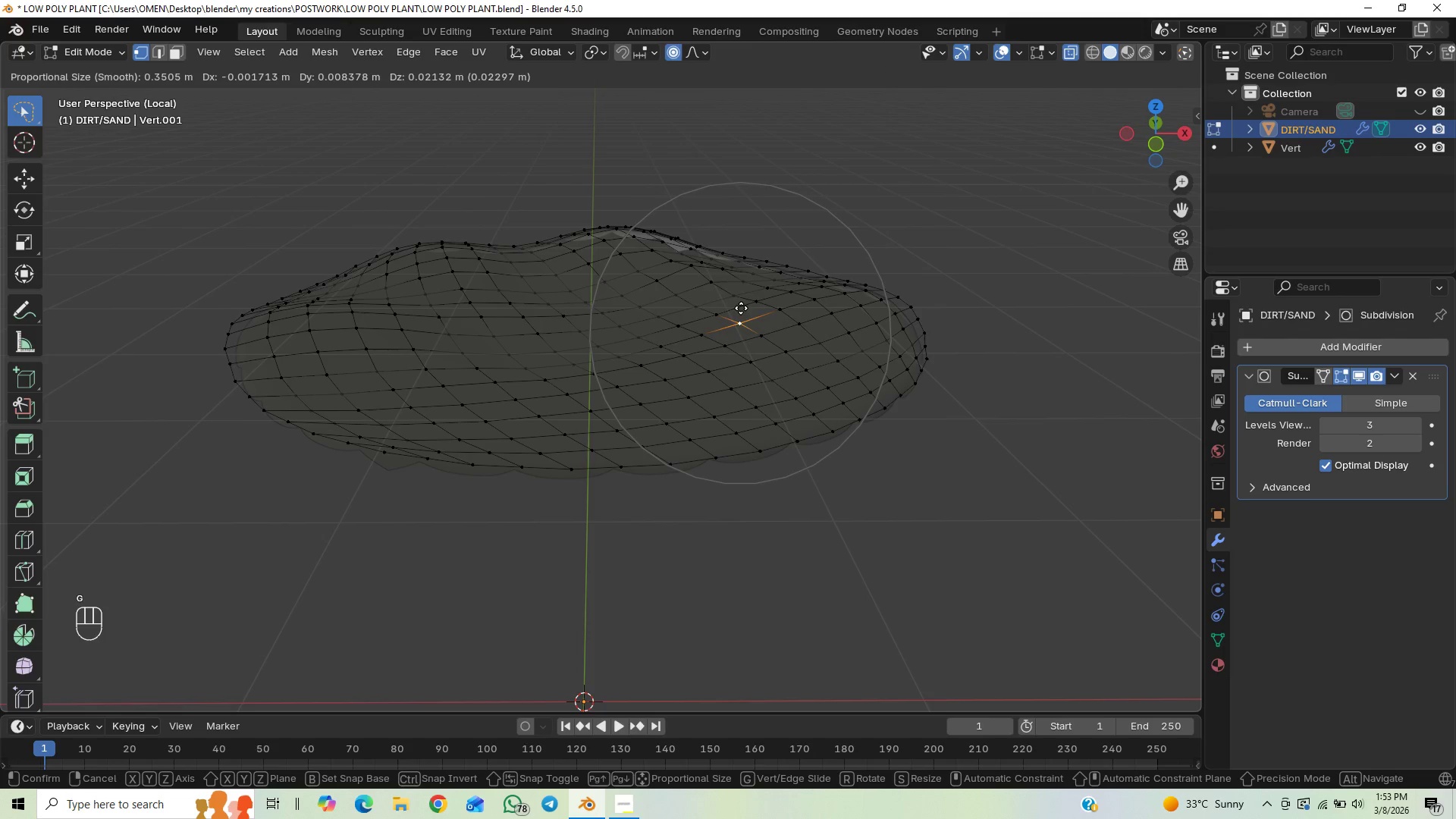 
left_click([741, 308])
 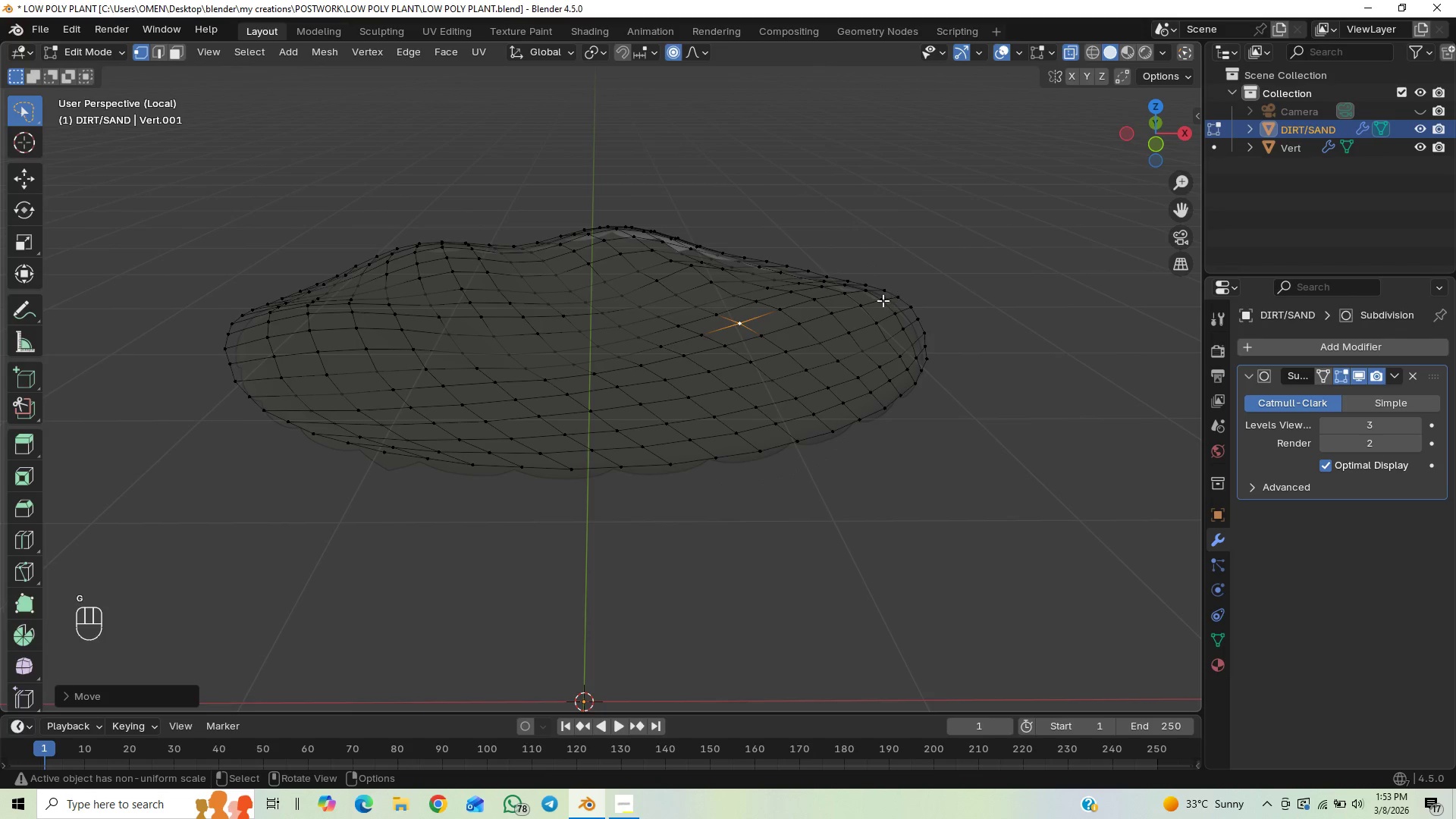 
left_click([883, 300])
 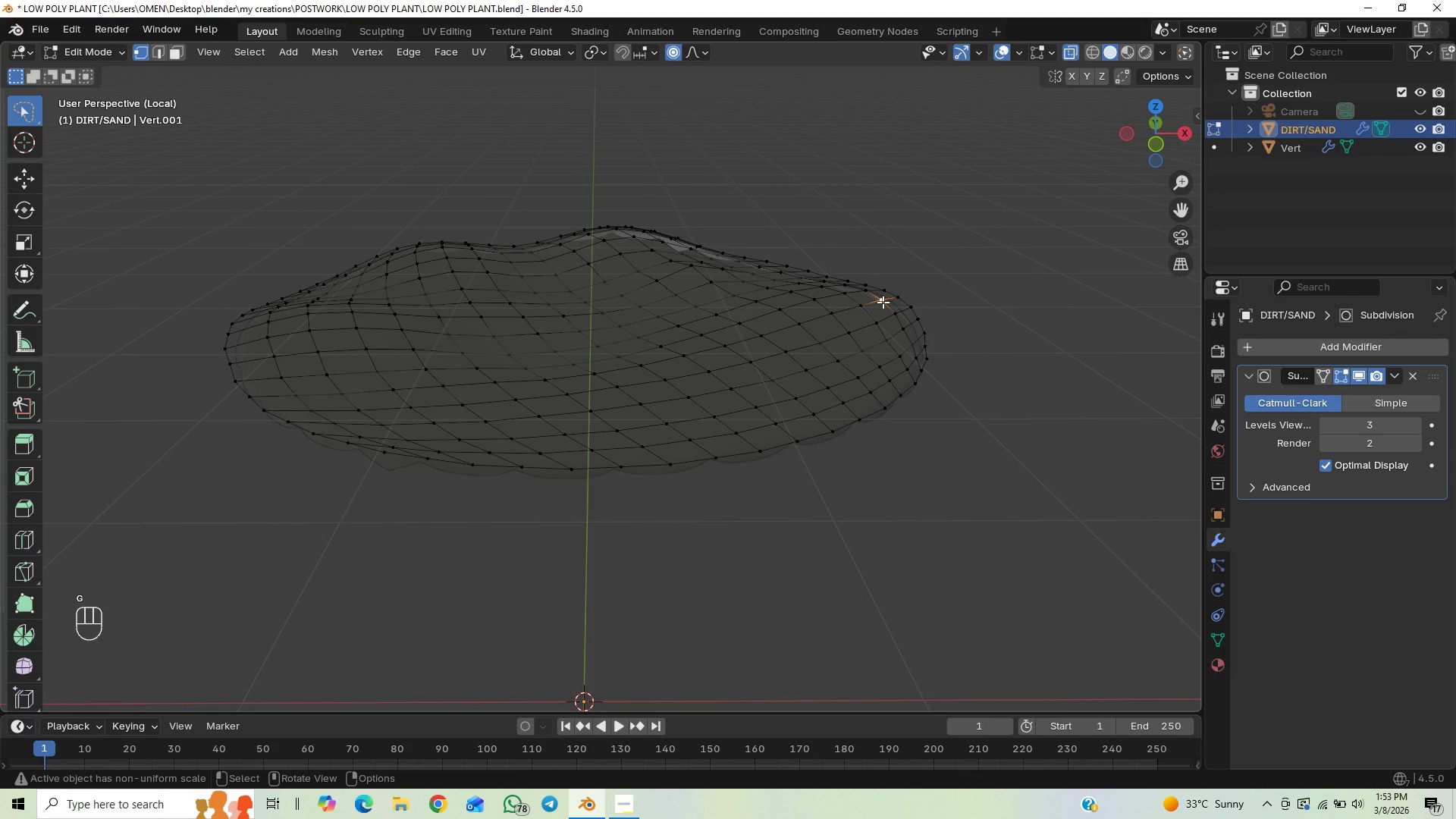 
type(GZ)
 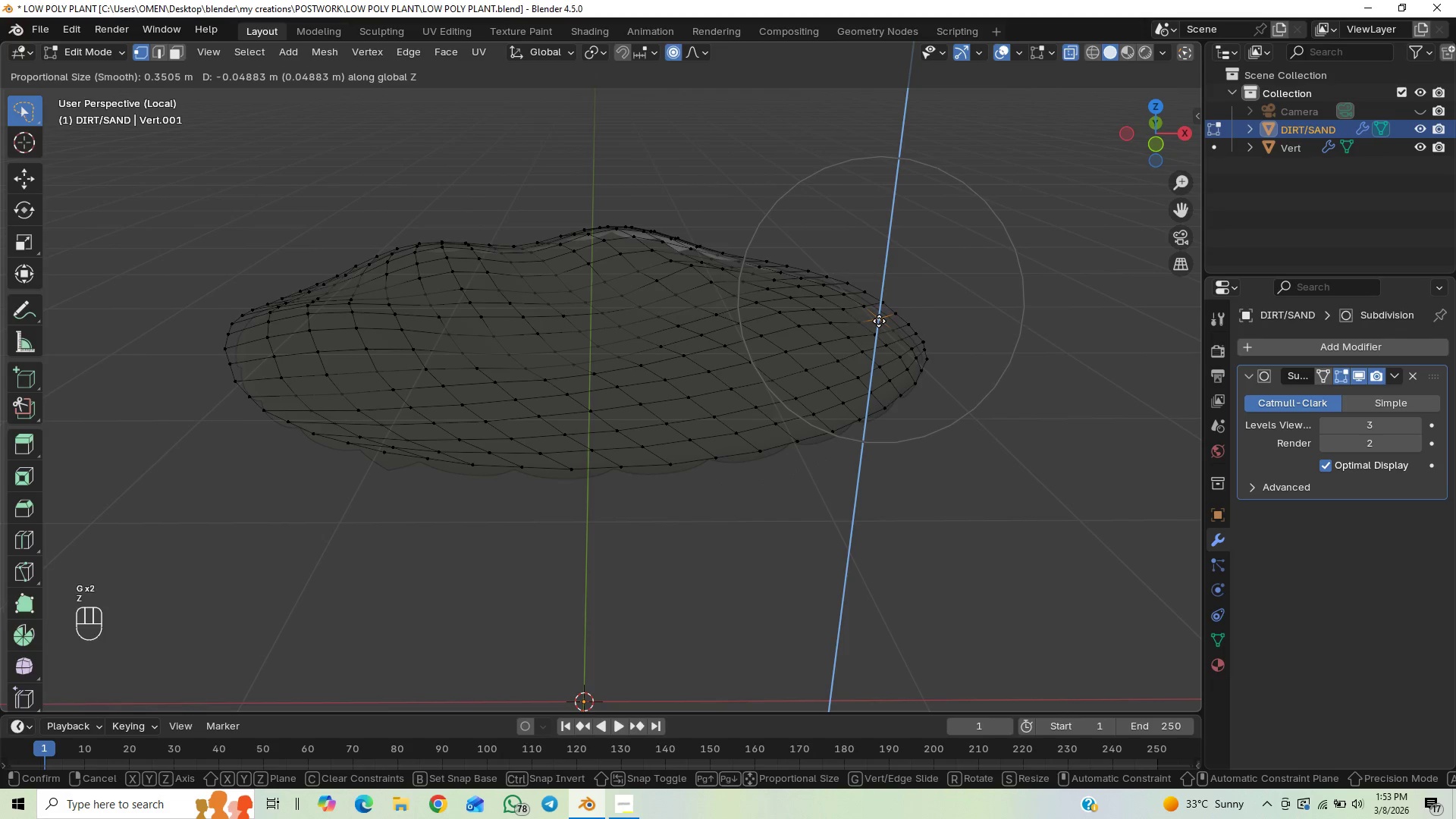 
left_click([879, 321])
 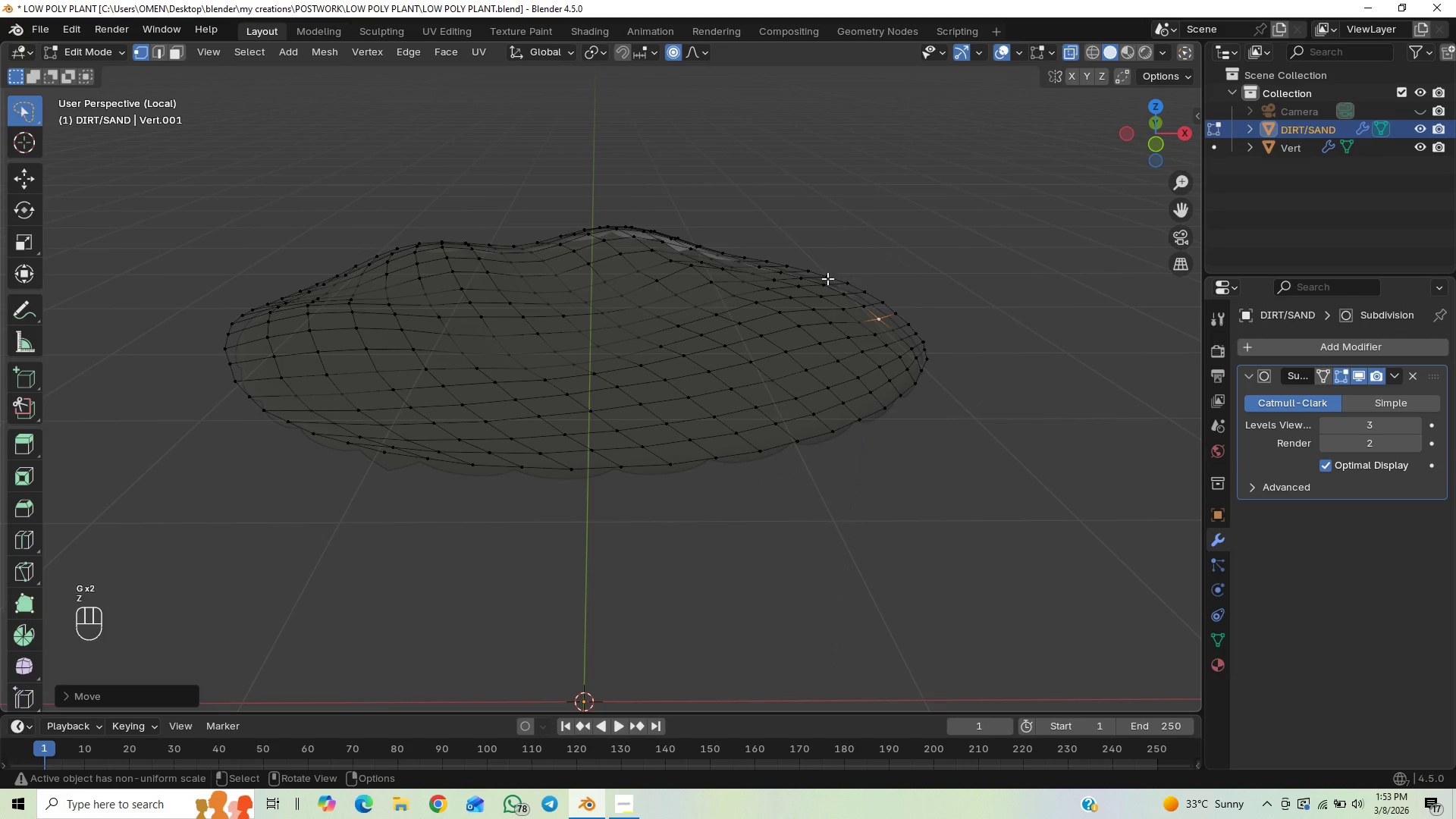 
left_click([827, 278])
 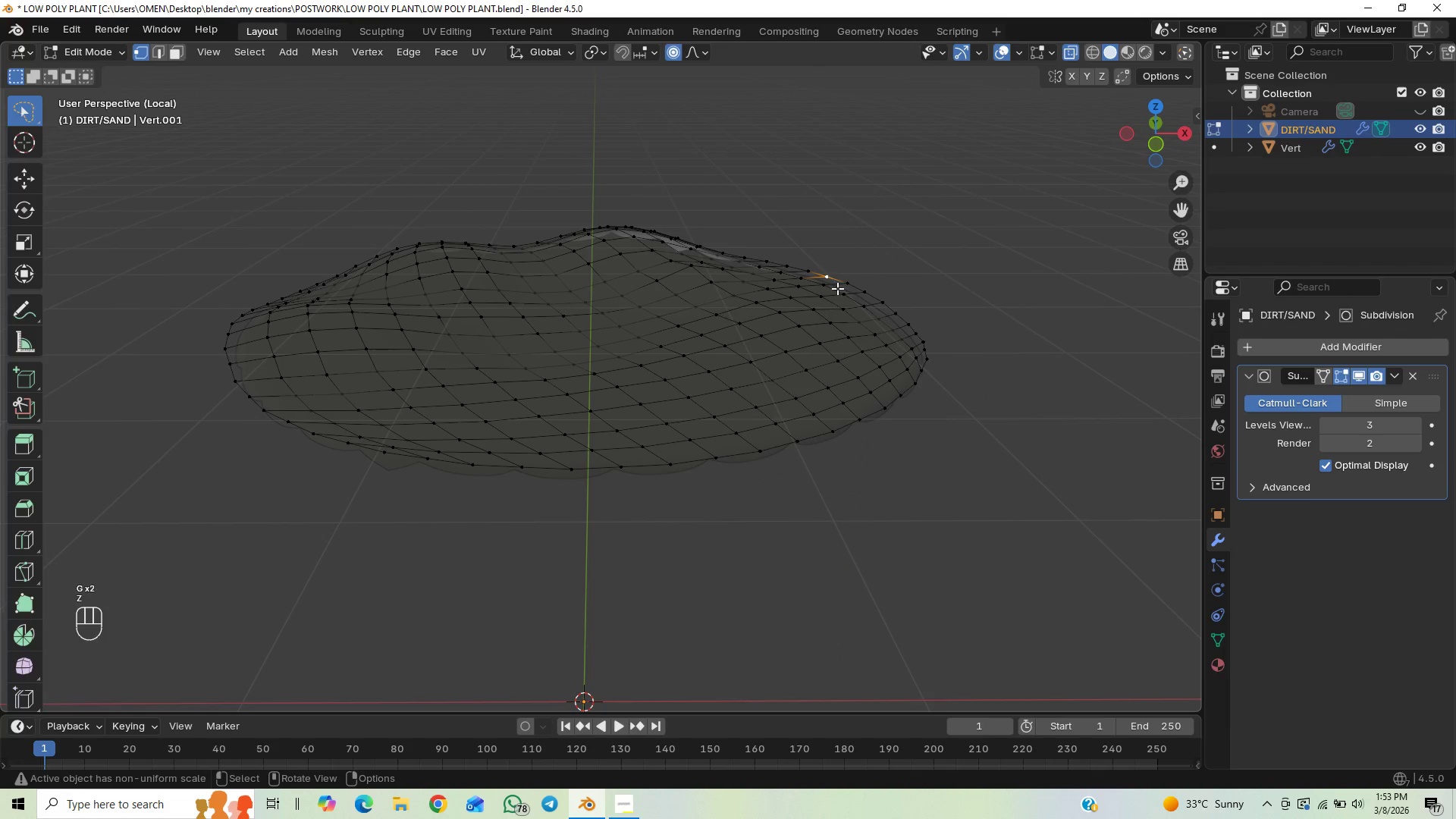 
type(GZ)
 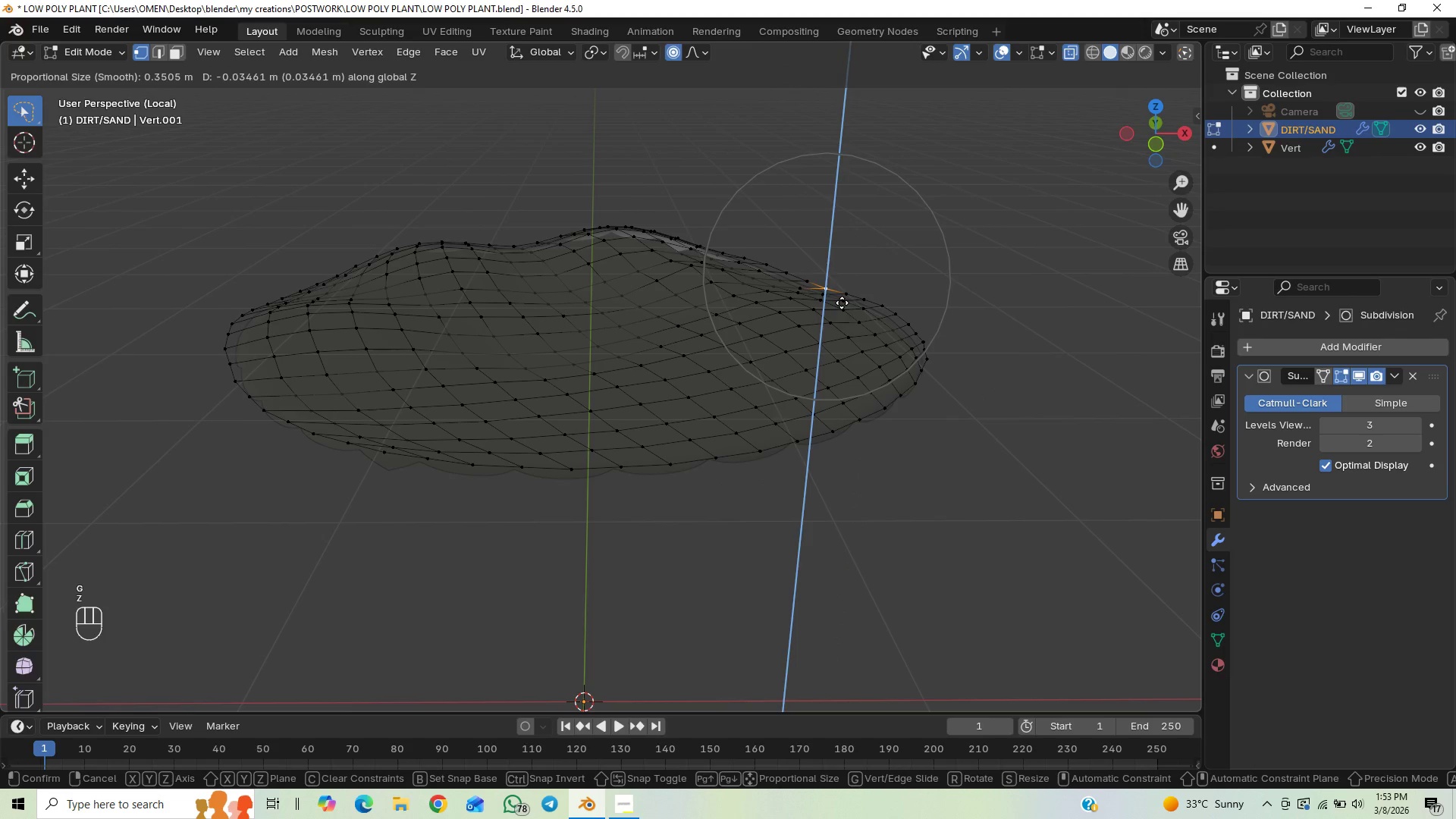 
left_click([842, 303])
 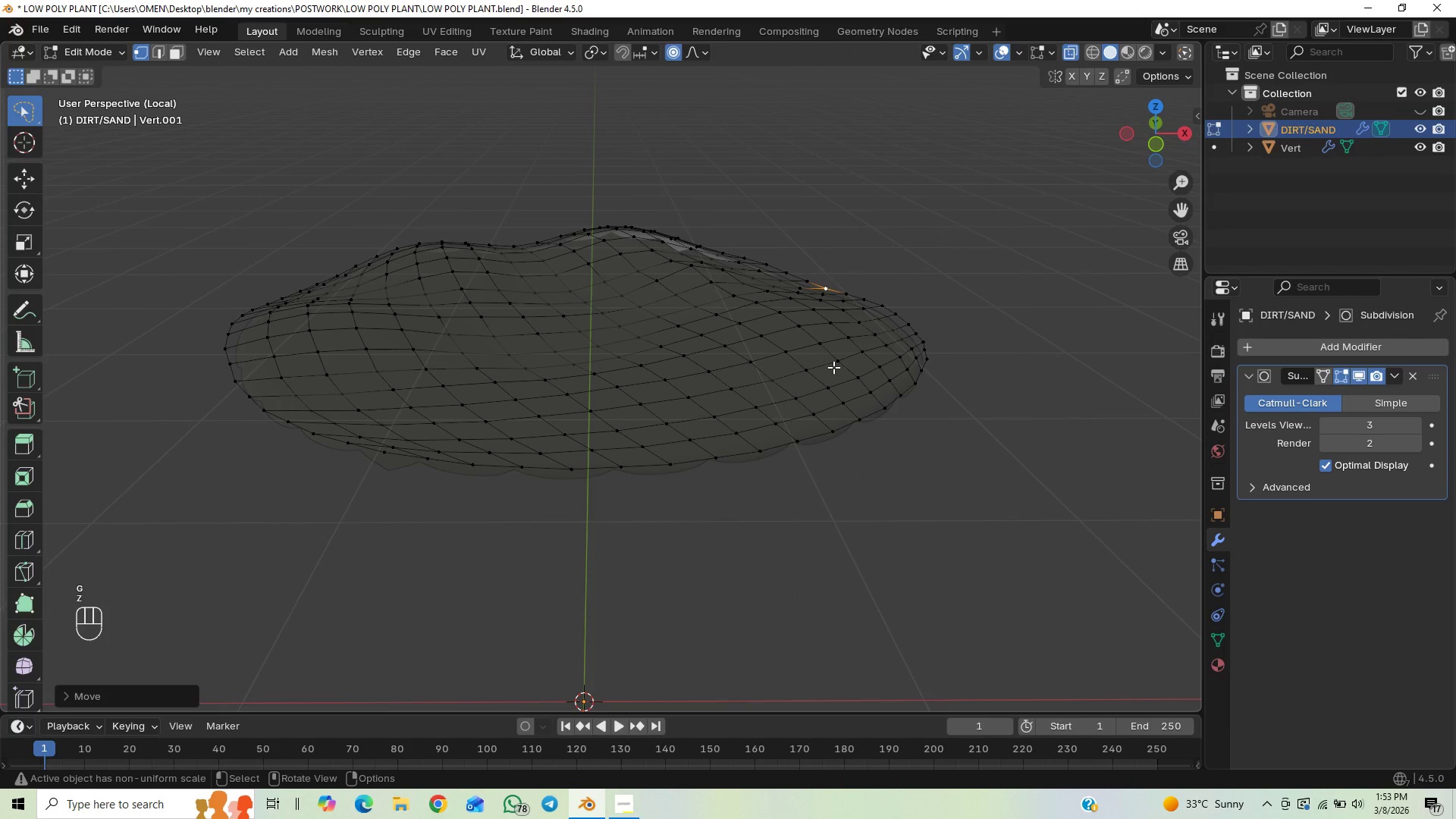 
left_click([833, 367])
 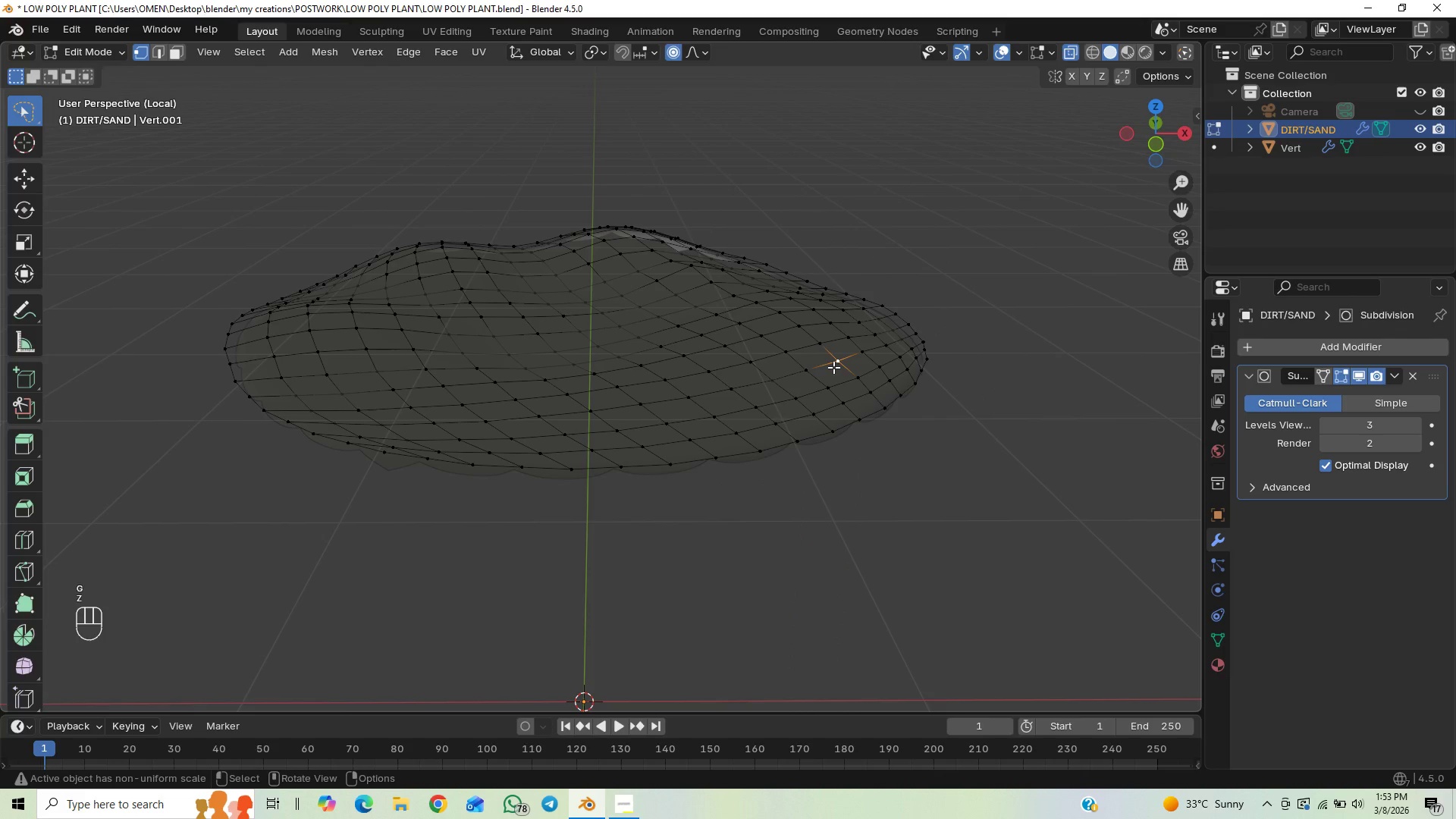 
type(GZ)
 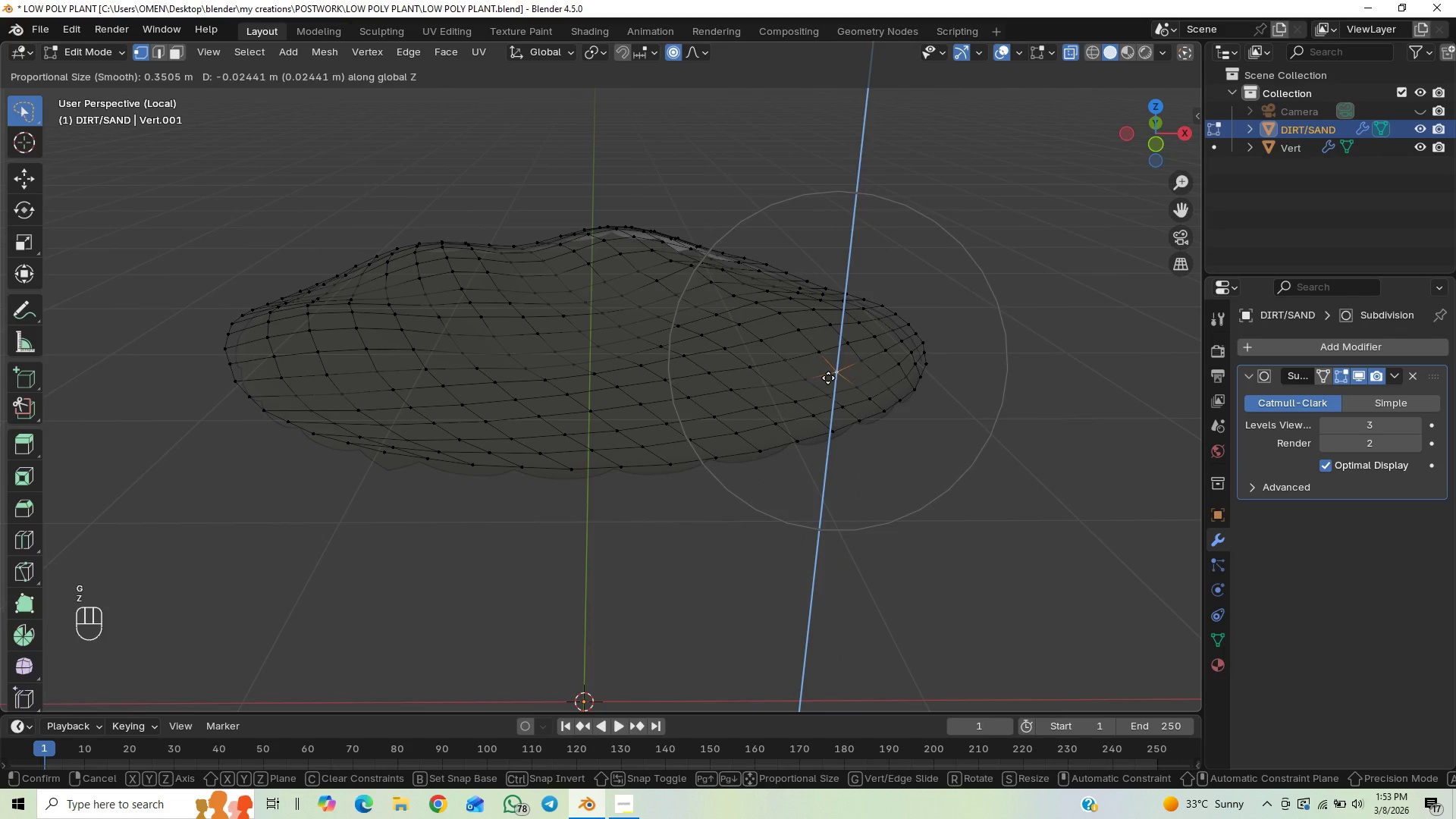 
left_click([828, 378])
 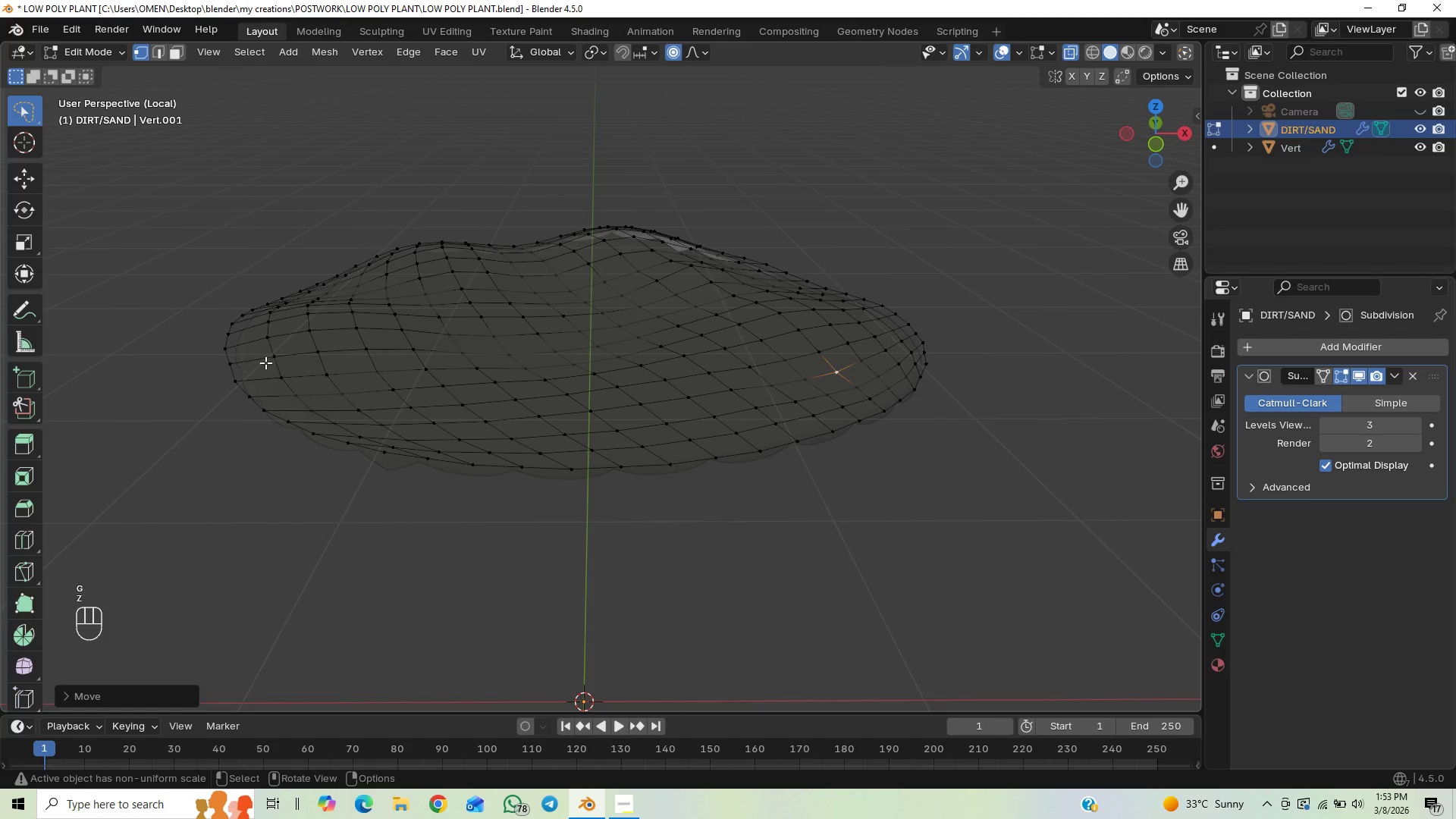 
left_click([268, 362])
 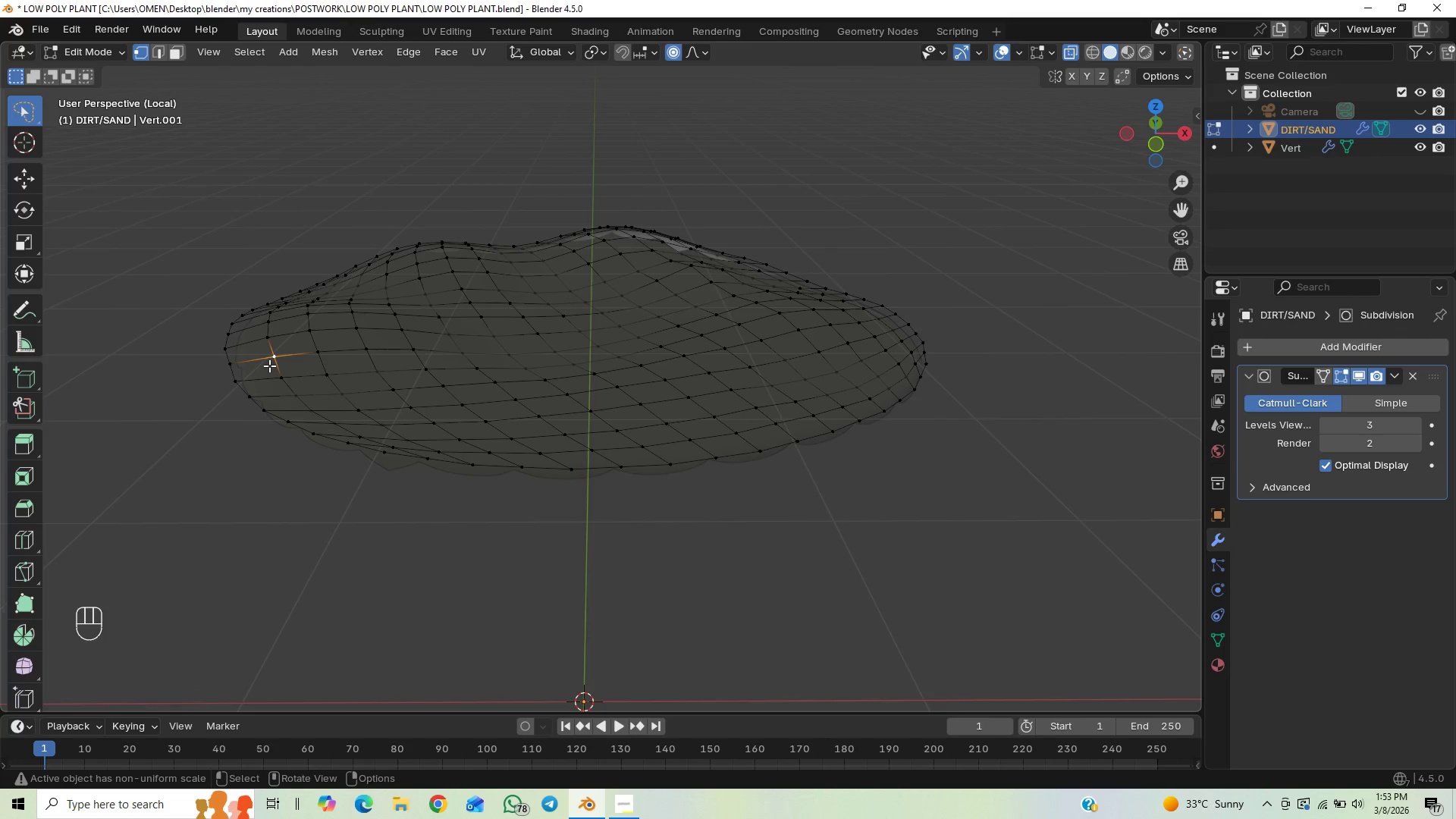 
type(GZ)
 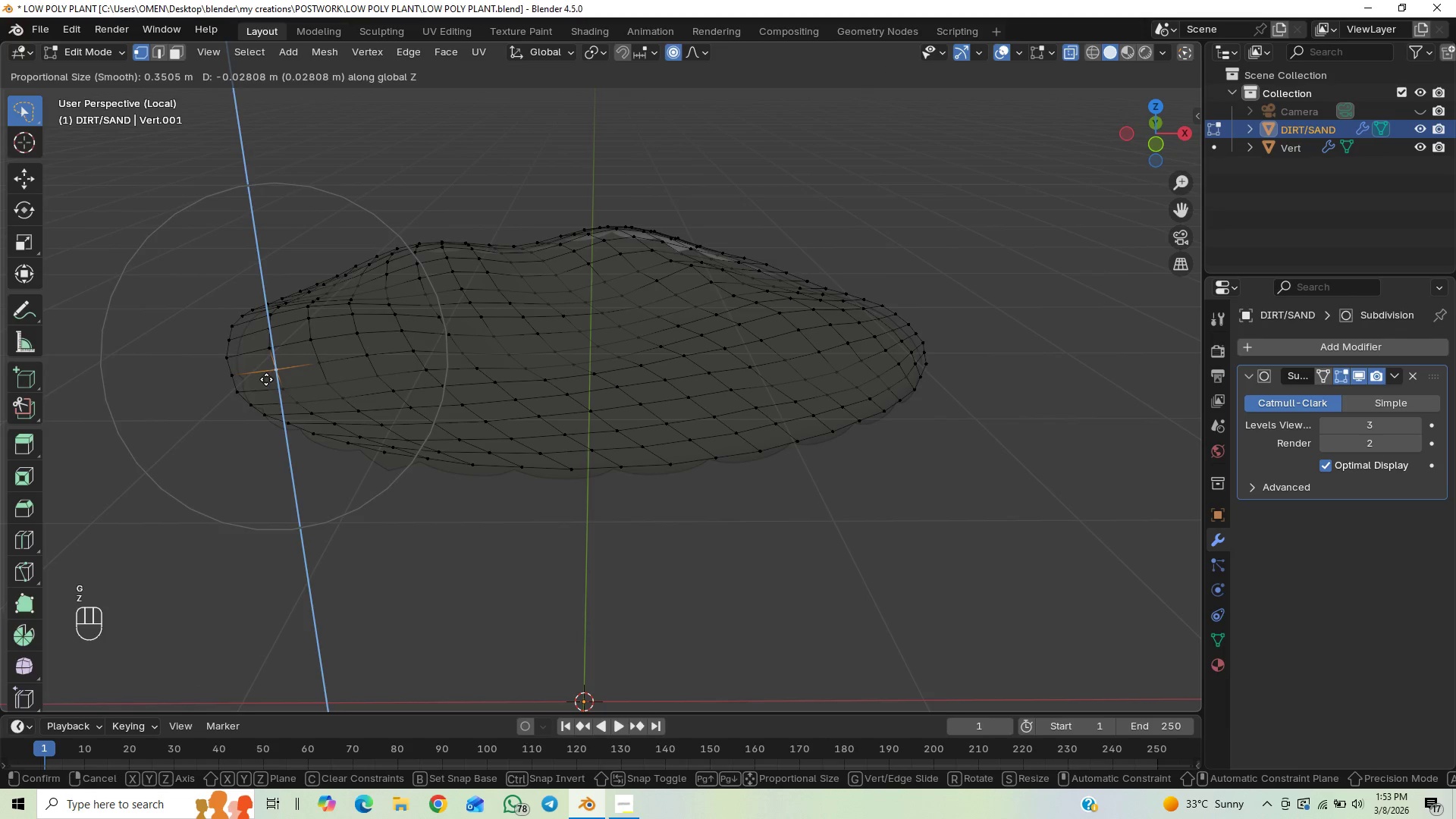 
left_click([266, 379])
 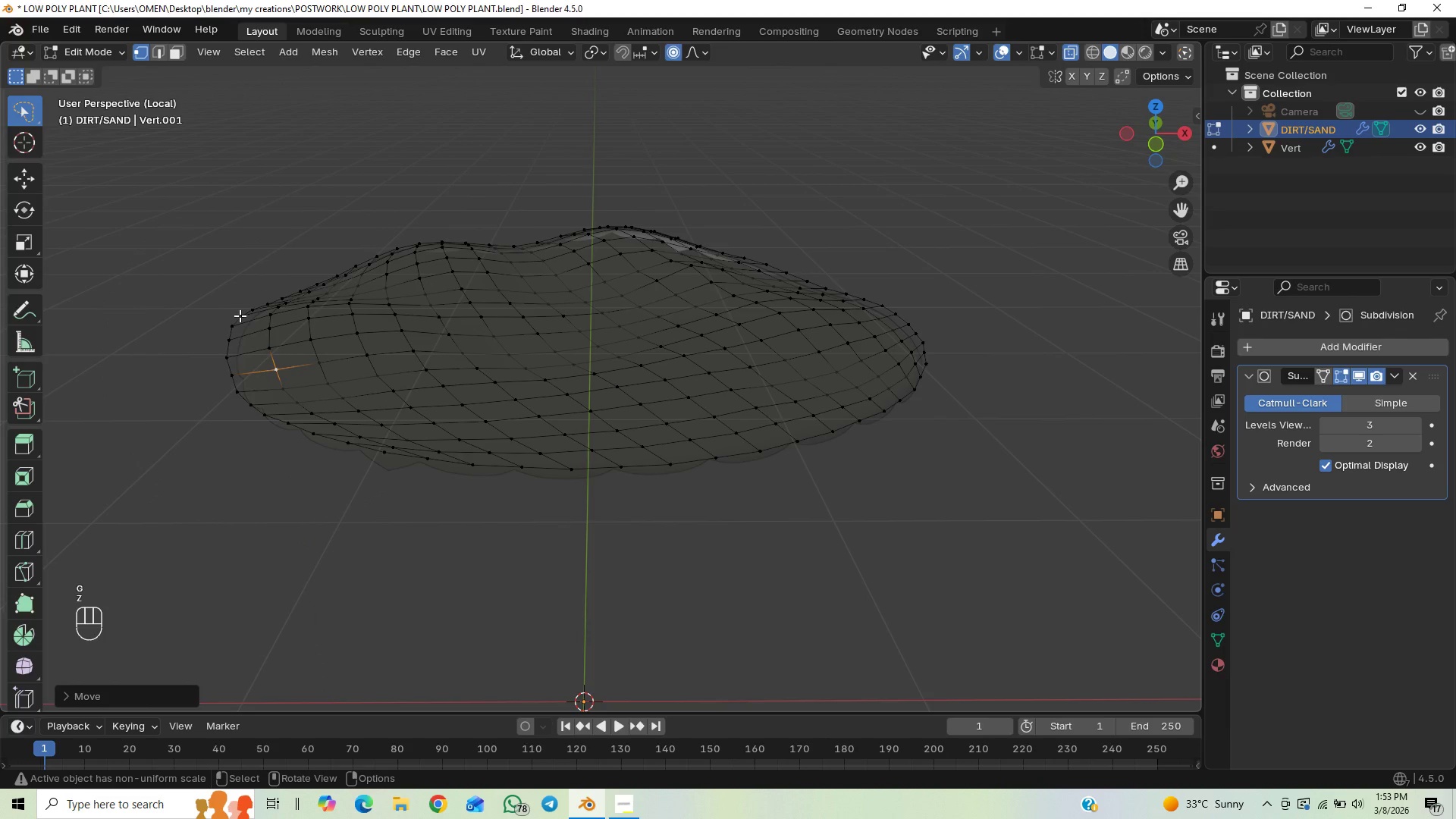 
left_click([240, 315])
 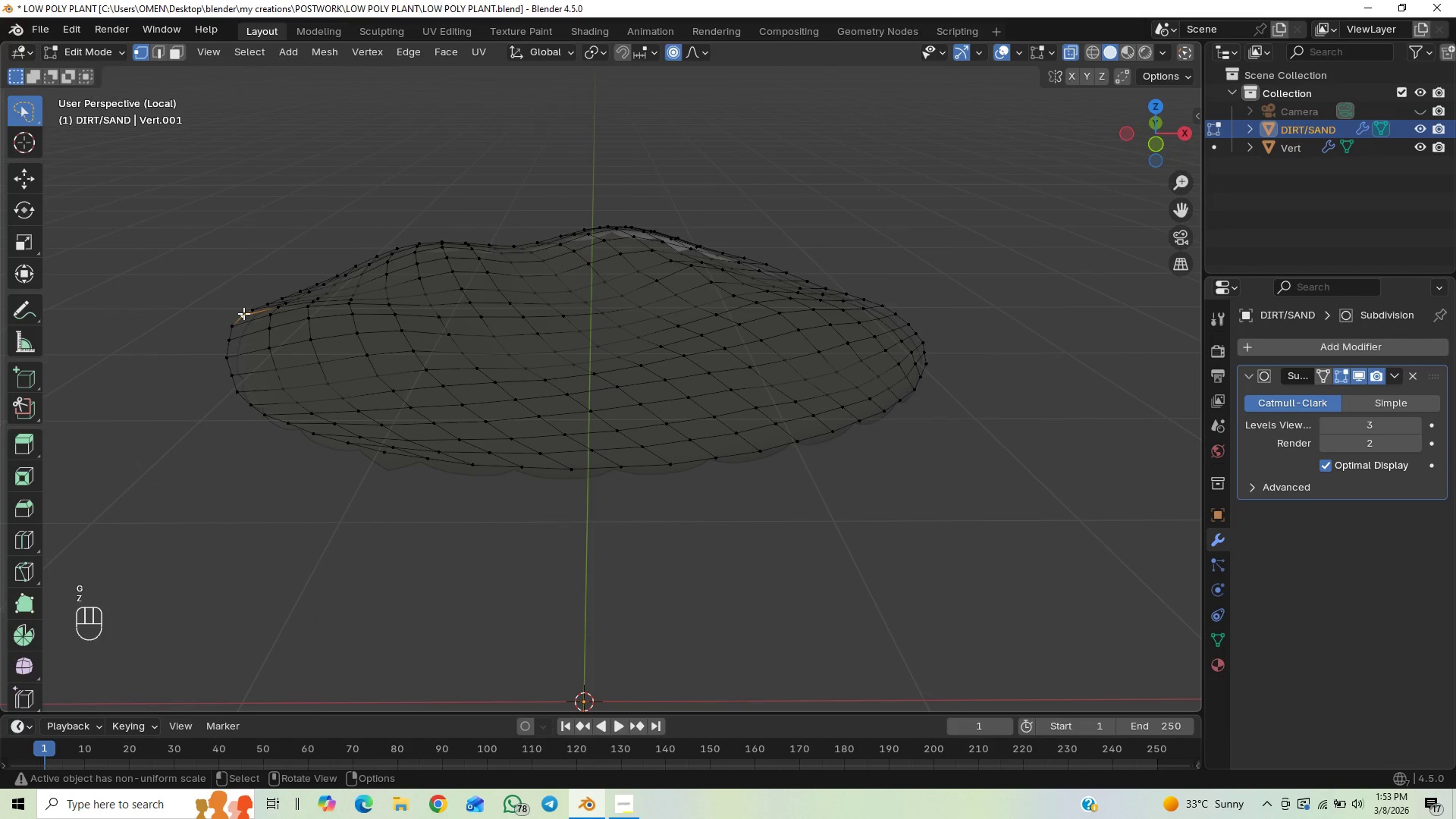 
type(GZ)
 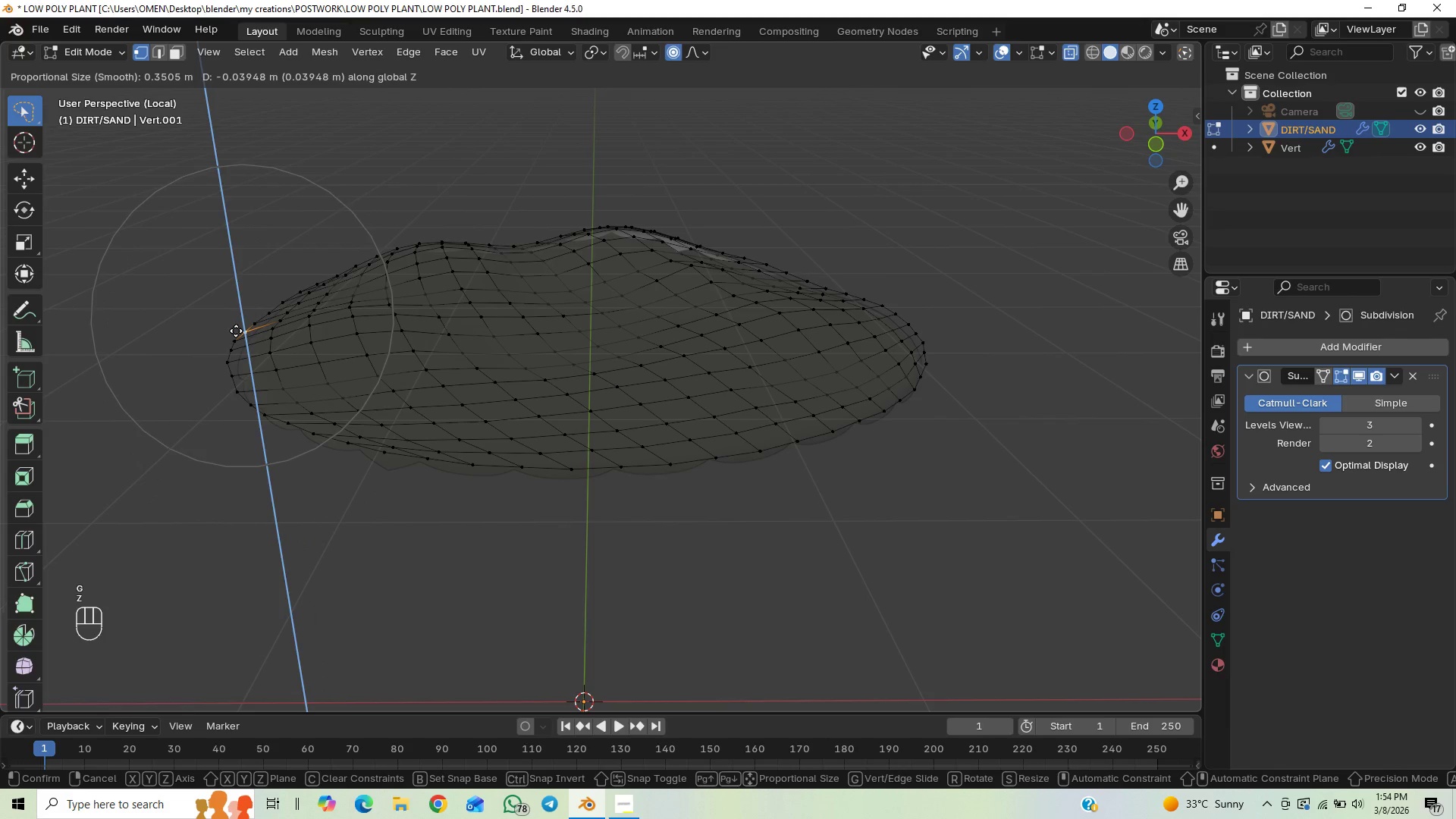 
left_click([236, 331])
 